 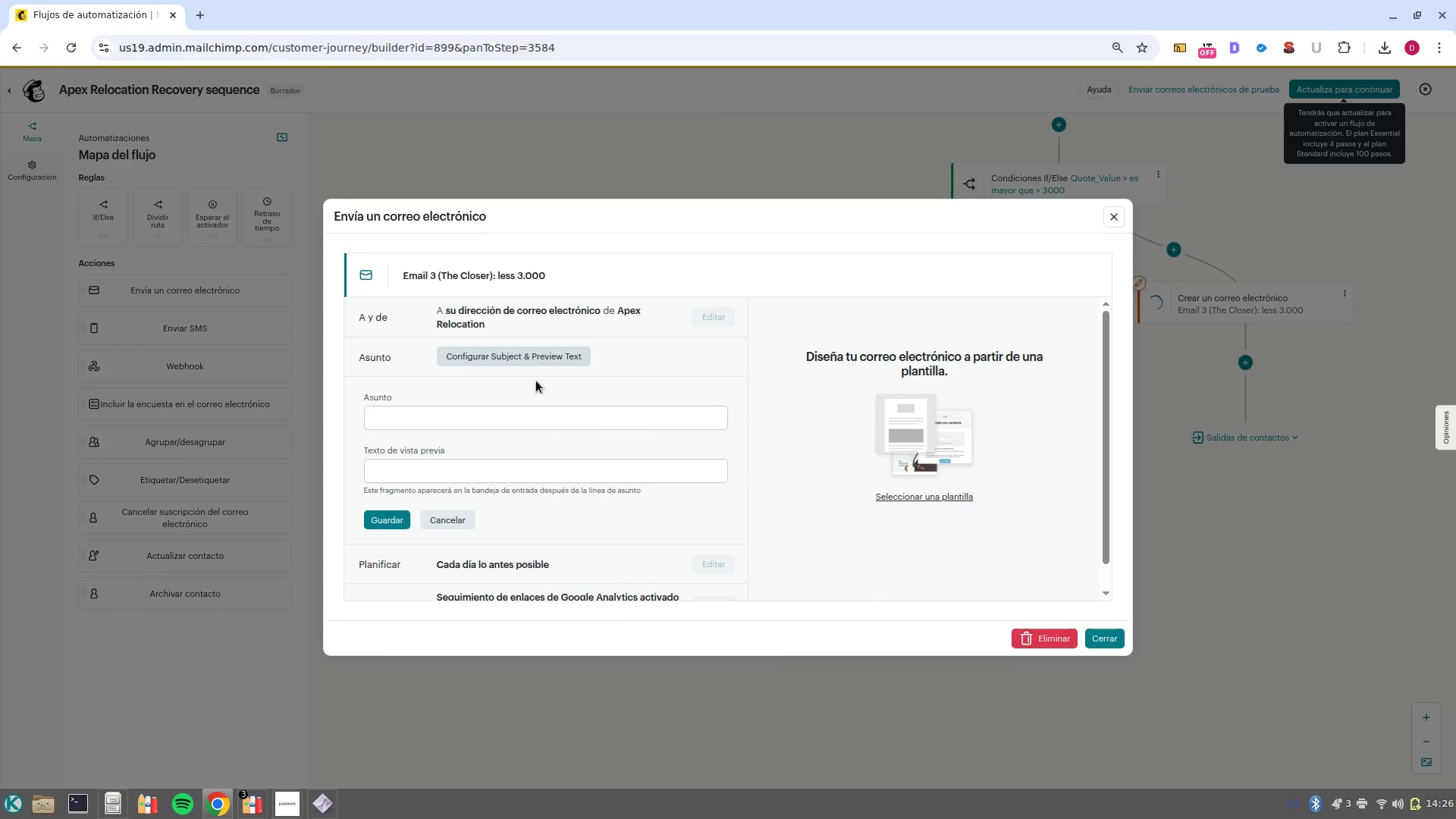 
left_click([518, 413])
 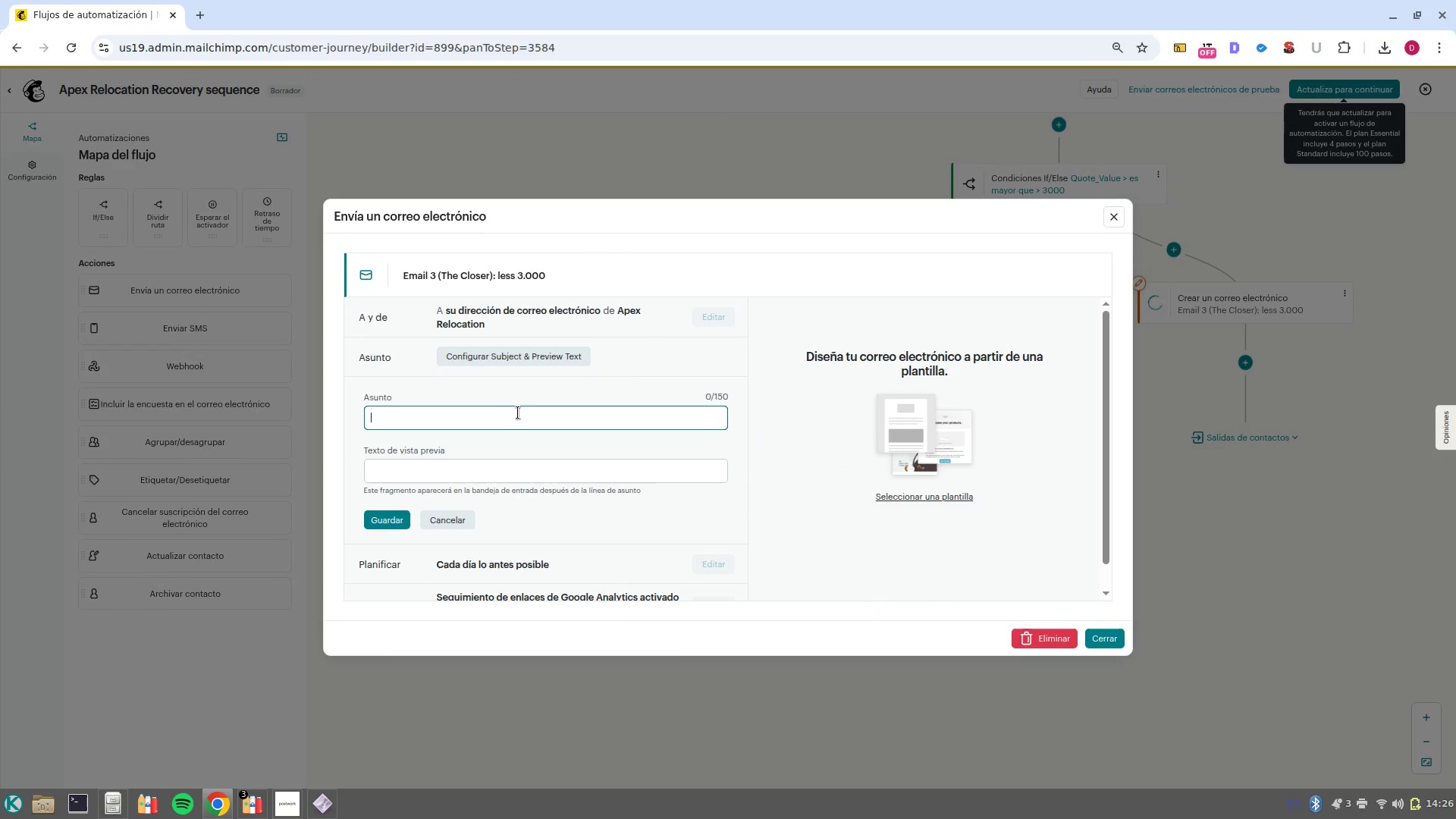 
type(Cheking in on your quote to }1DEST?CITY1})
 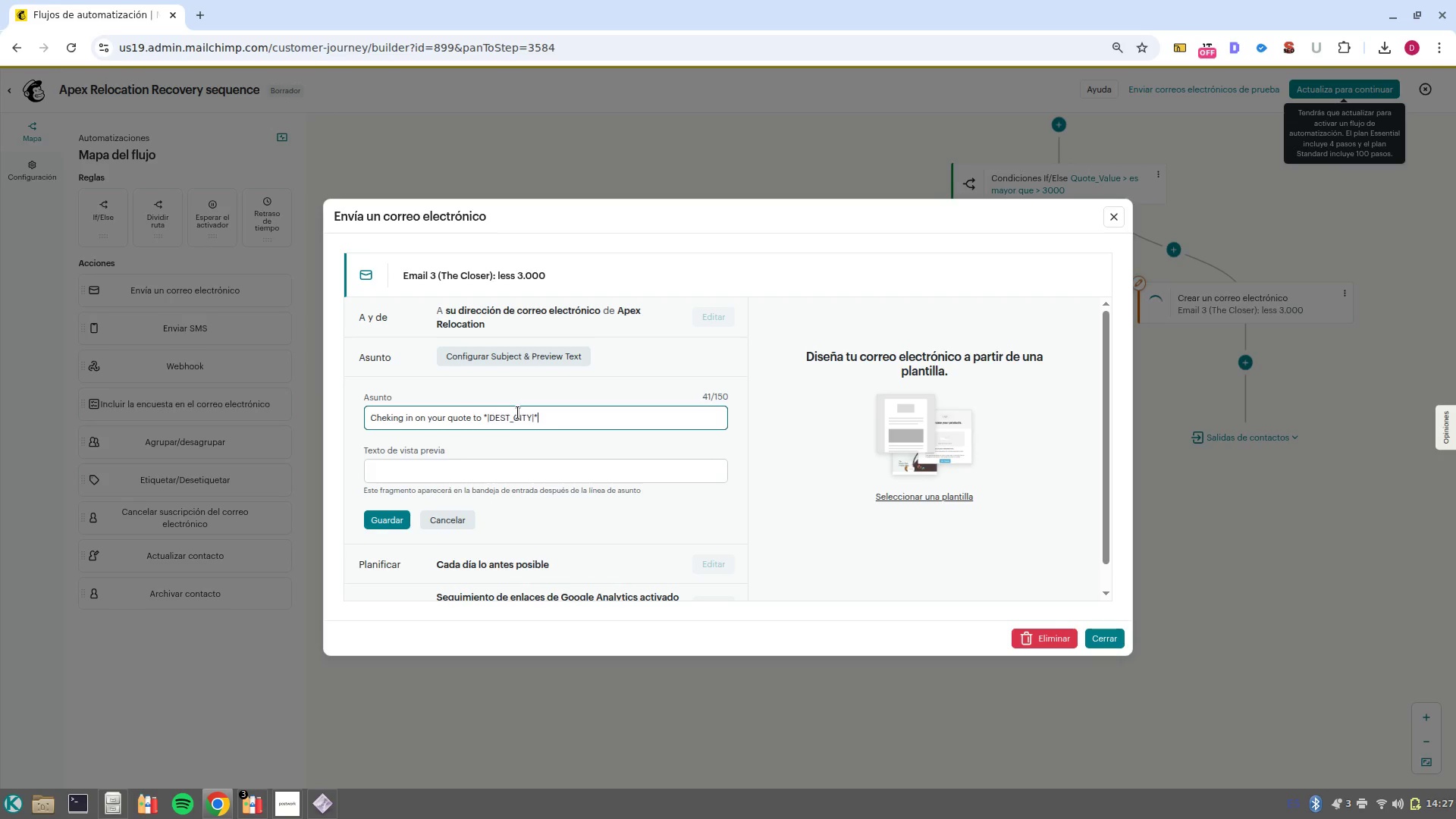 
hold_key(key=AltRight, duration=1.34)
 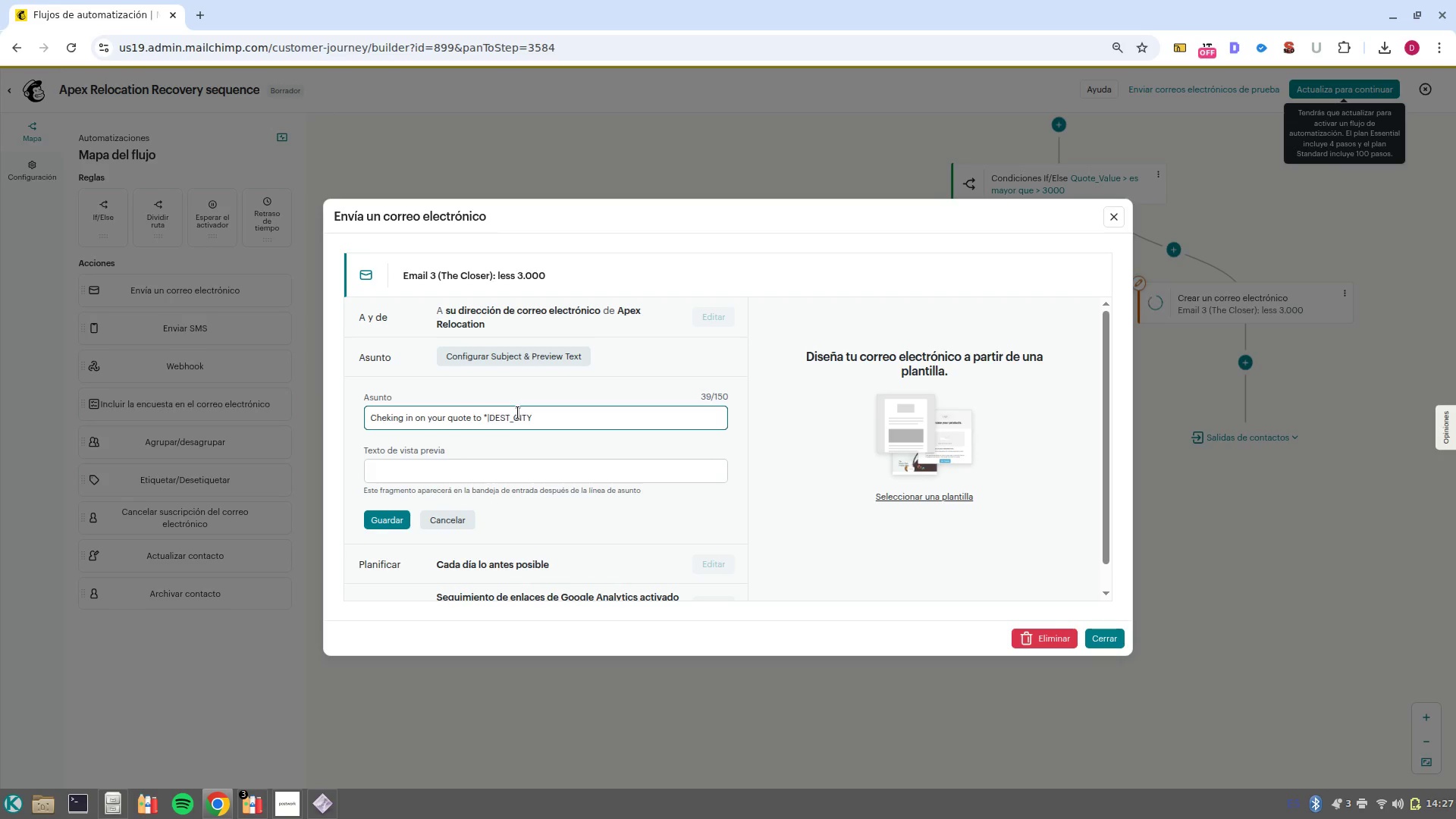 
hold_key(key=AltRight, duration=0.4)
 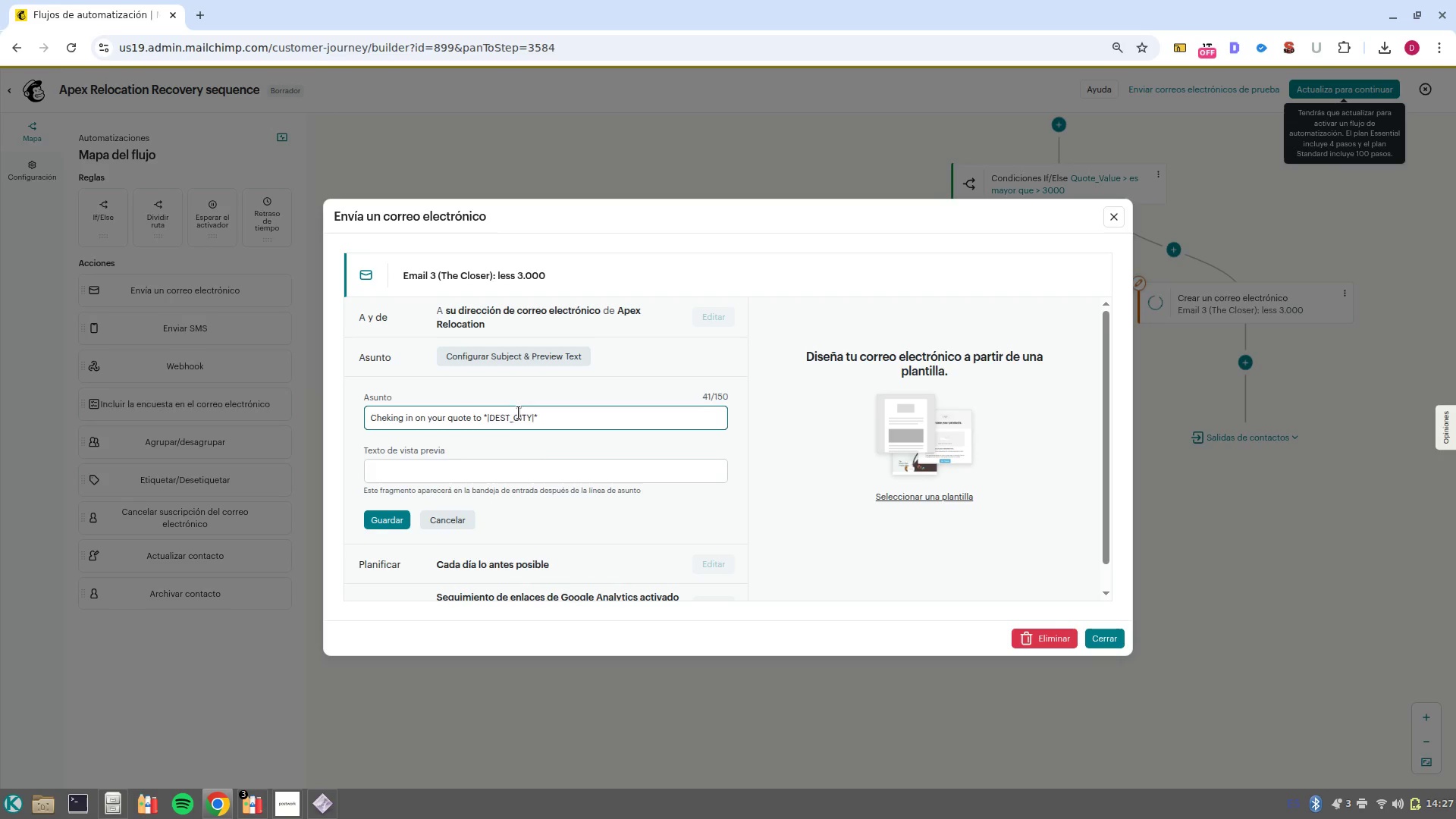 
left_click([587, 471])
 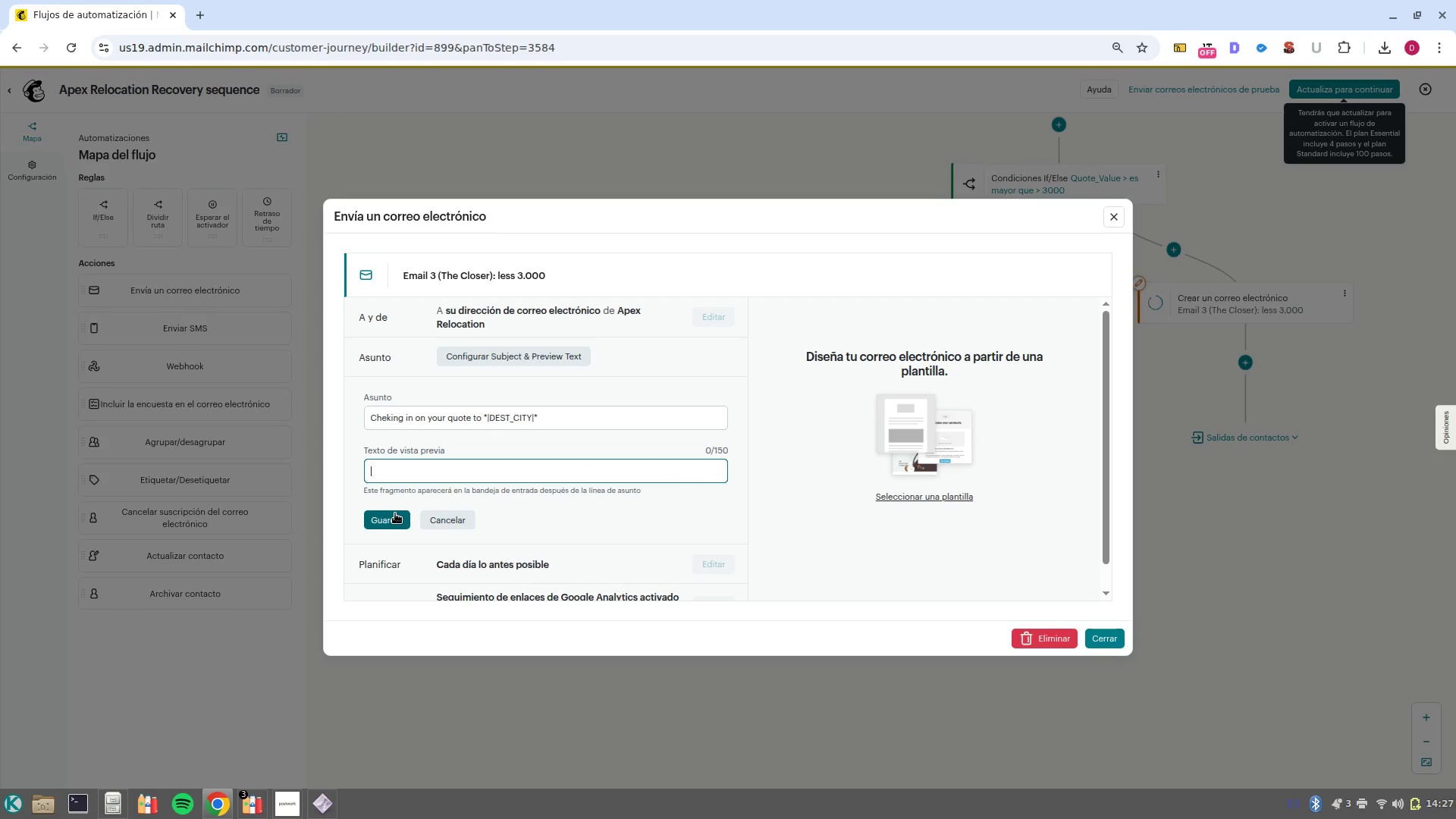 
left_click([395, 513])
 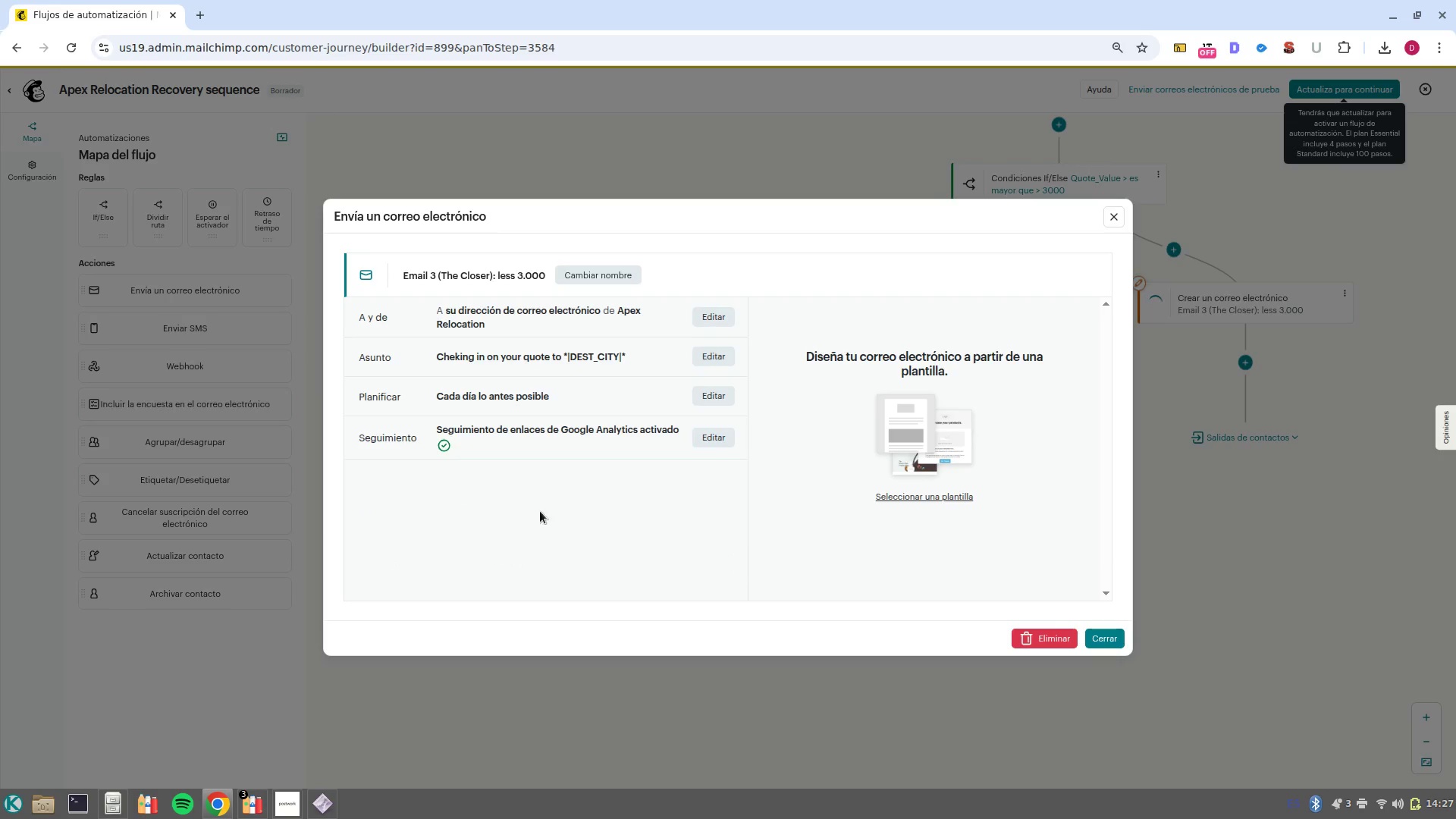 
left_click([951, 498])
 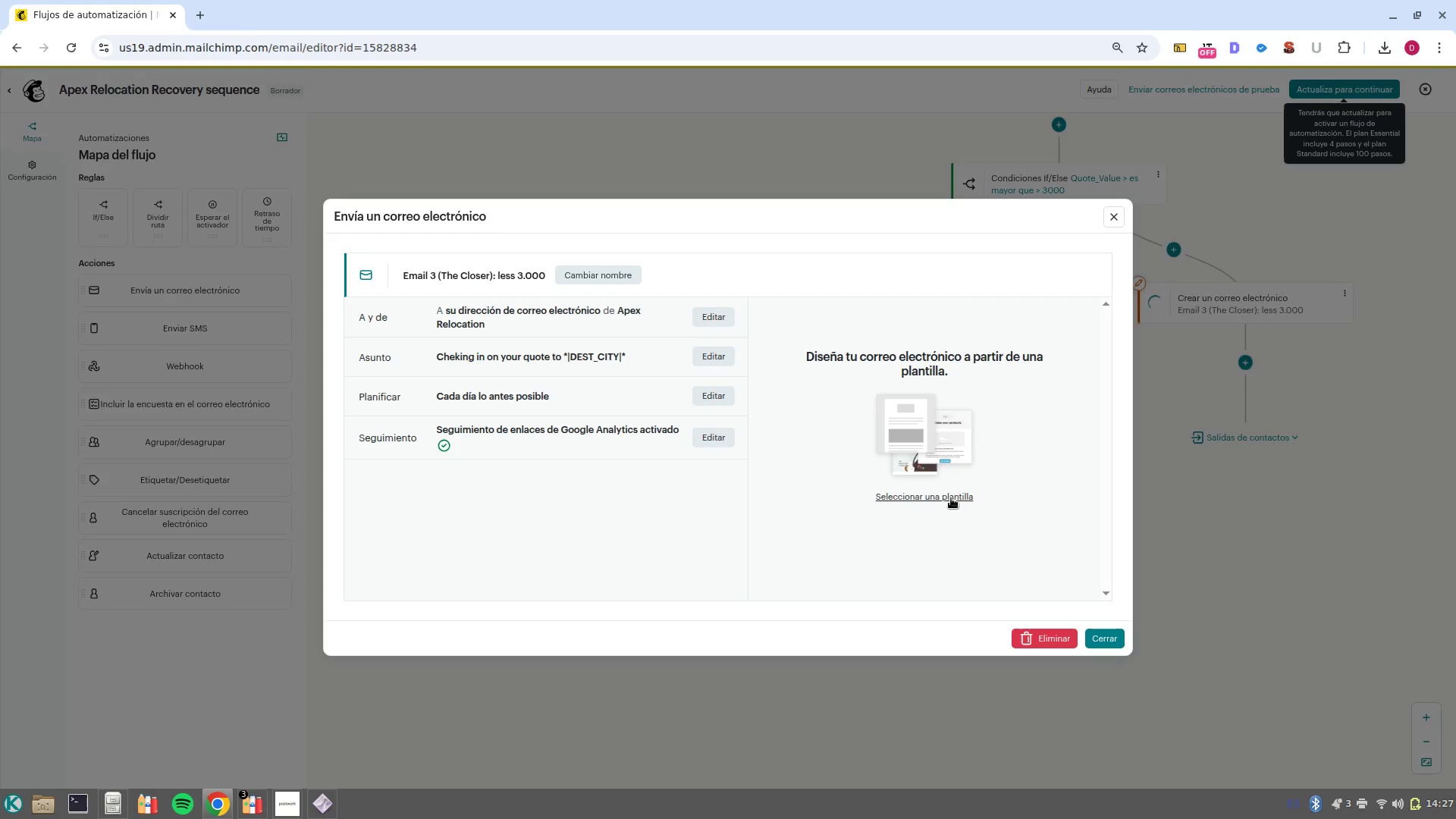 
key(CapsLock)
 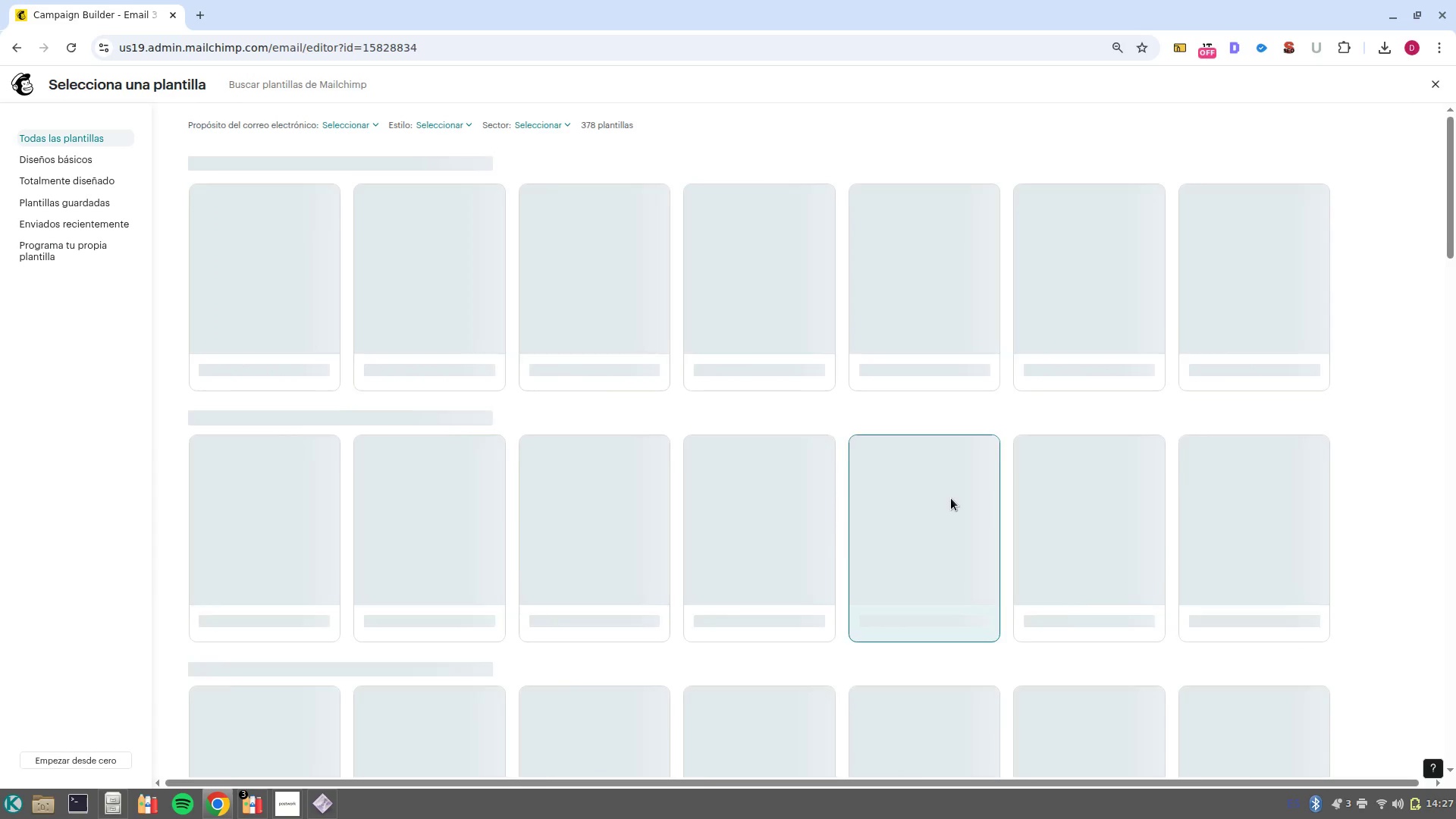 
wait(11.22)
 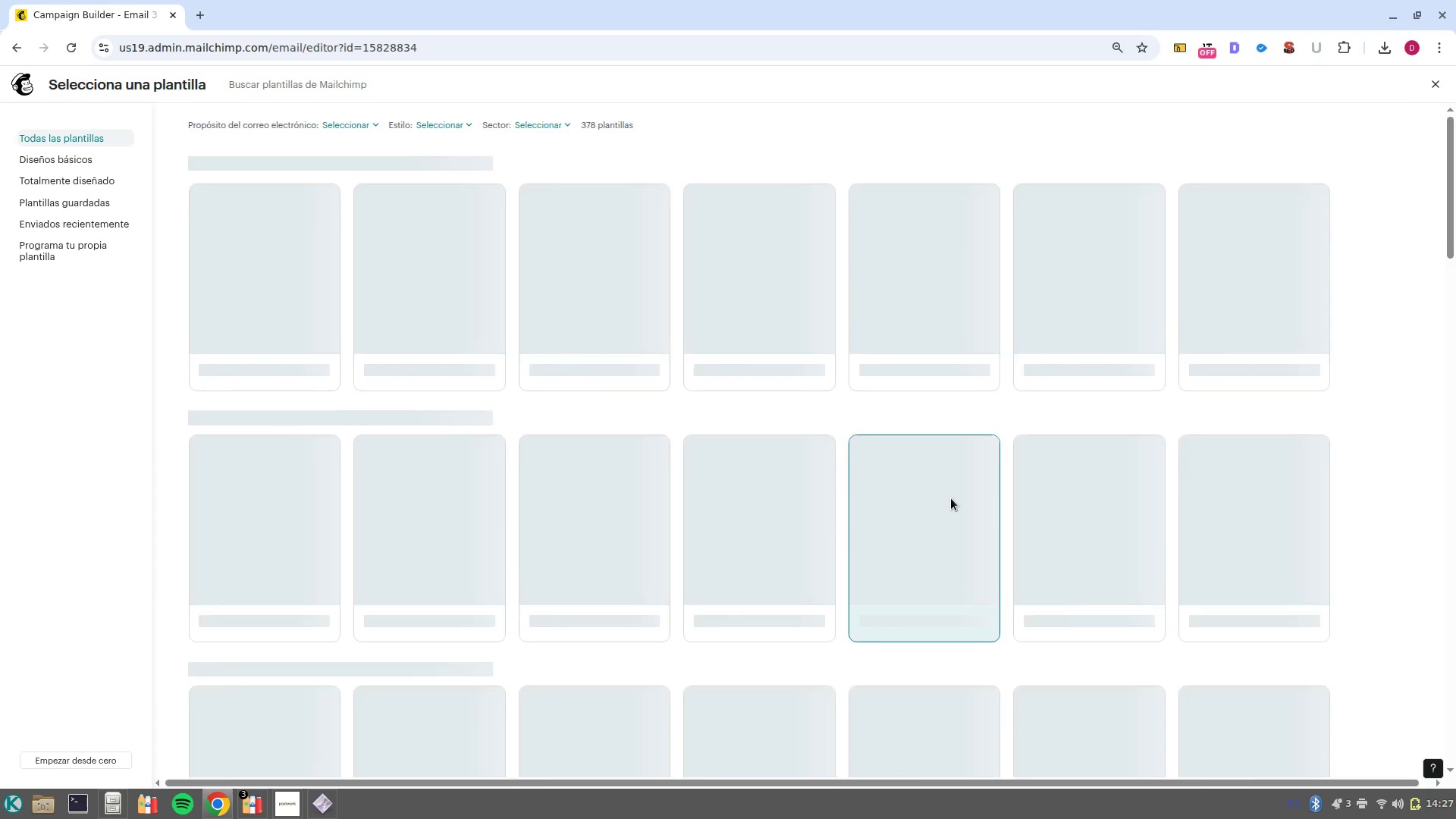 
left_click([281, 288])
 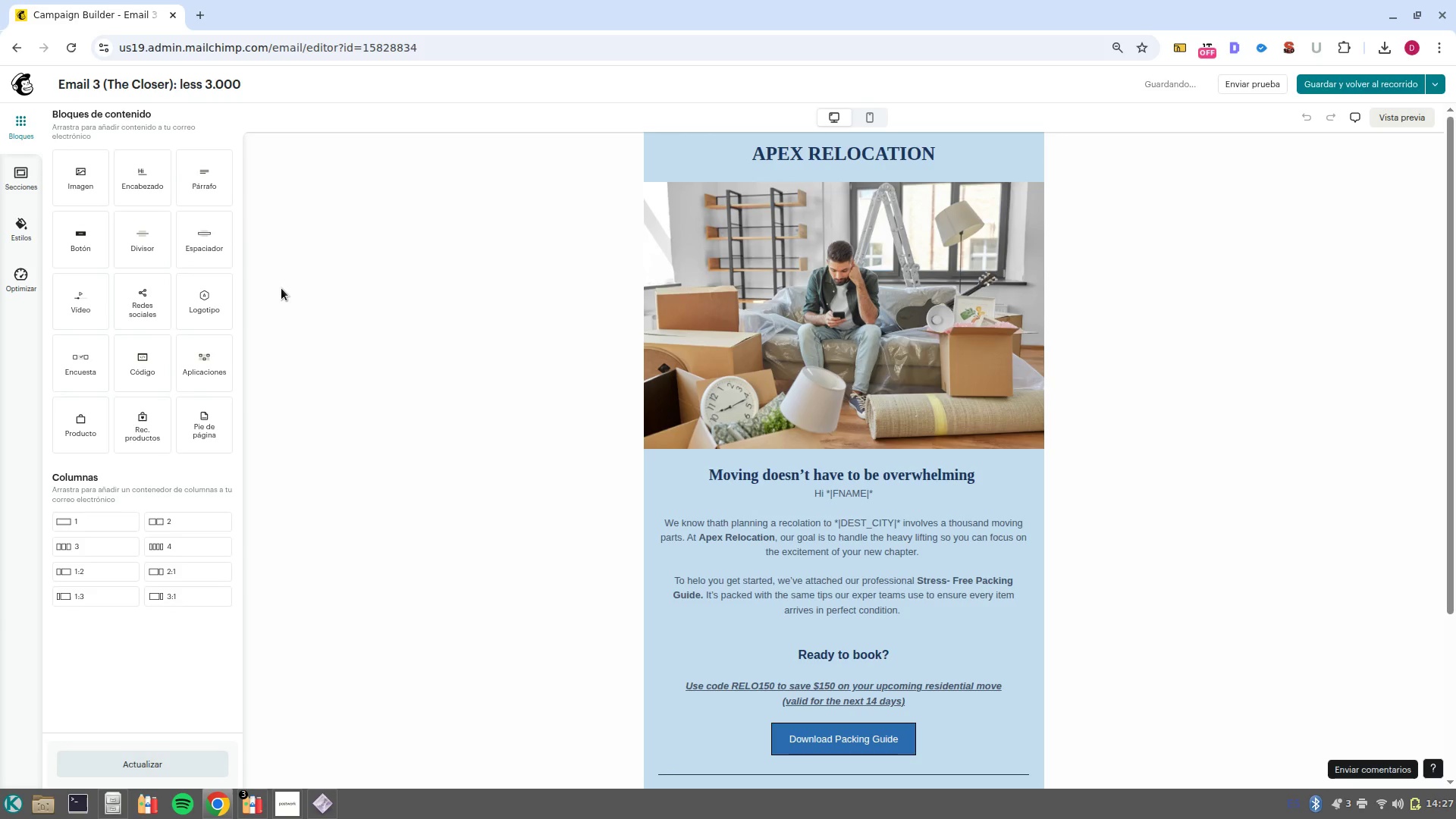 
wait(5.84)
 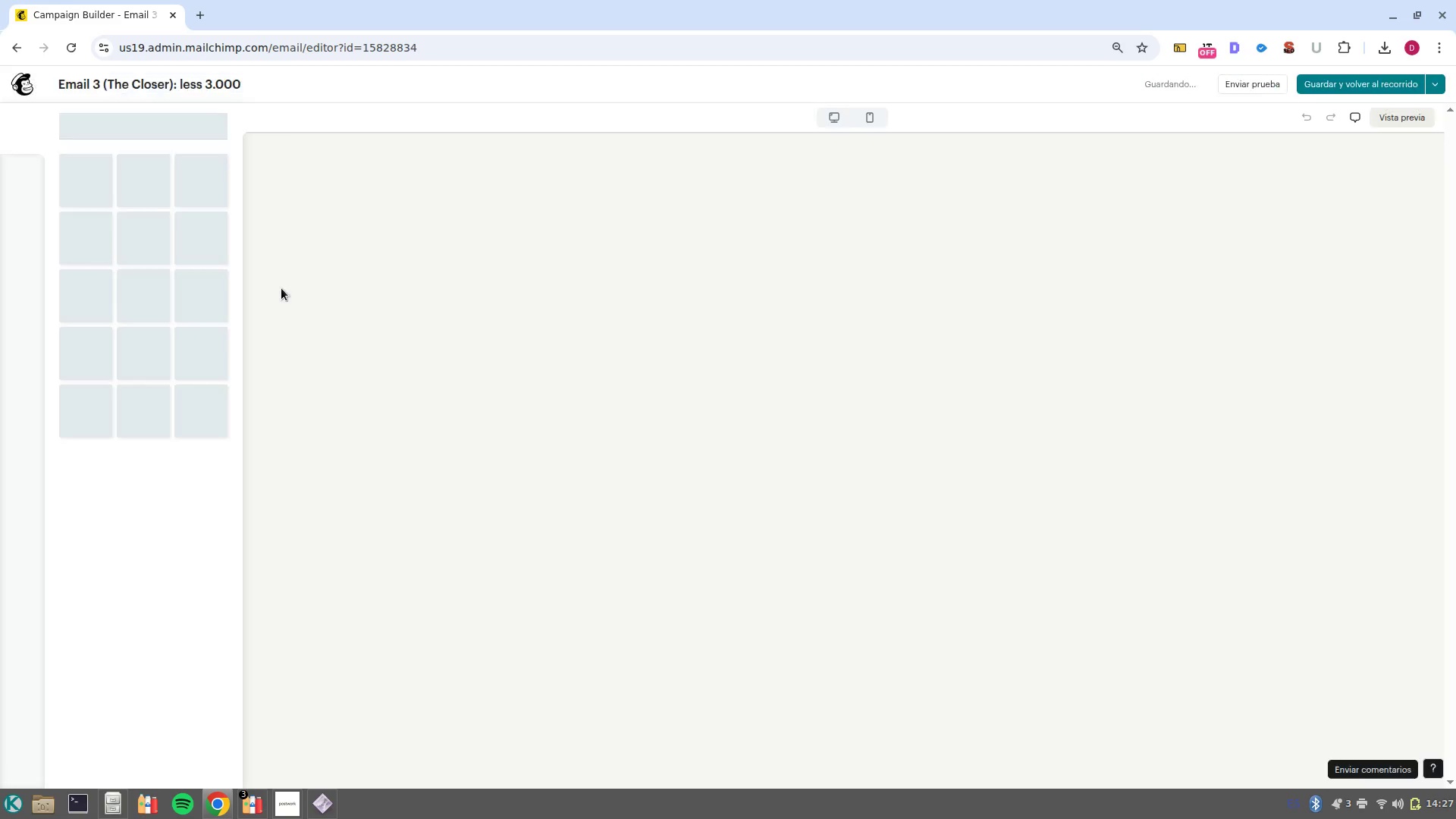 
left_click_drag(start_coordinate=[770, 356], to_coordinate=[770, 360])
 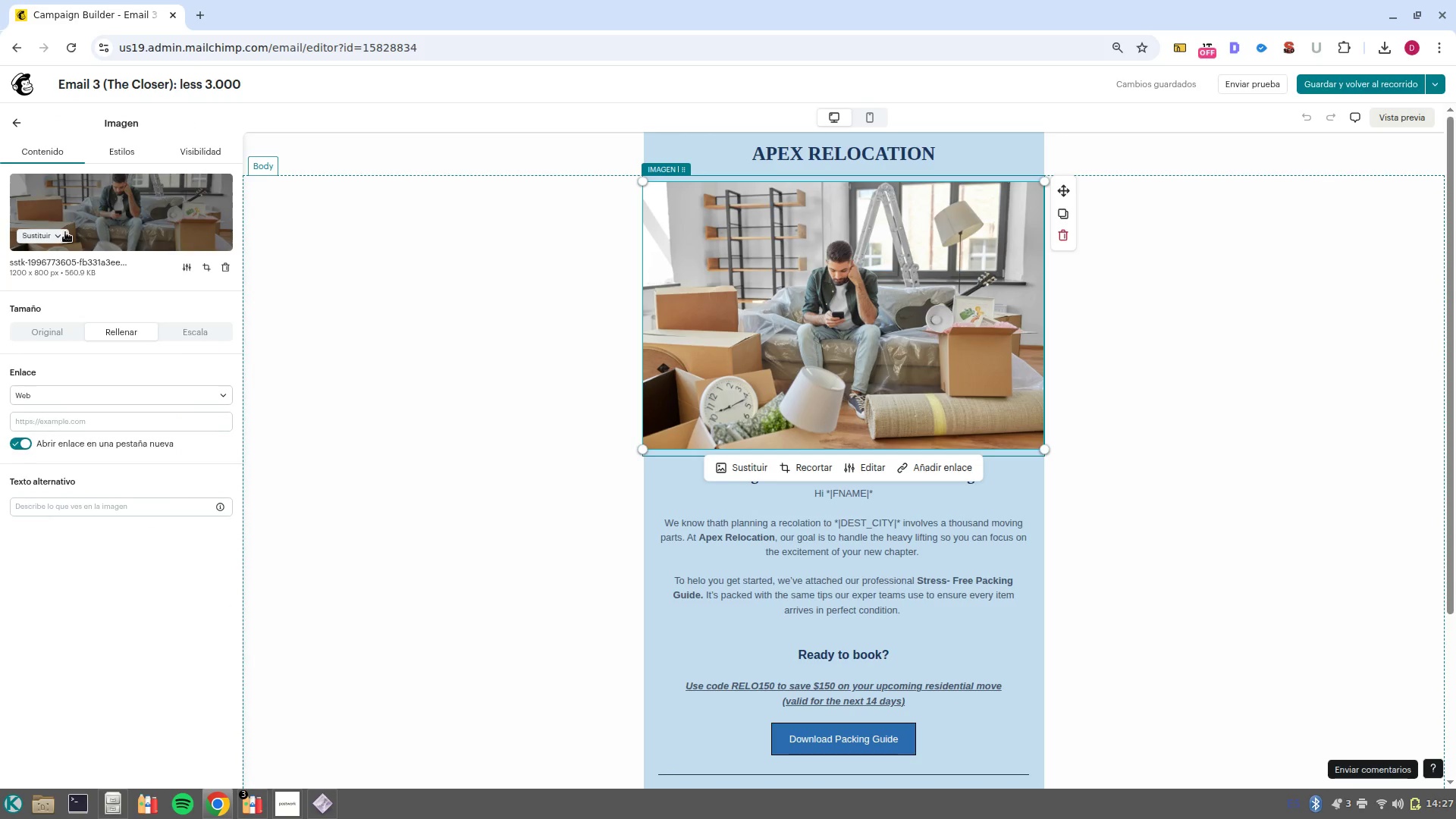 
left_click([58, 233])
 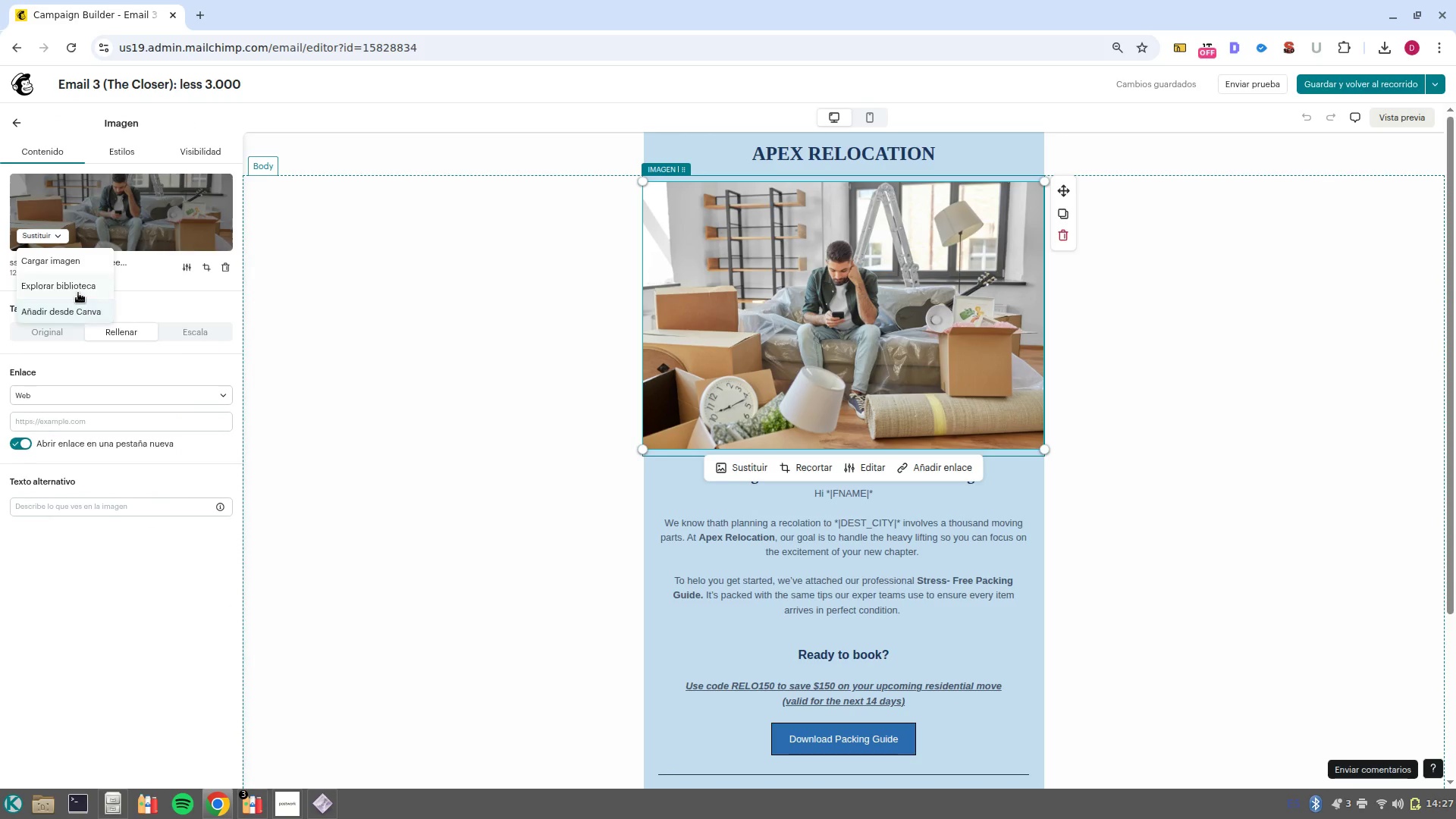 
left_click([78, 293])
 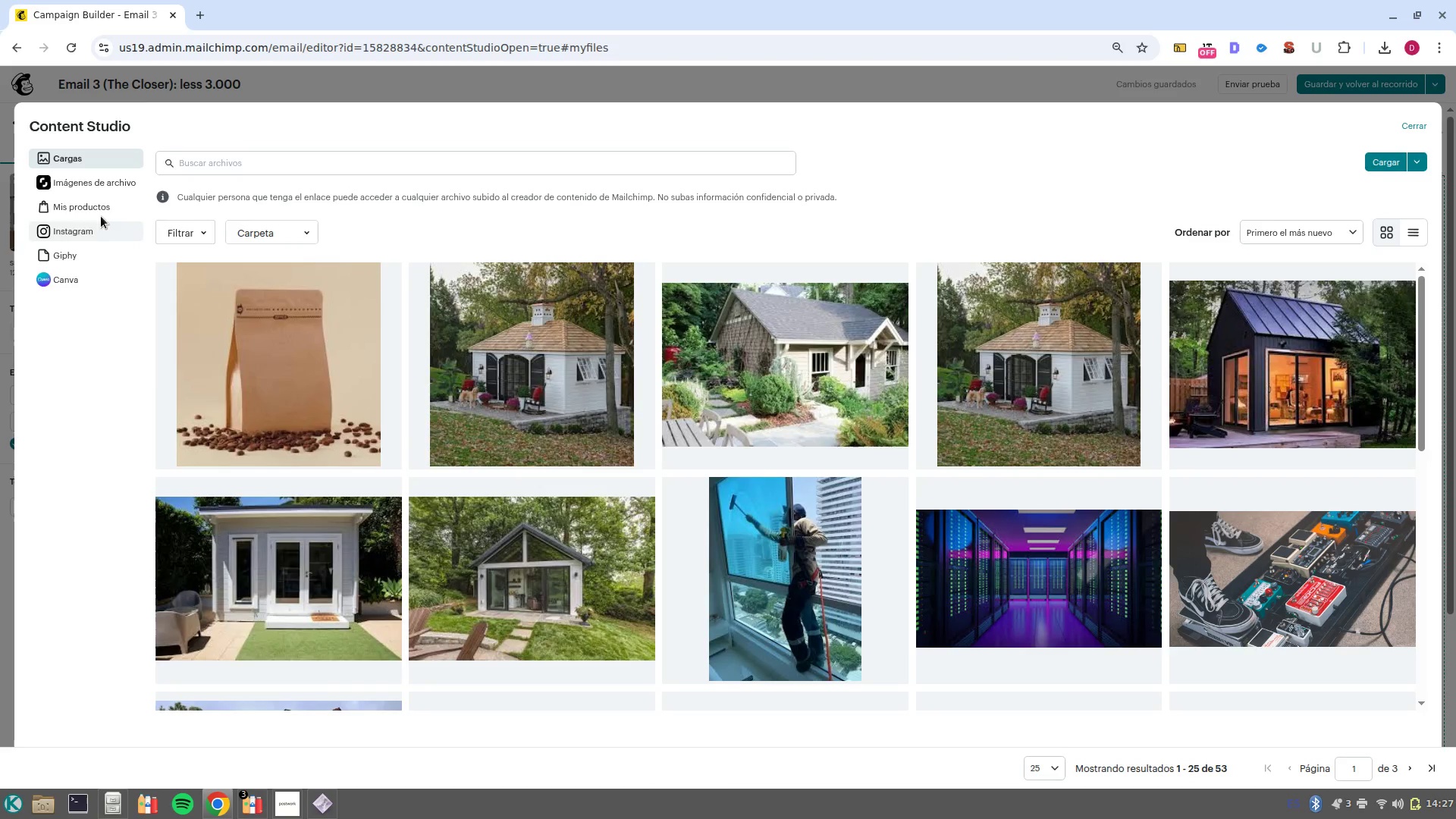 
left_click([101, 174])
 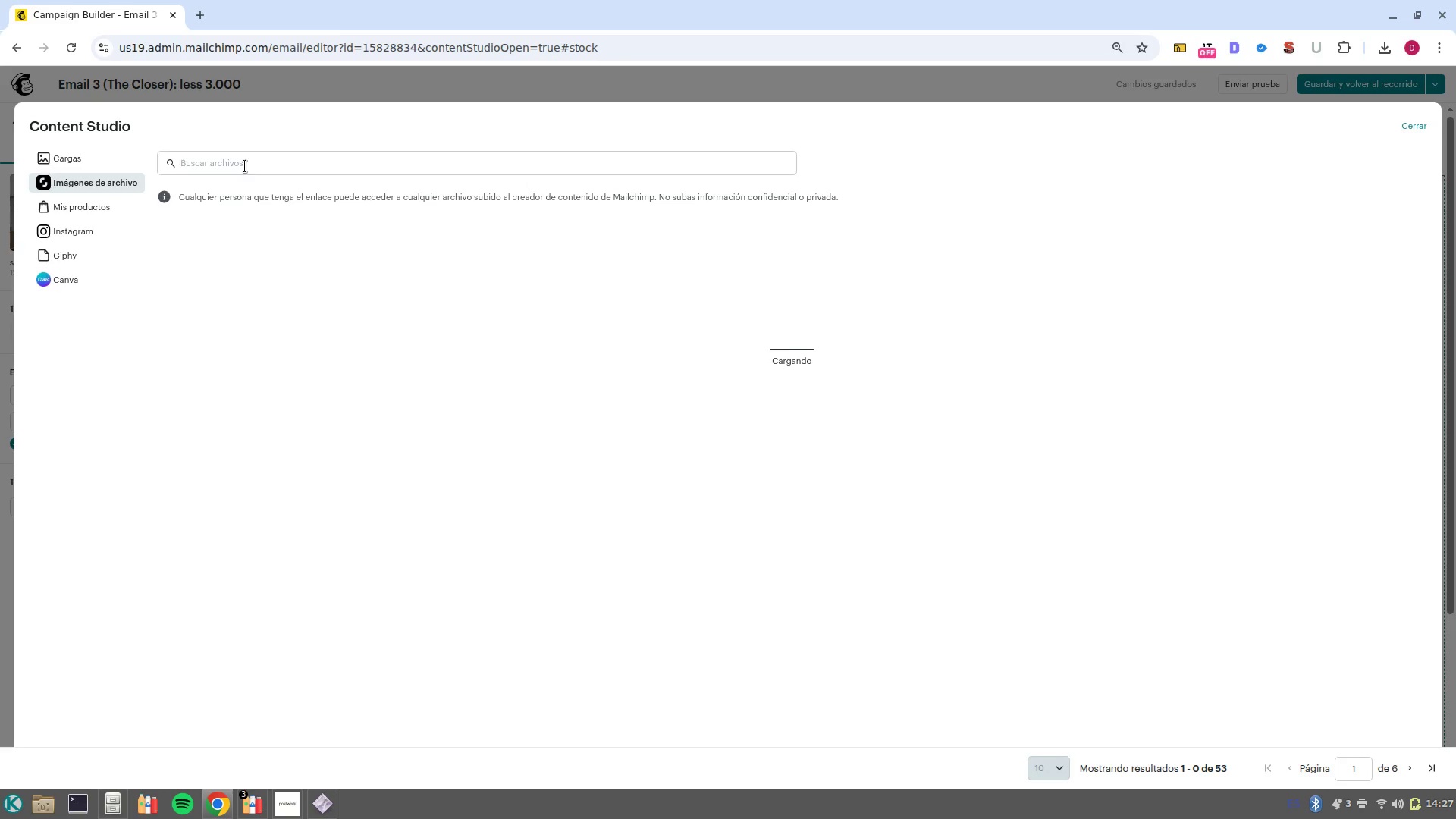 
left_click([246, 164])
 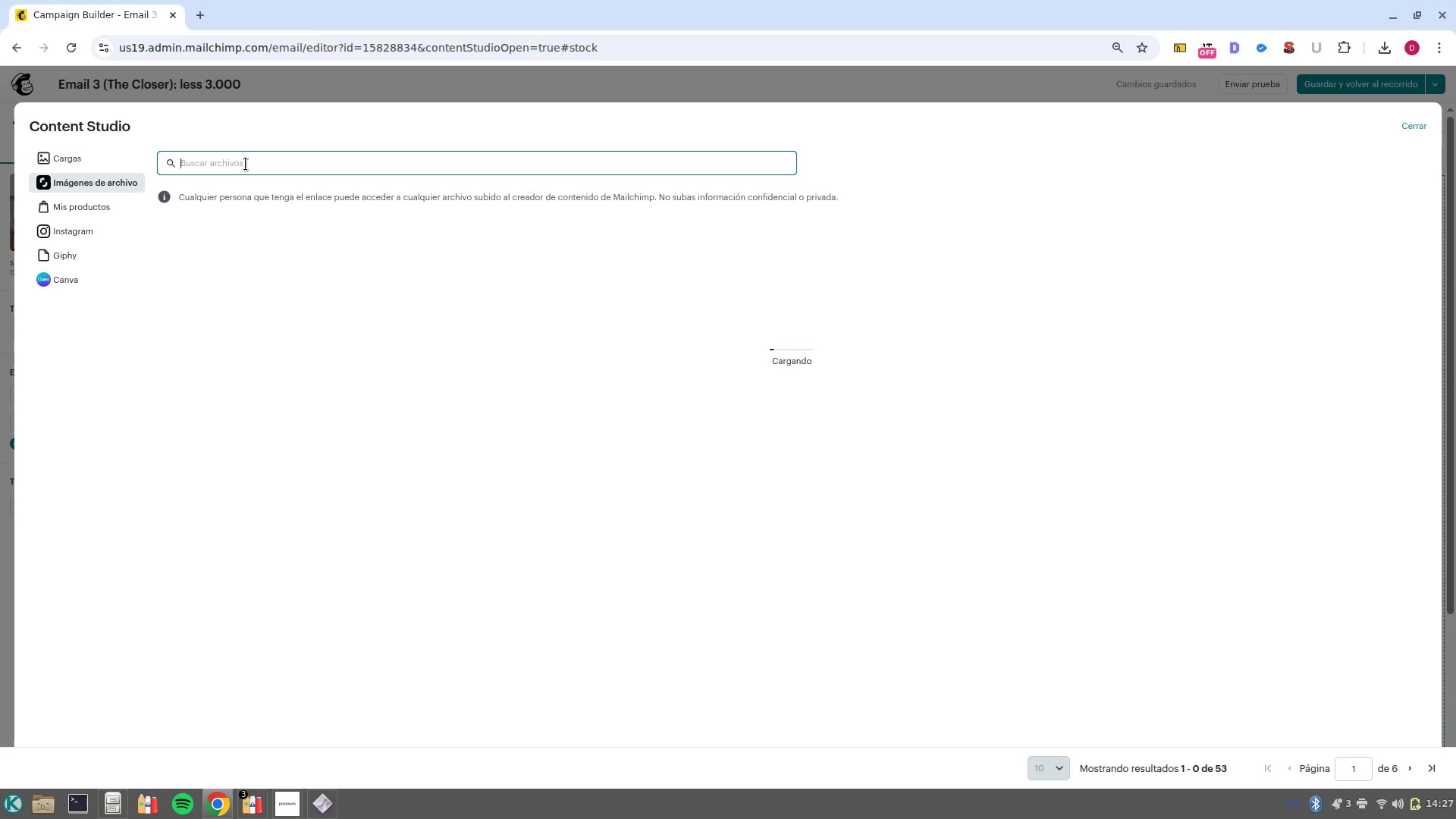 
type(mudanza)
 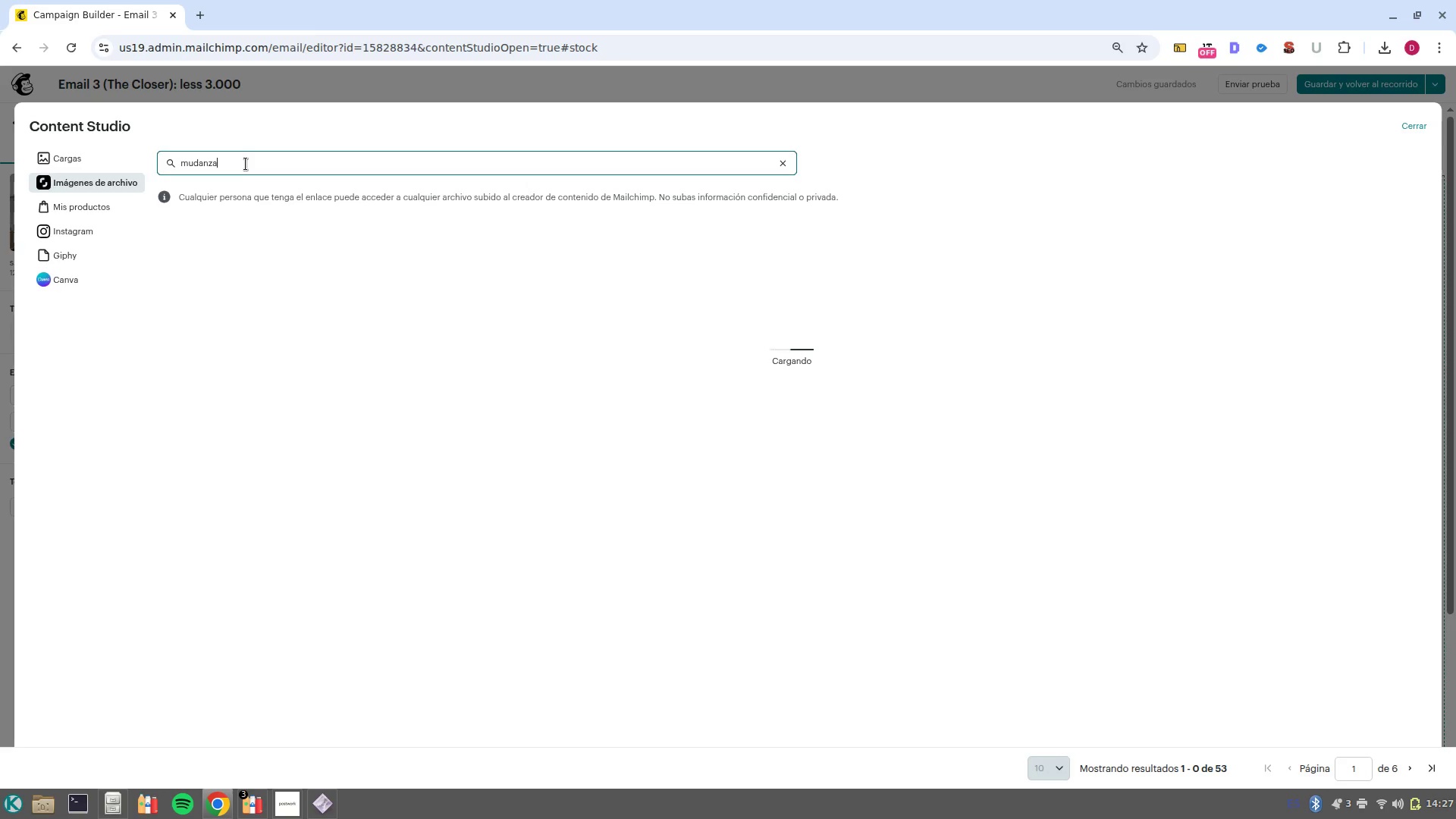 
key(Enter)
 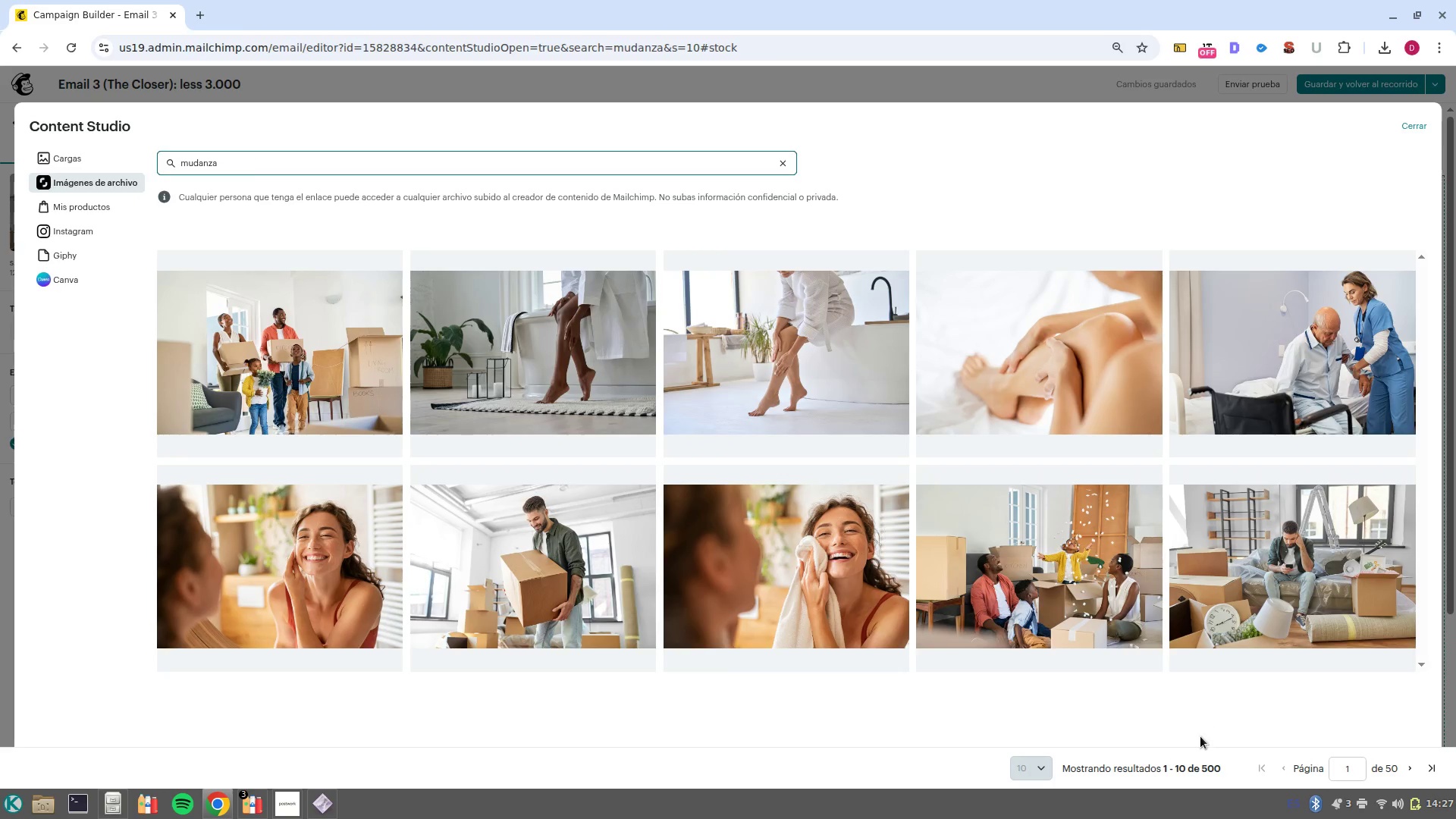 
wait(7.74)
 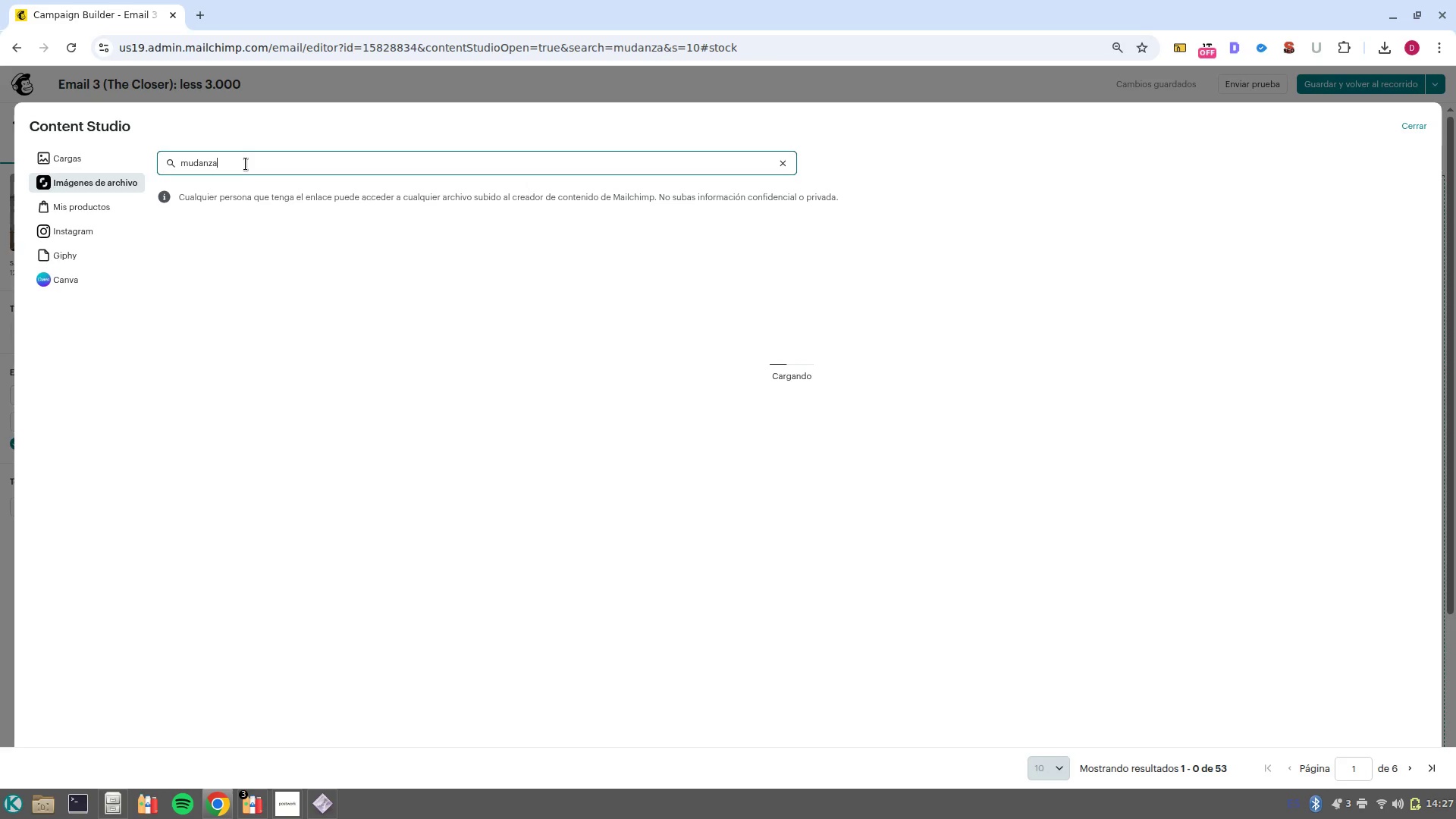 
left_click([1408, 770])
 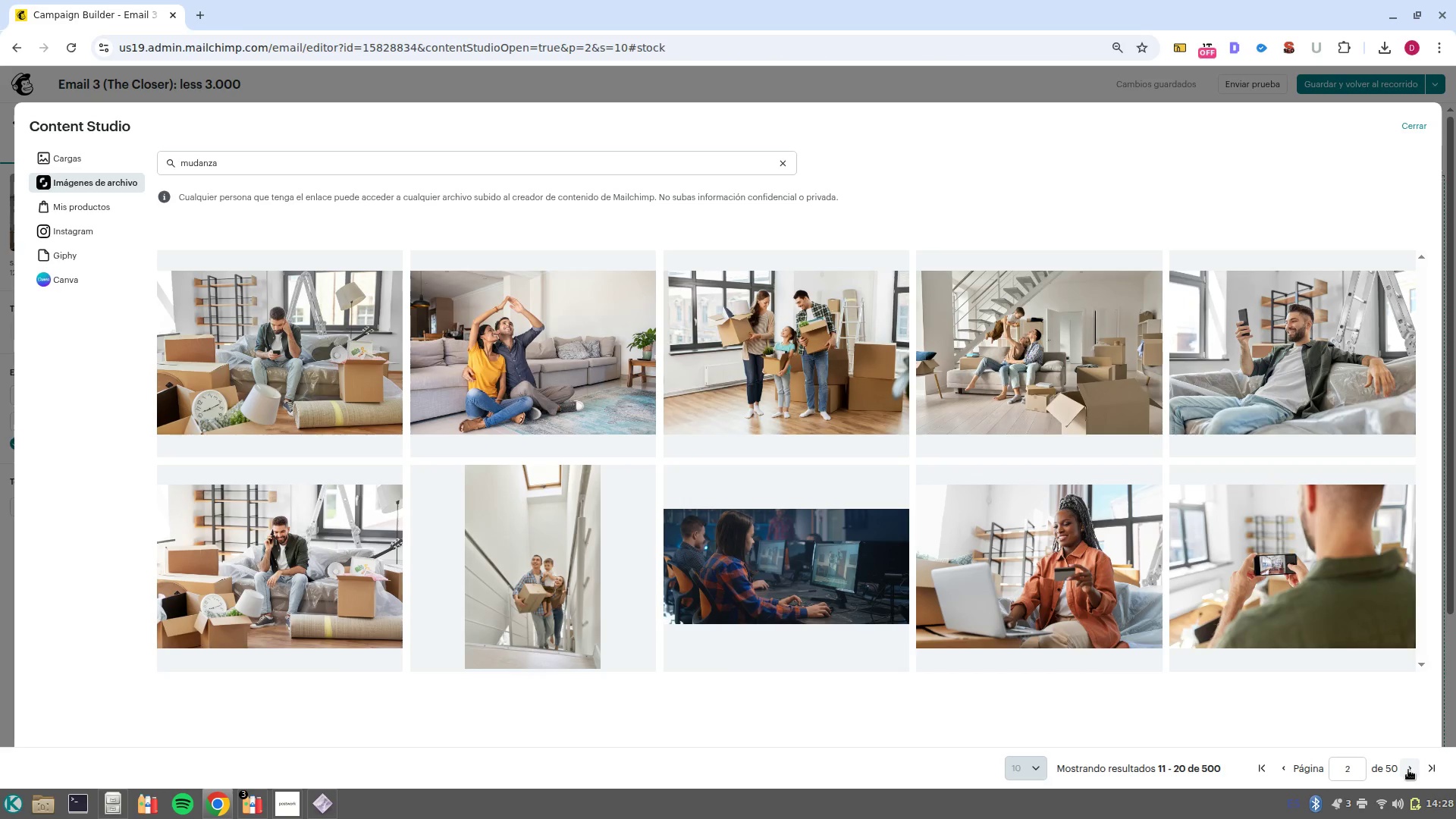 
wait(14.36)
 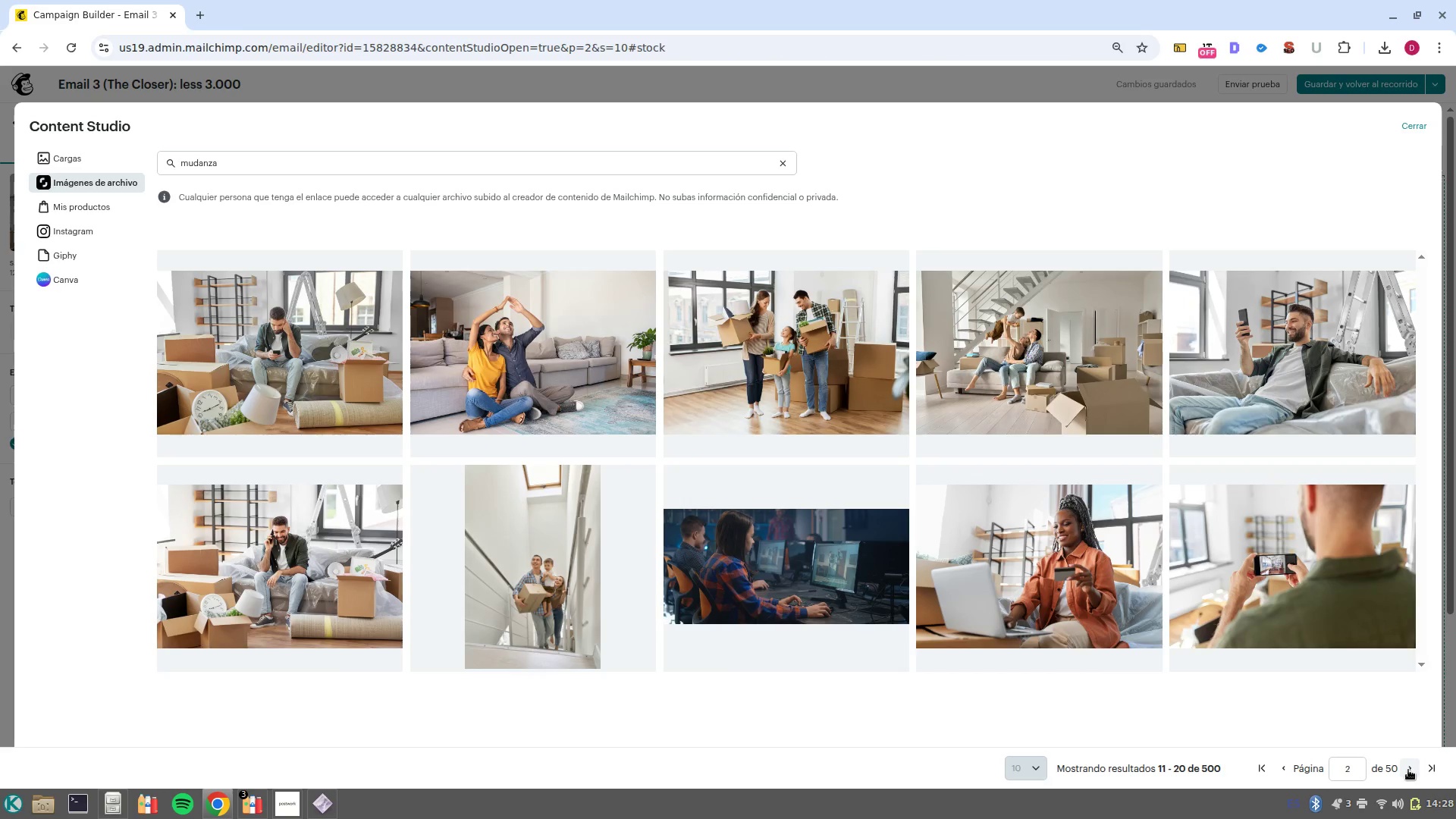 
left_click([1090, 399])
 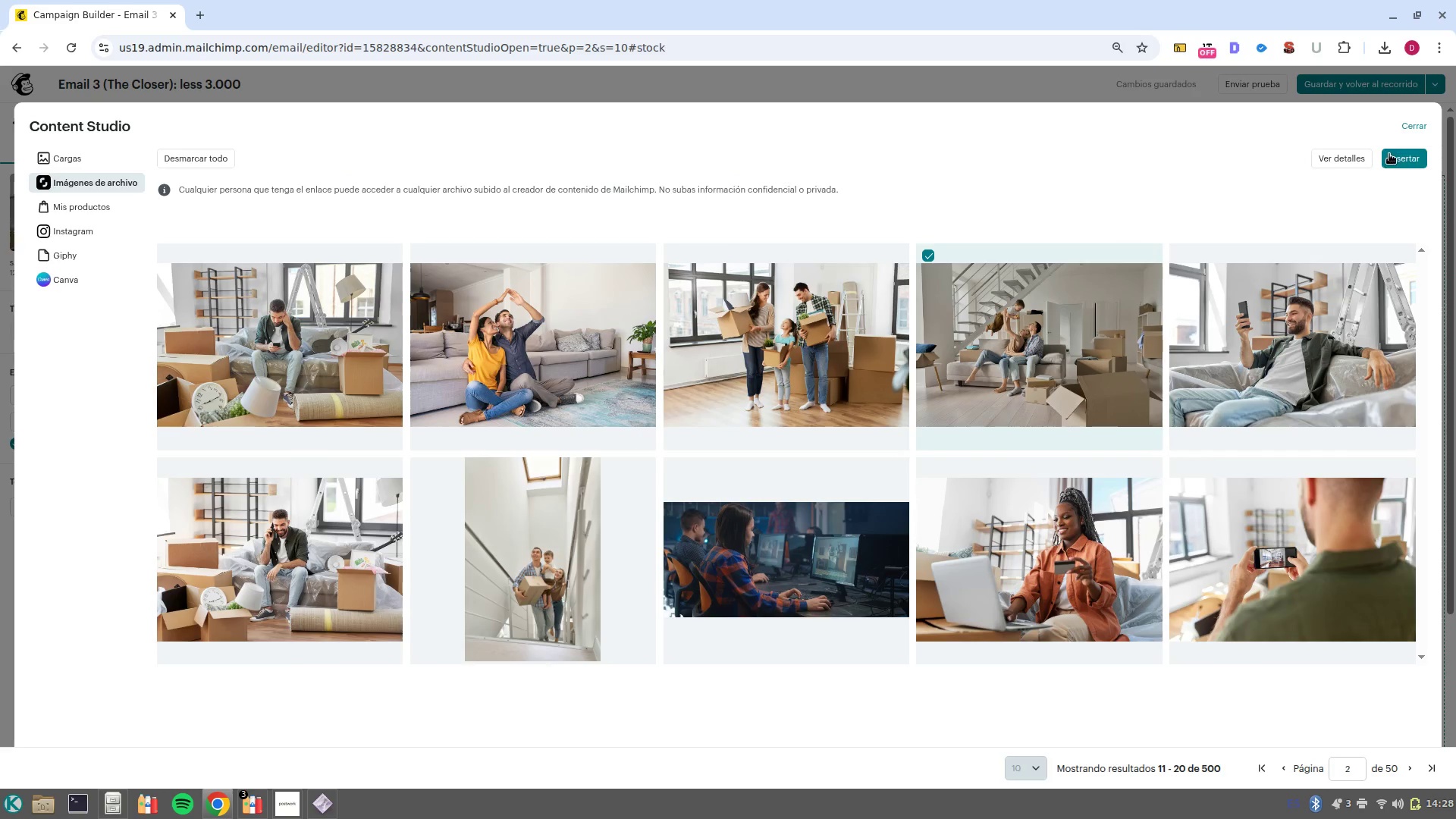 
left_click([1392, 159])
 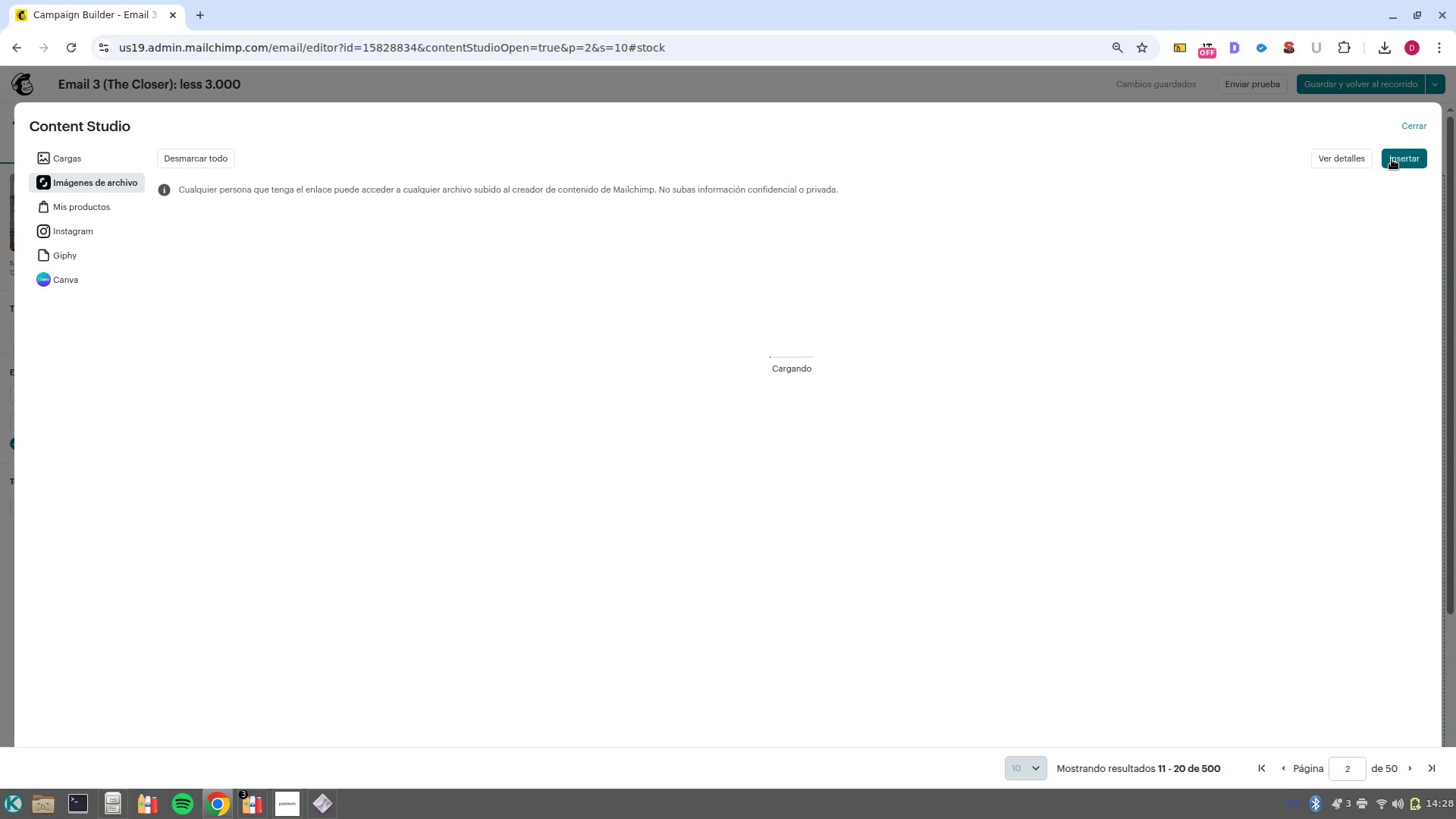 
wait(8.79)
 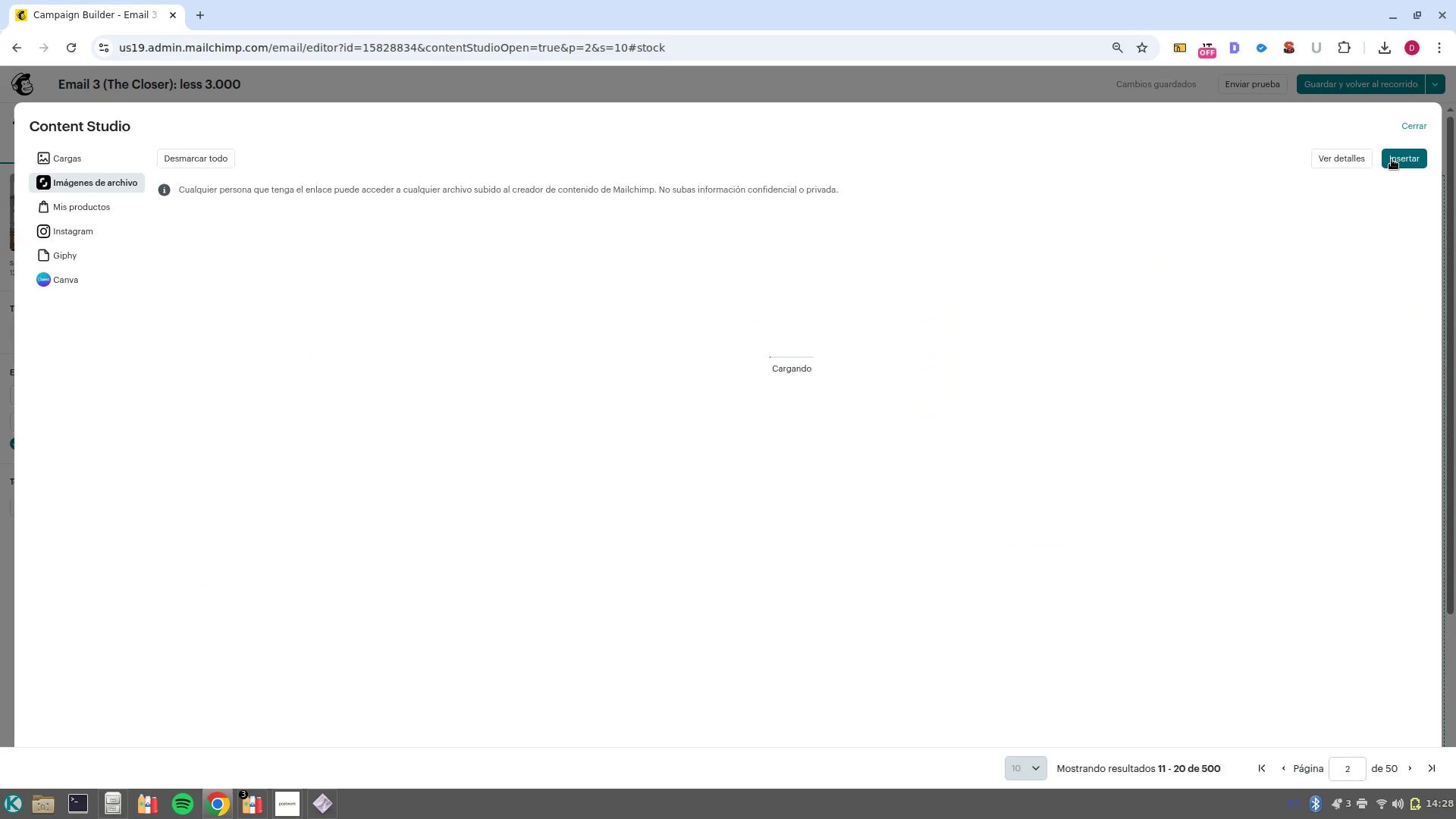 
left_click_drag(start_coordinate=[917, 616], to_coordinate=[646, 526])
 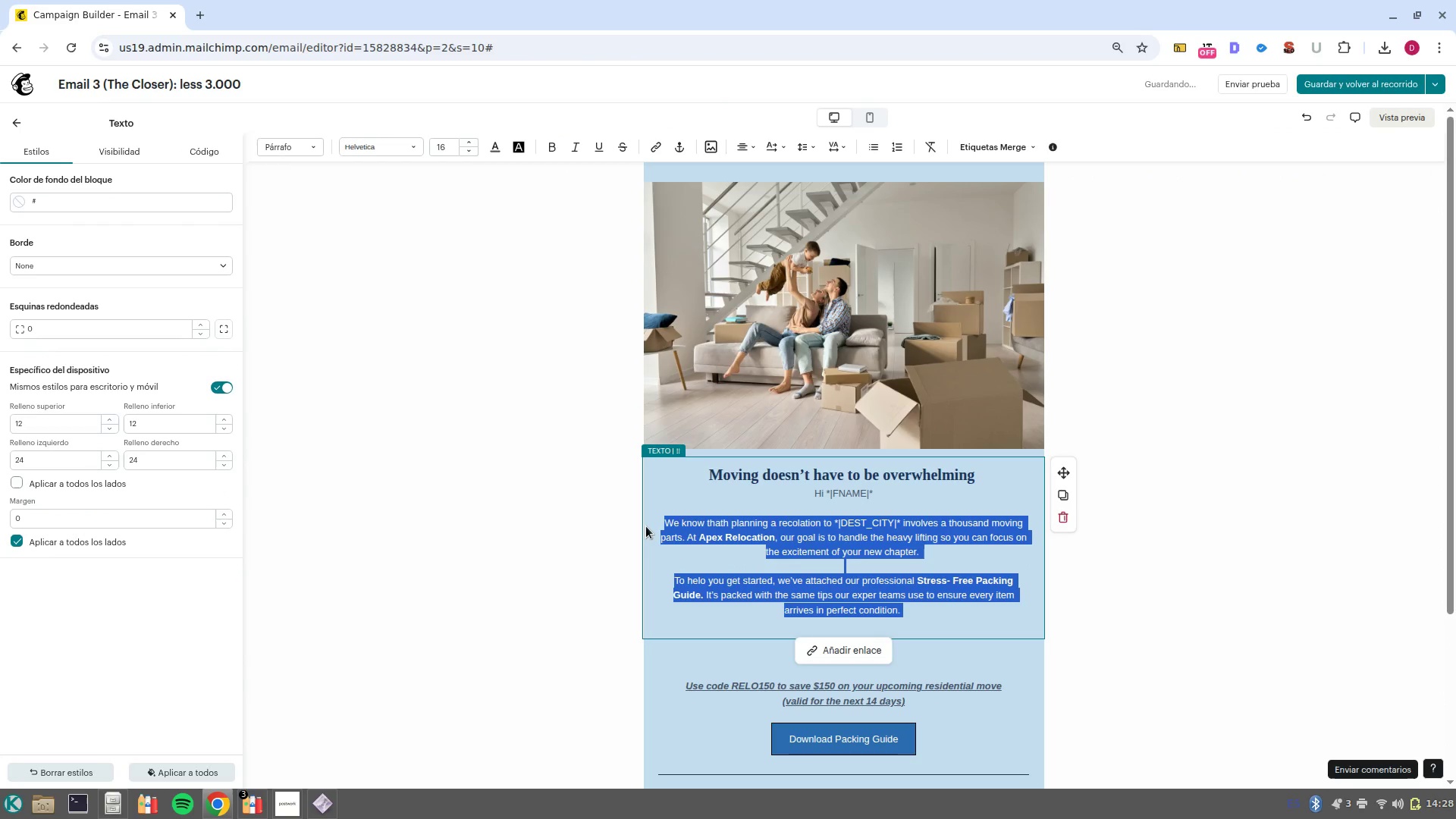 
key(Backspace)
type(I- )
key(Backspace)
type(m just cheking in to see if you -ve)
 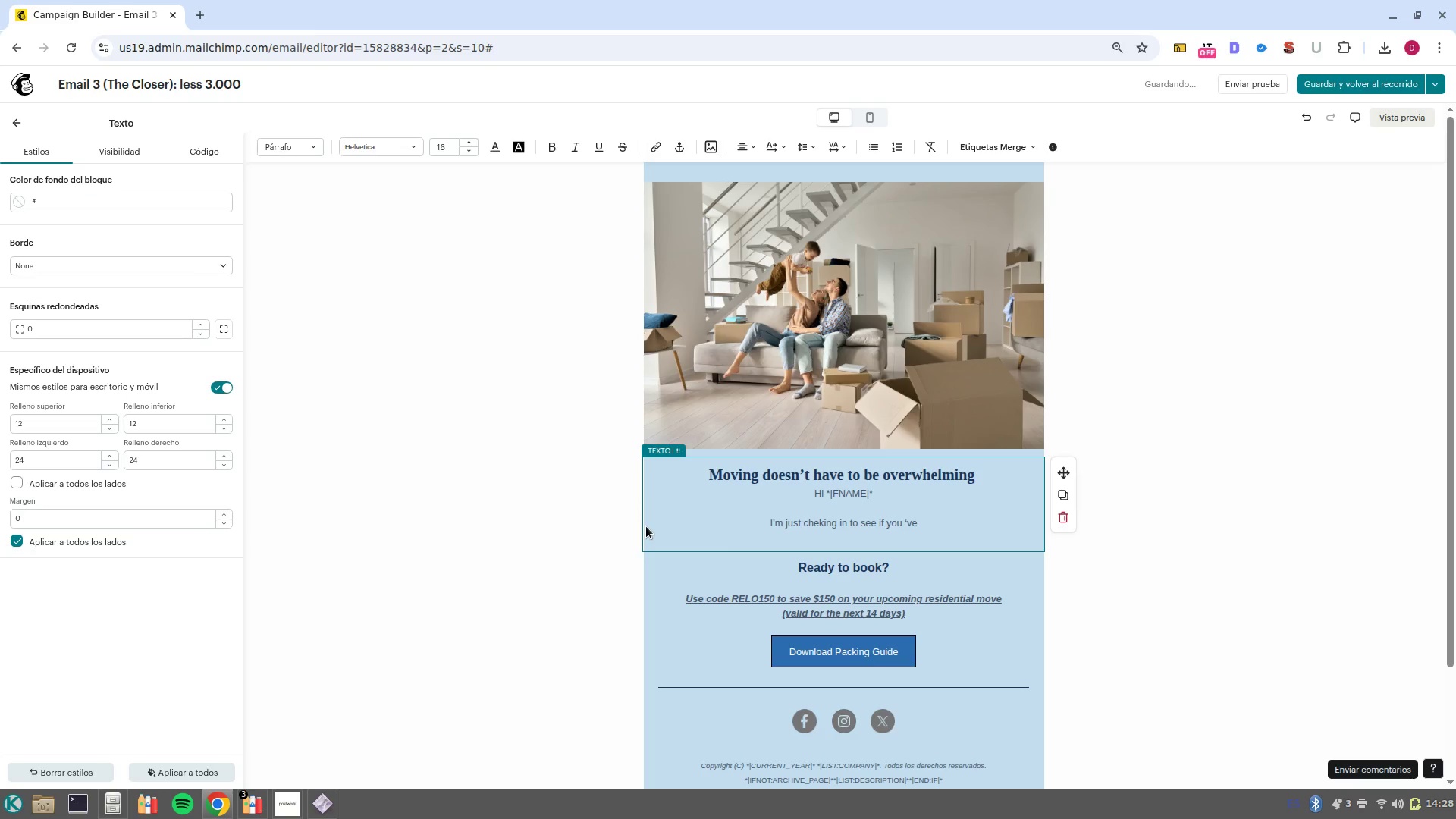 
key(Control+ArrowLeft)
 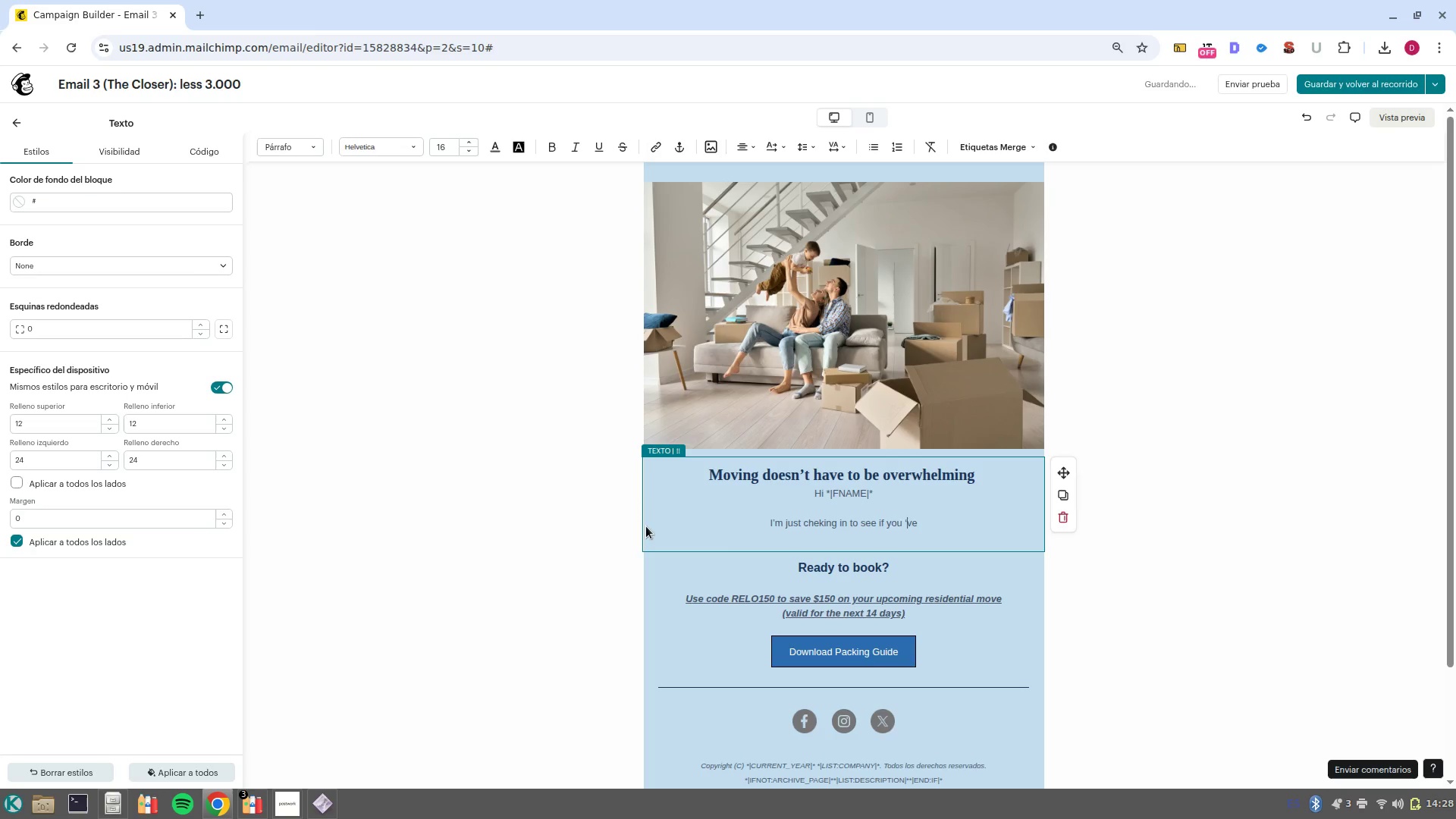 
key(ArrowLeft)
 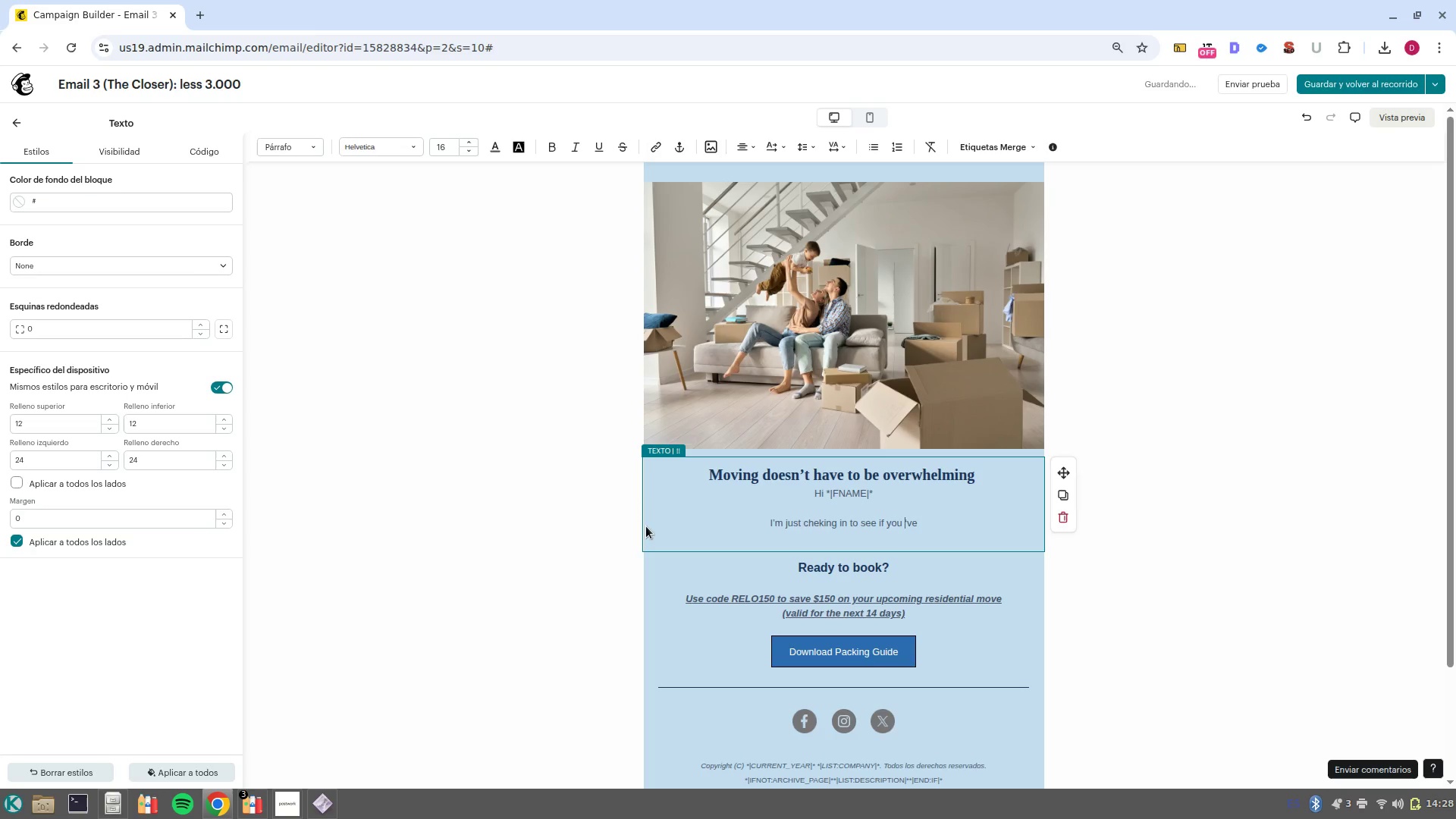 
key(I)
 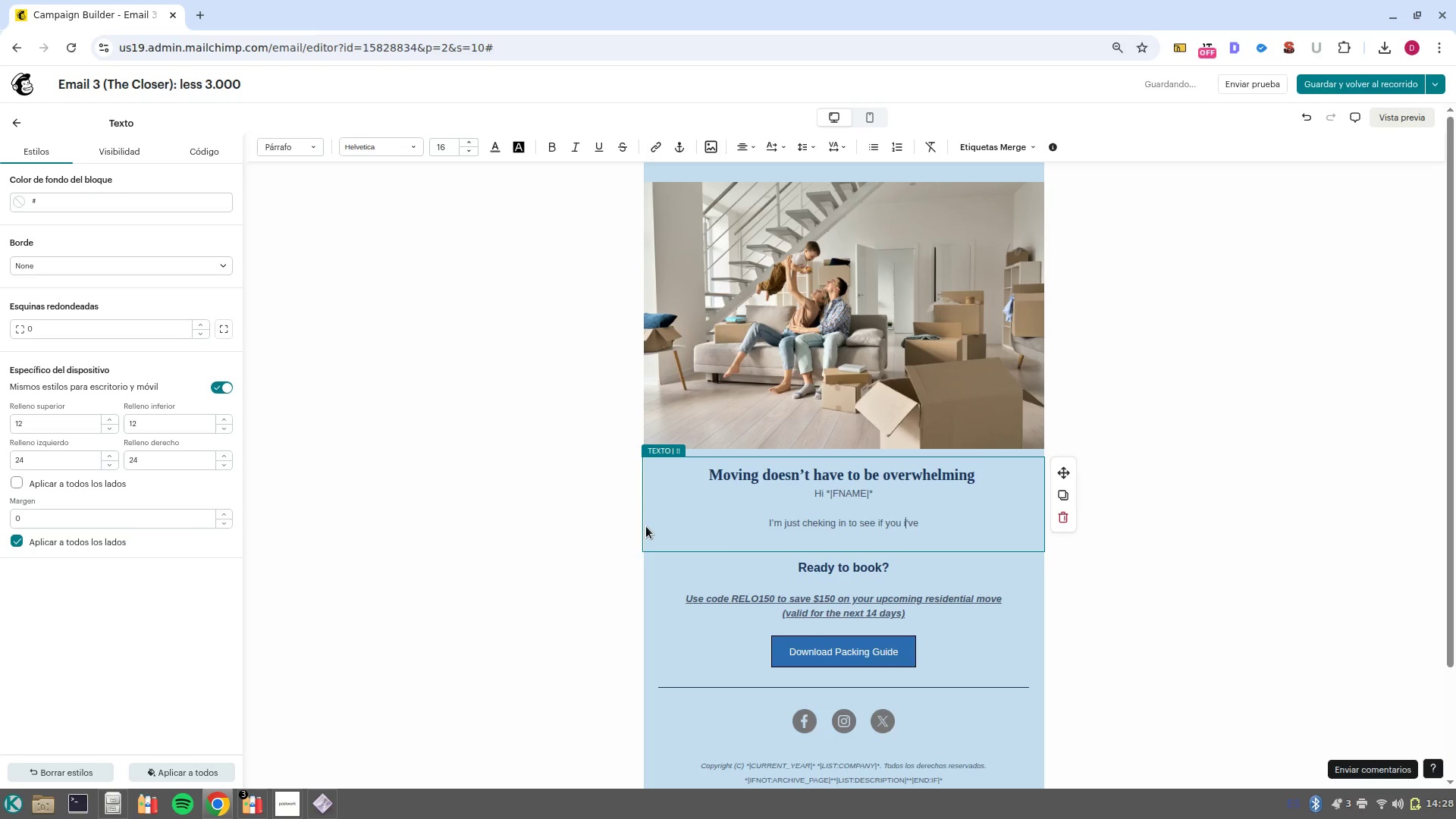 
key(Control+ArrowRight)
 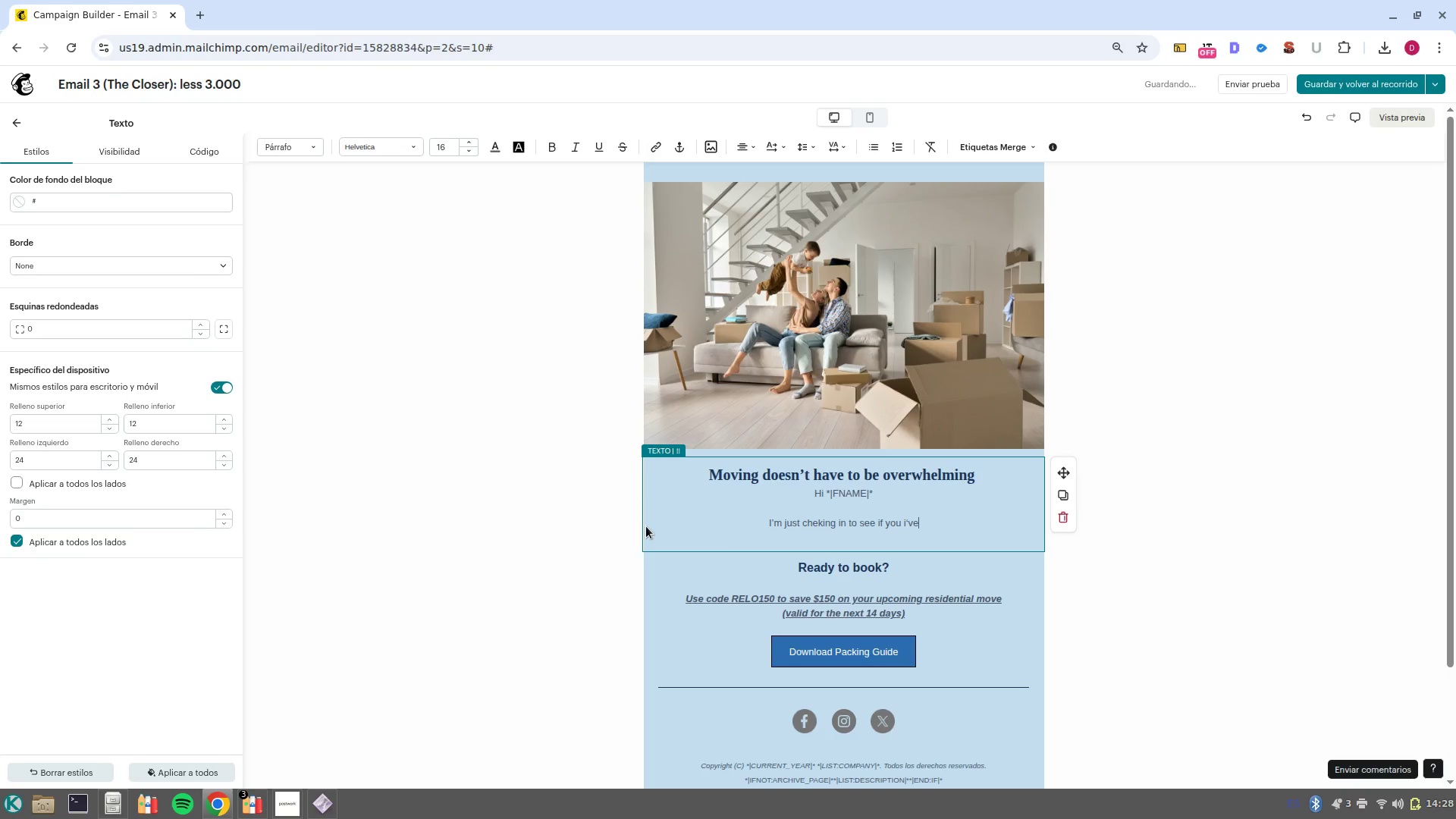 
key(ArrowLeft)
 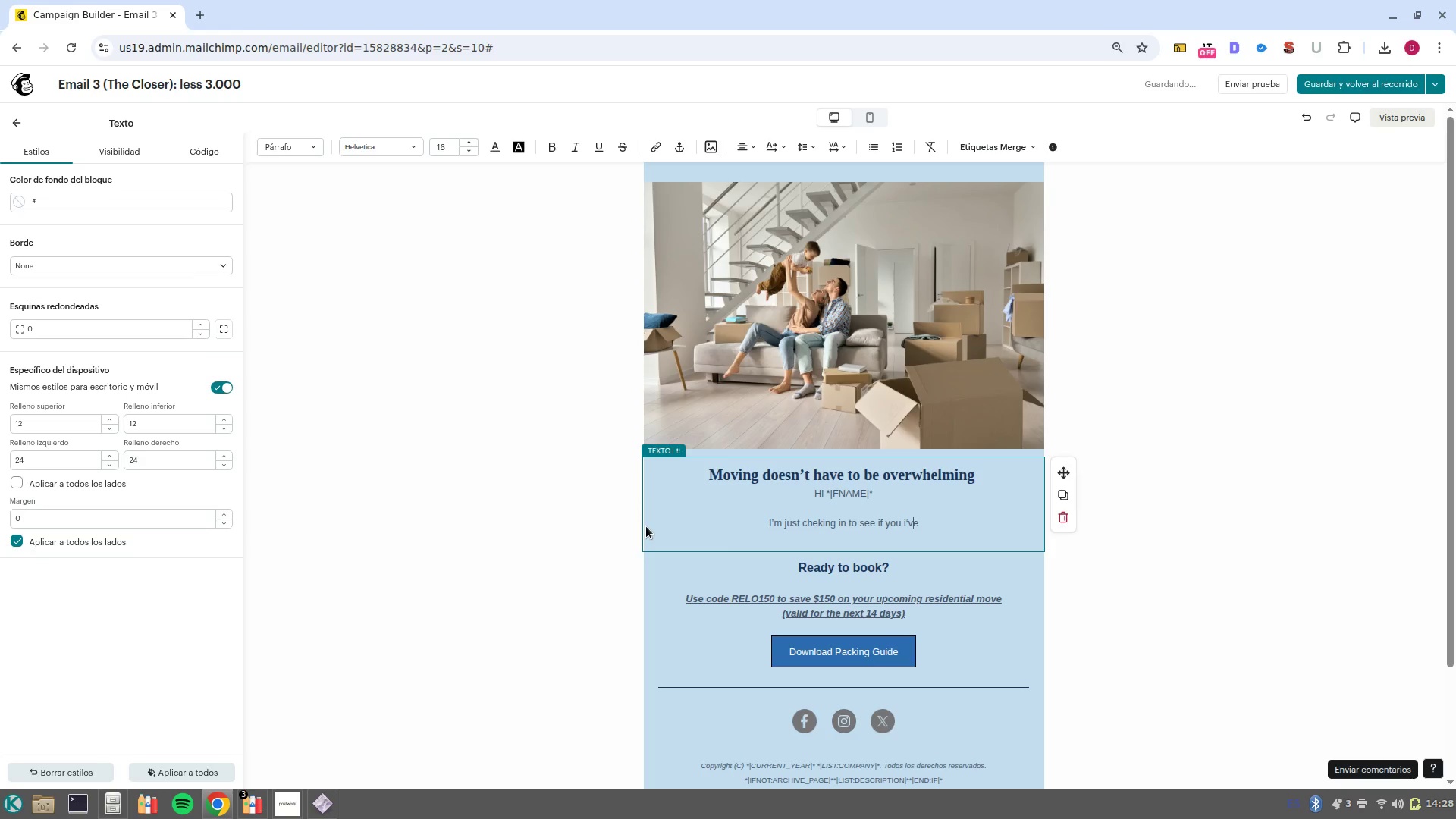 
key(ArrowLeft)
 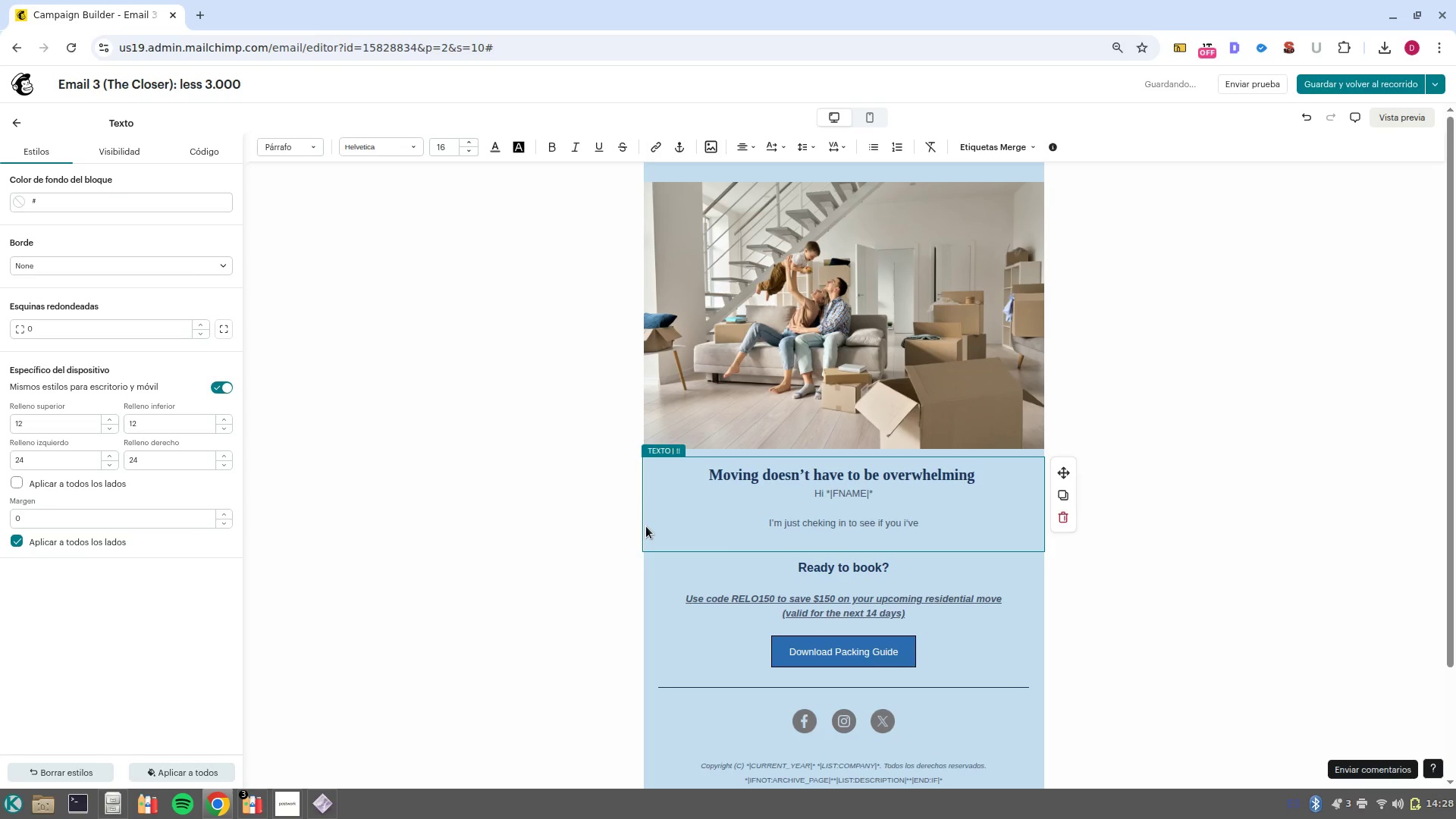 
key(Backspace)
 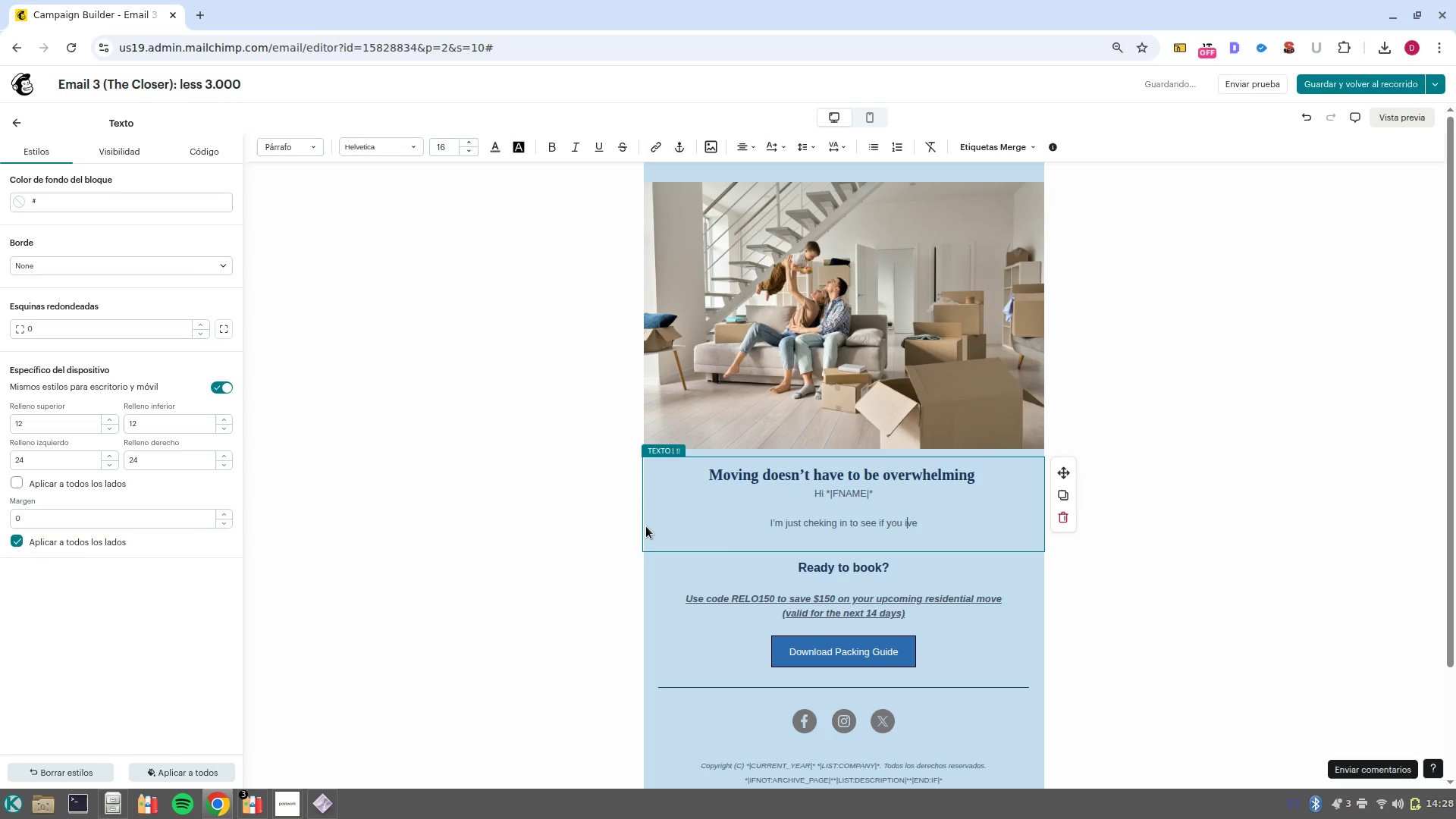 
key(Backspace)
 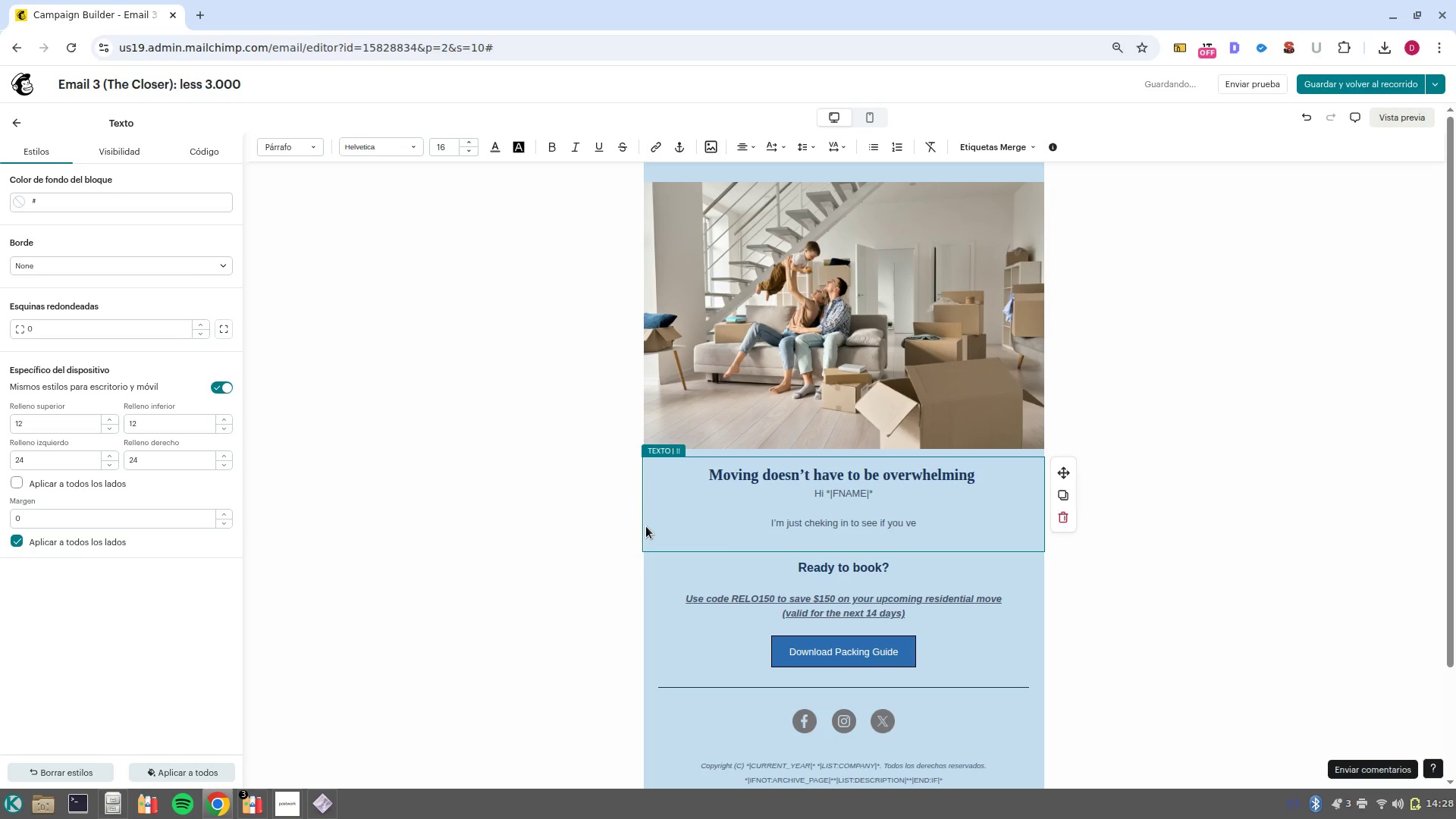 
key(Backspace)
 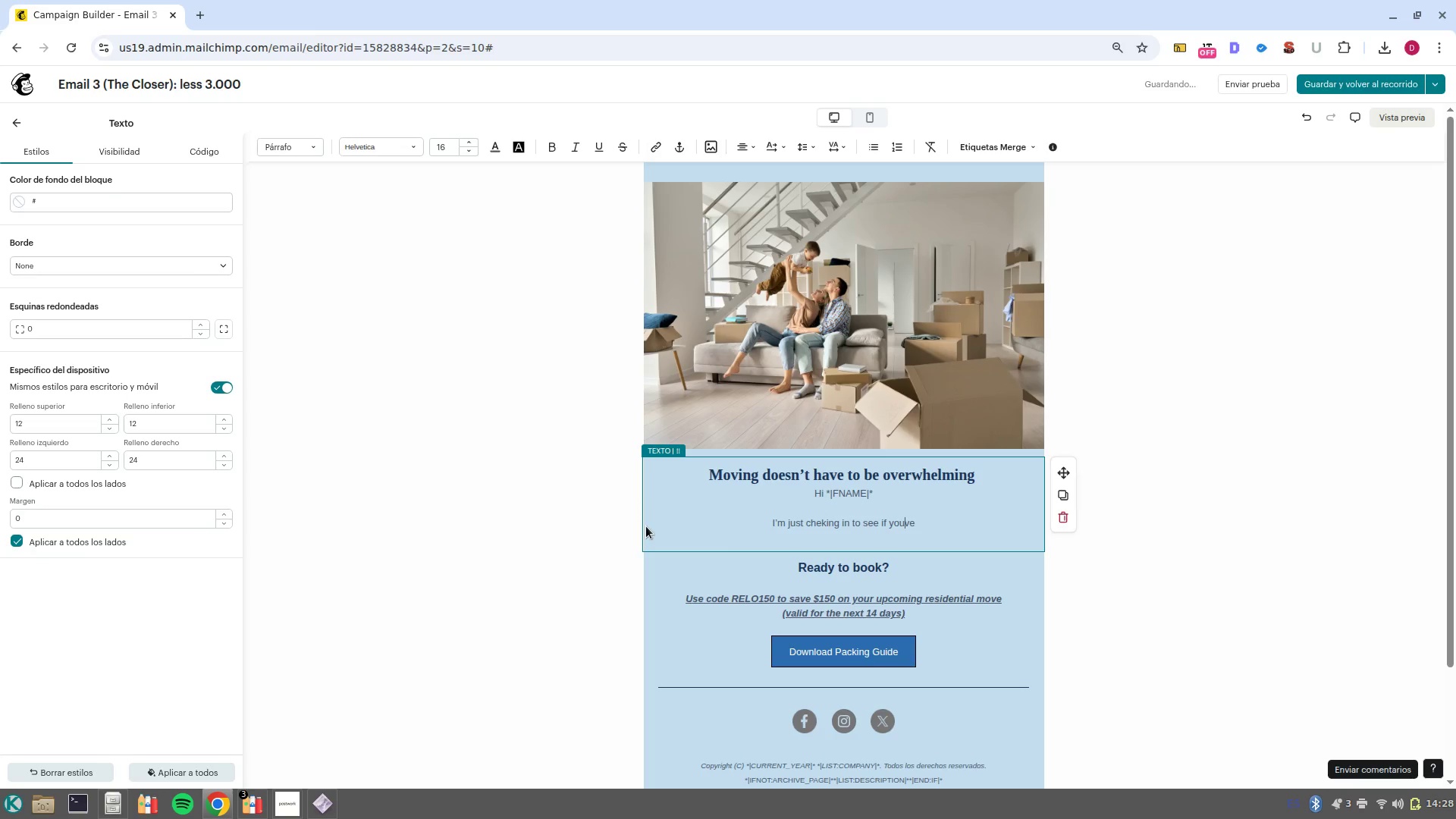 
key(Minus)
 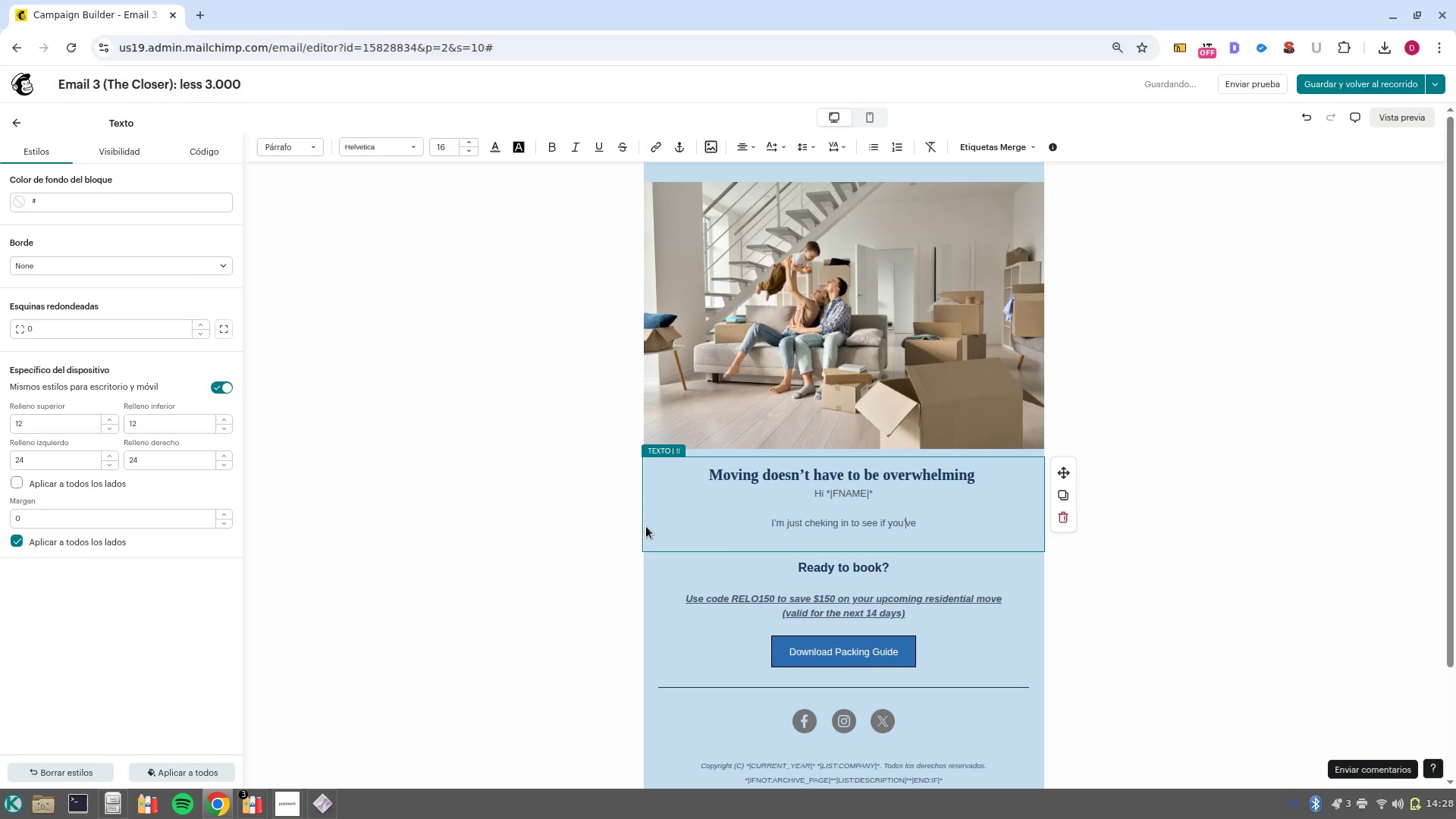 
key(Control+ArrowRight)
 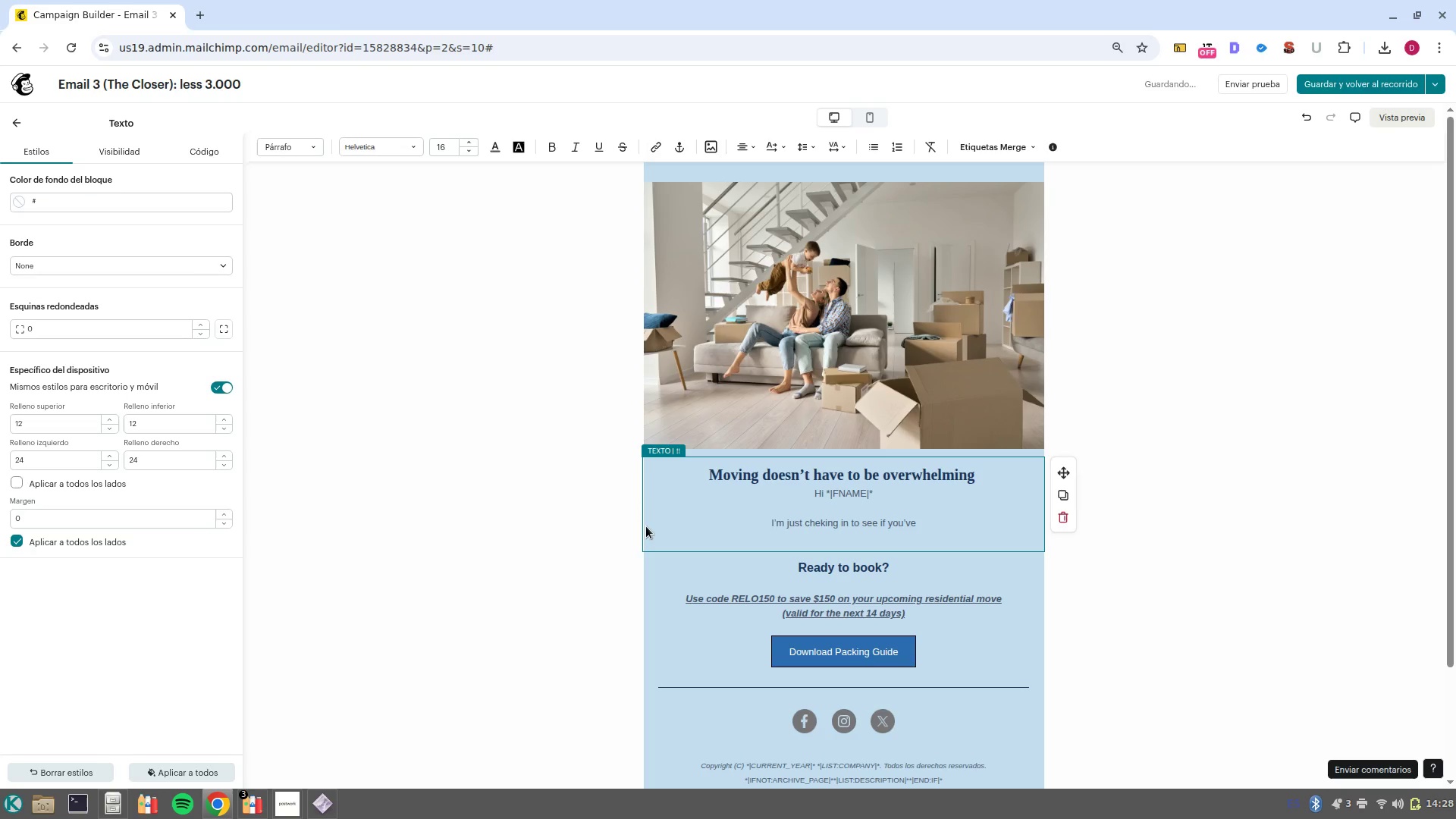 
type( had a chance to a review your moving quote for your upcoming relocation to )
 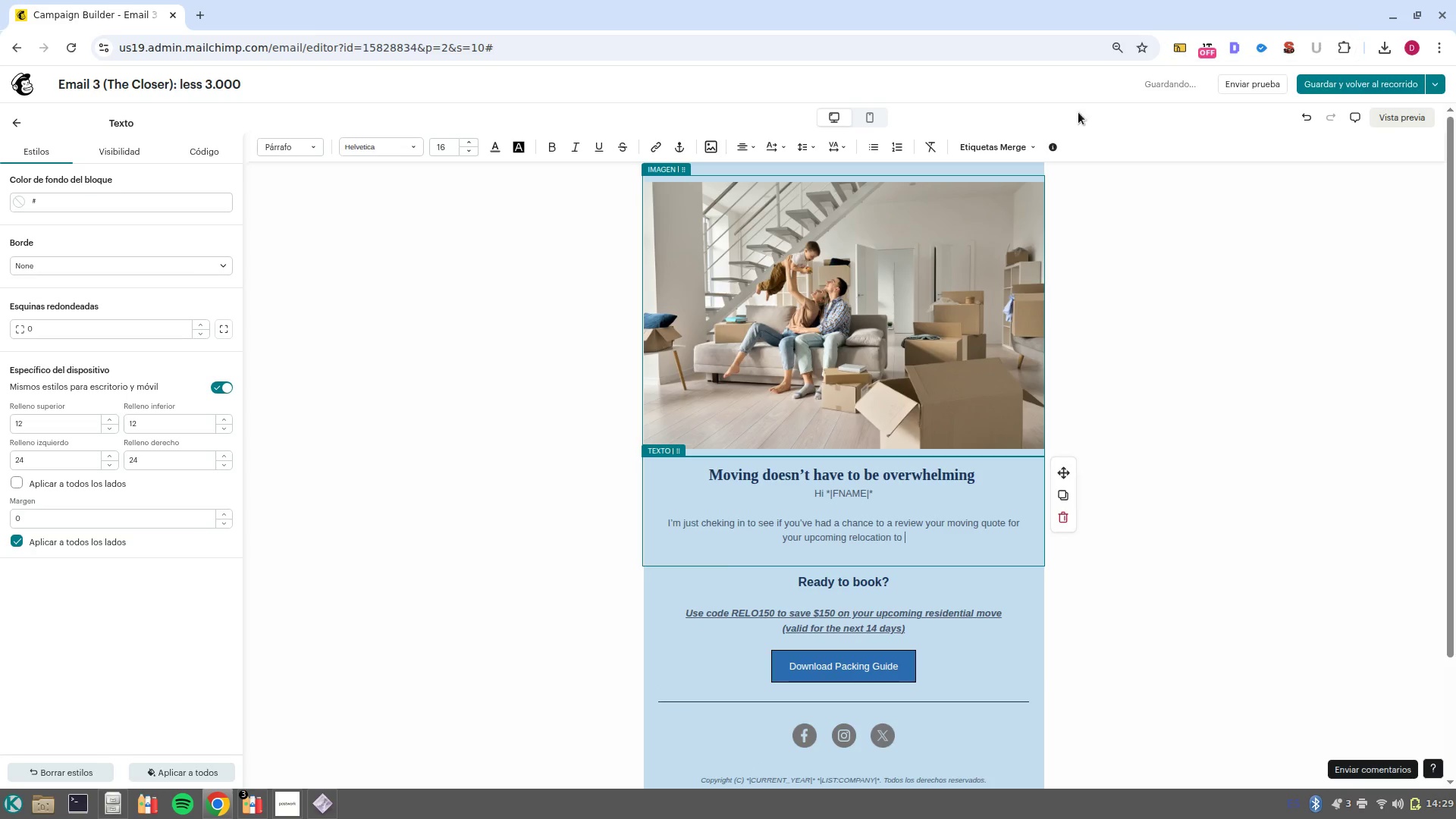 
left_click([985, 143])
 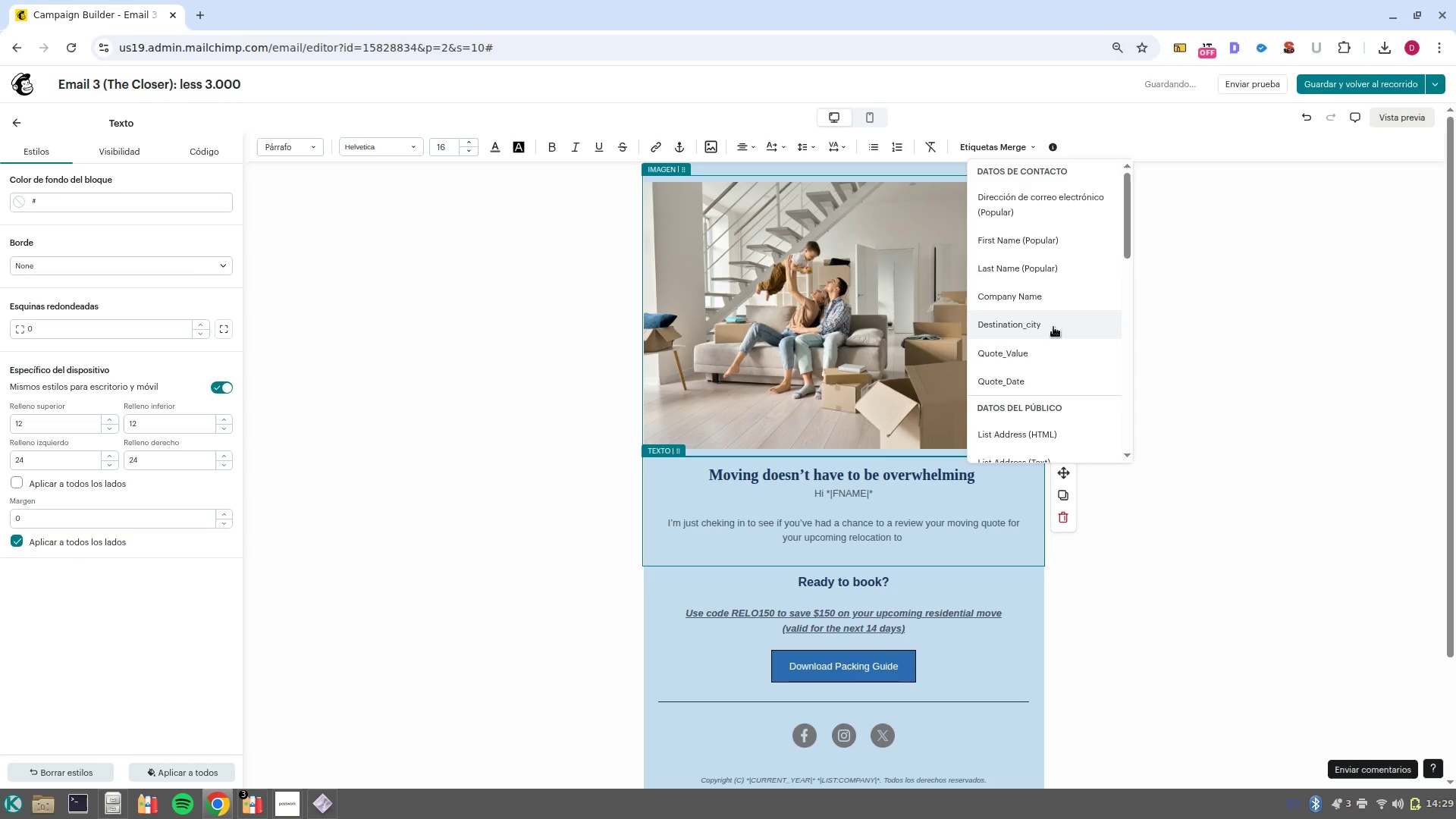 
left_click([1055, 322])
 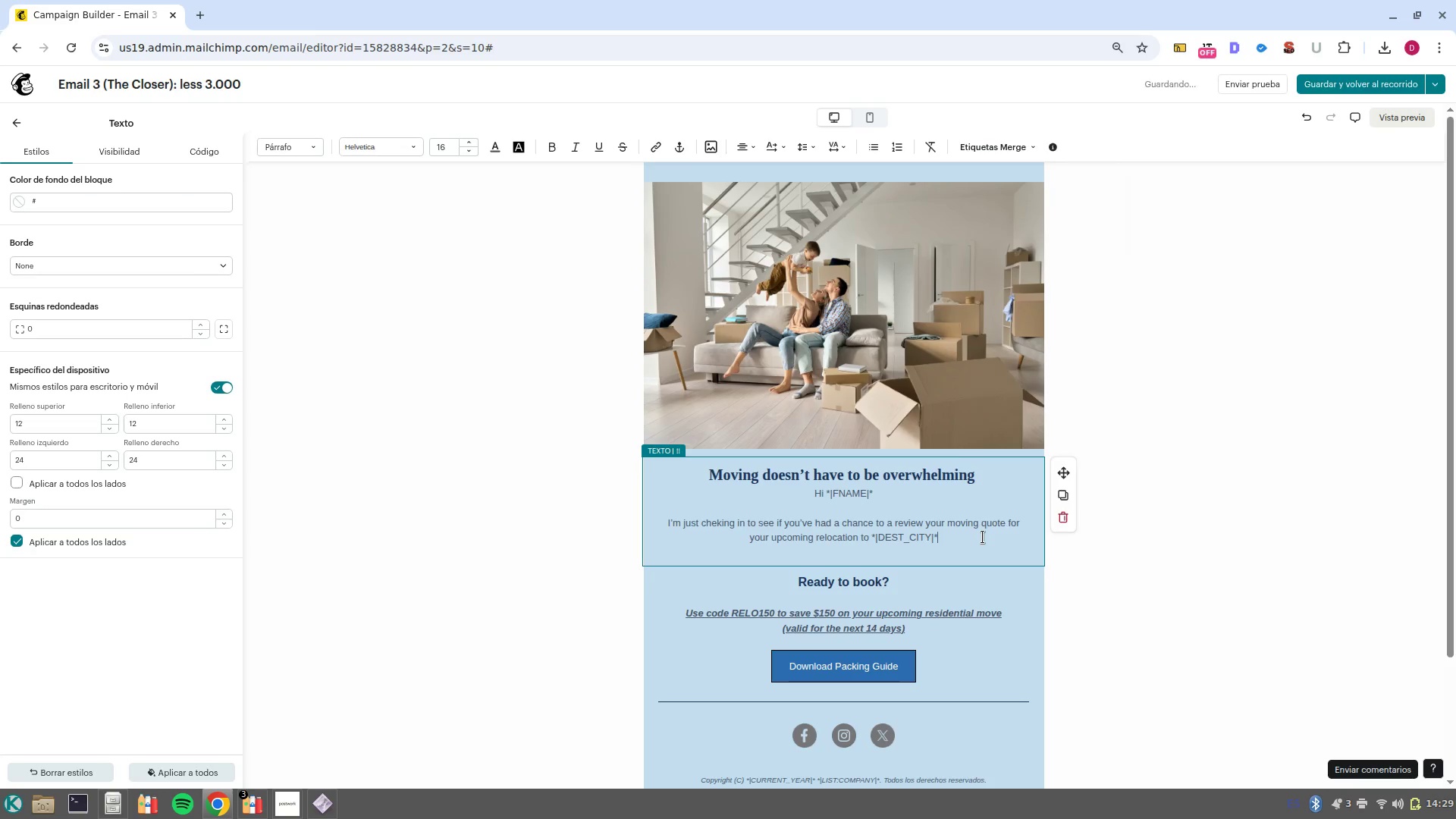 
key(NumpadEnter)
key(NumpadEnter)
type(Ar )
 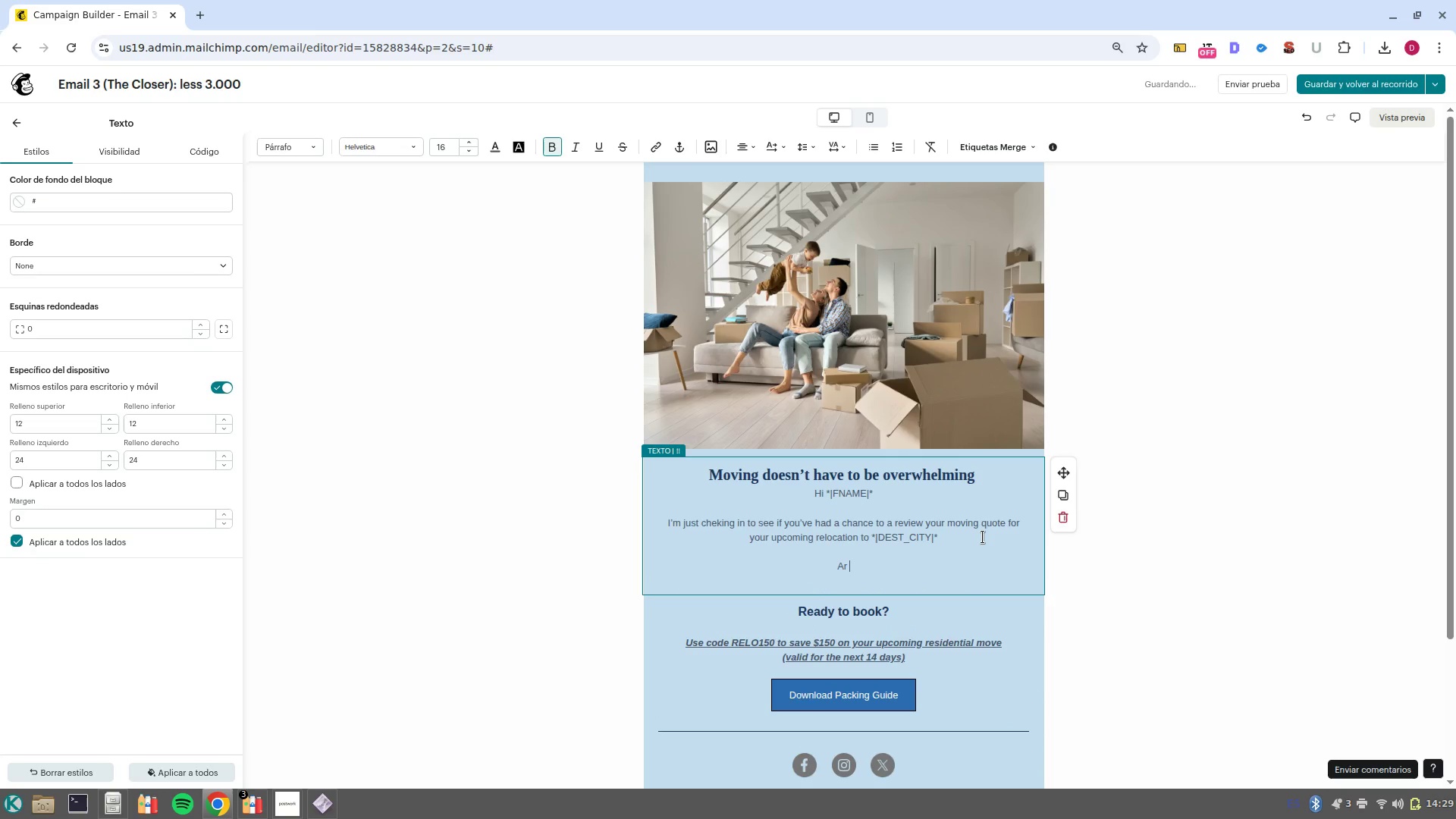 
 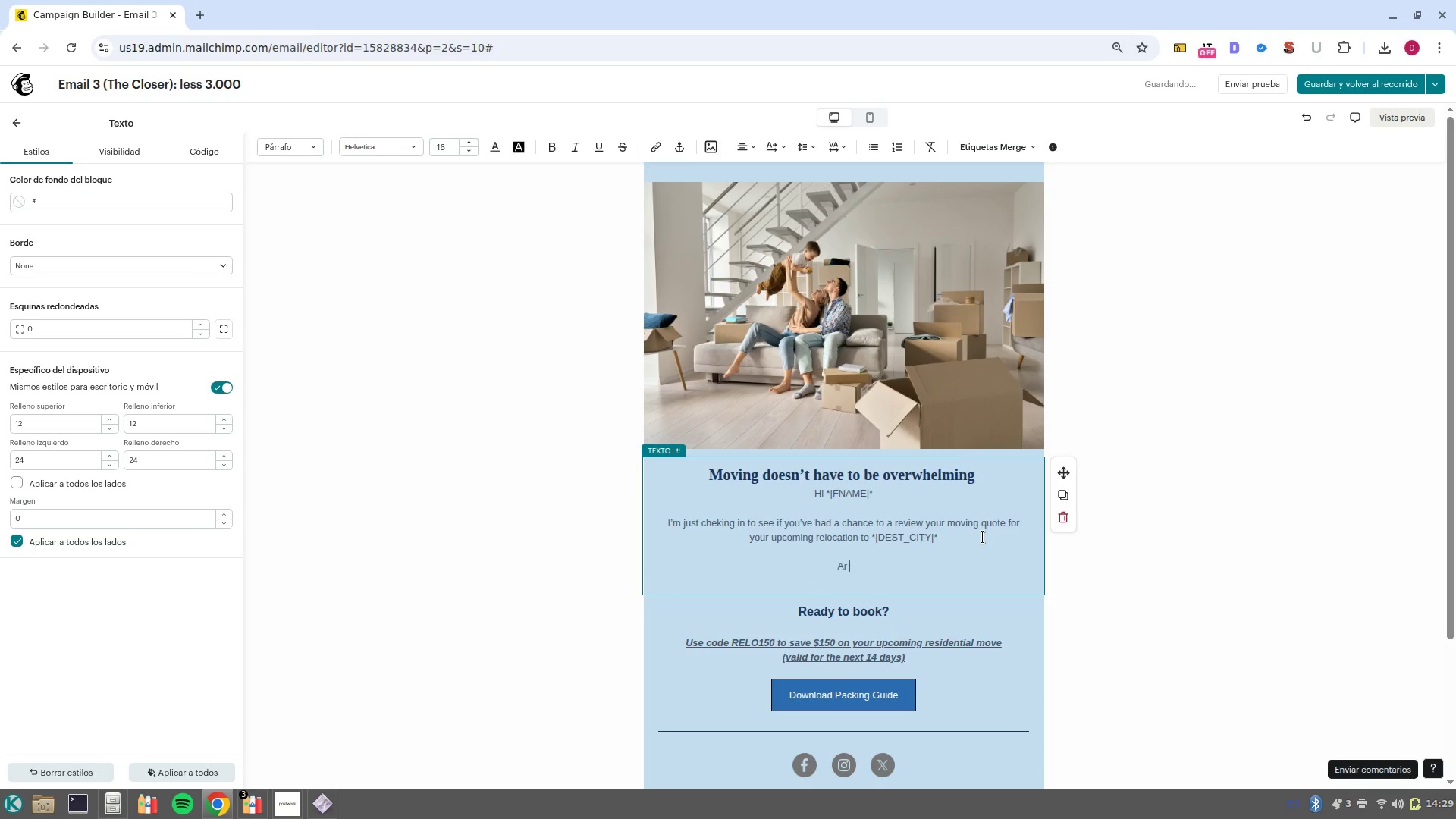 
key(Control+ControlLeft)
 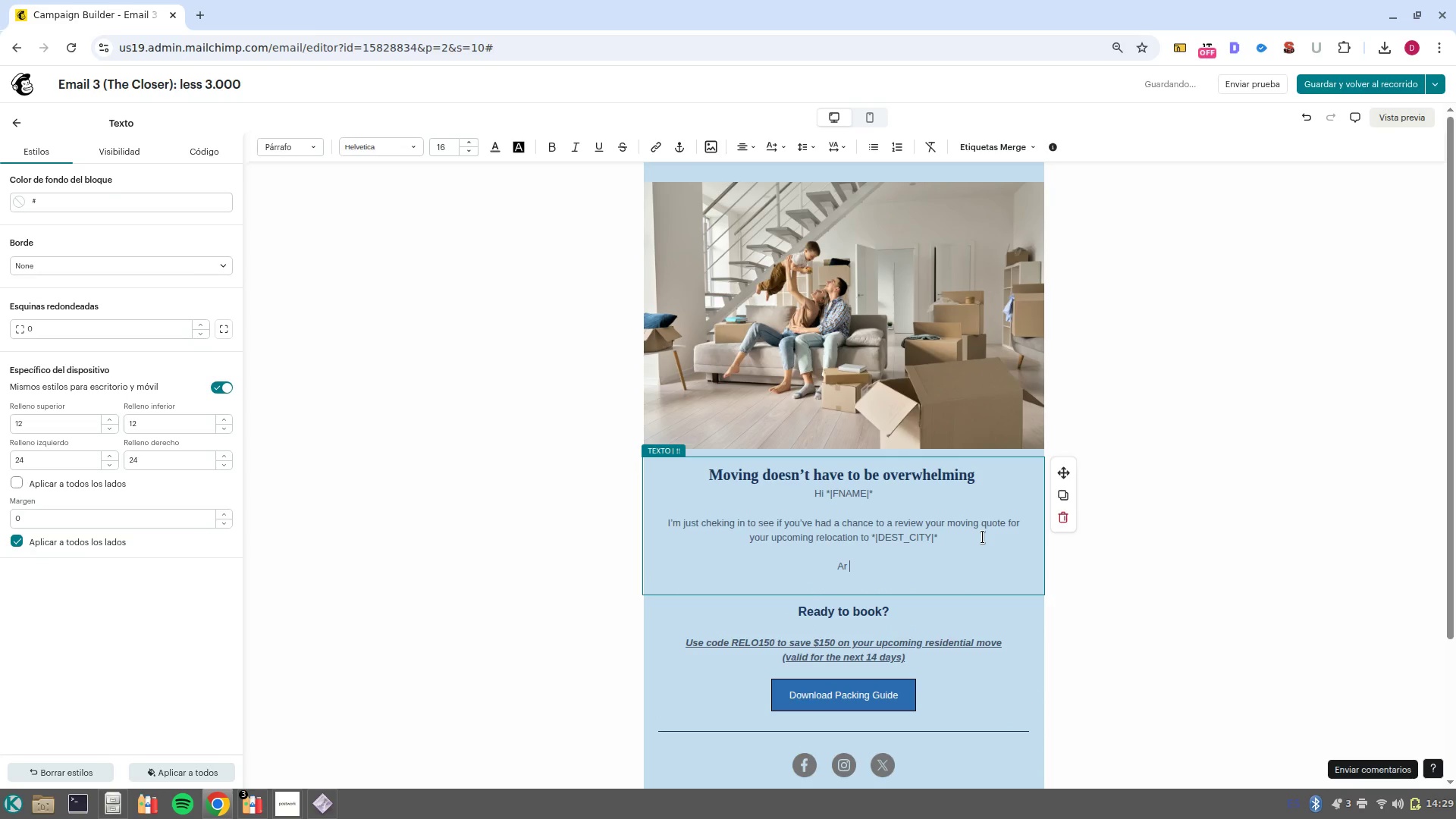 
key(Control+B)
 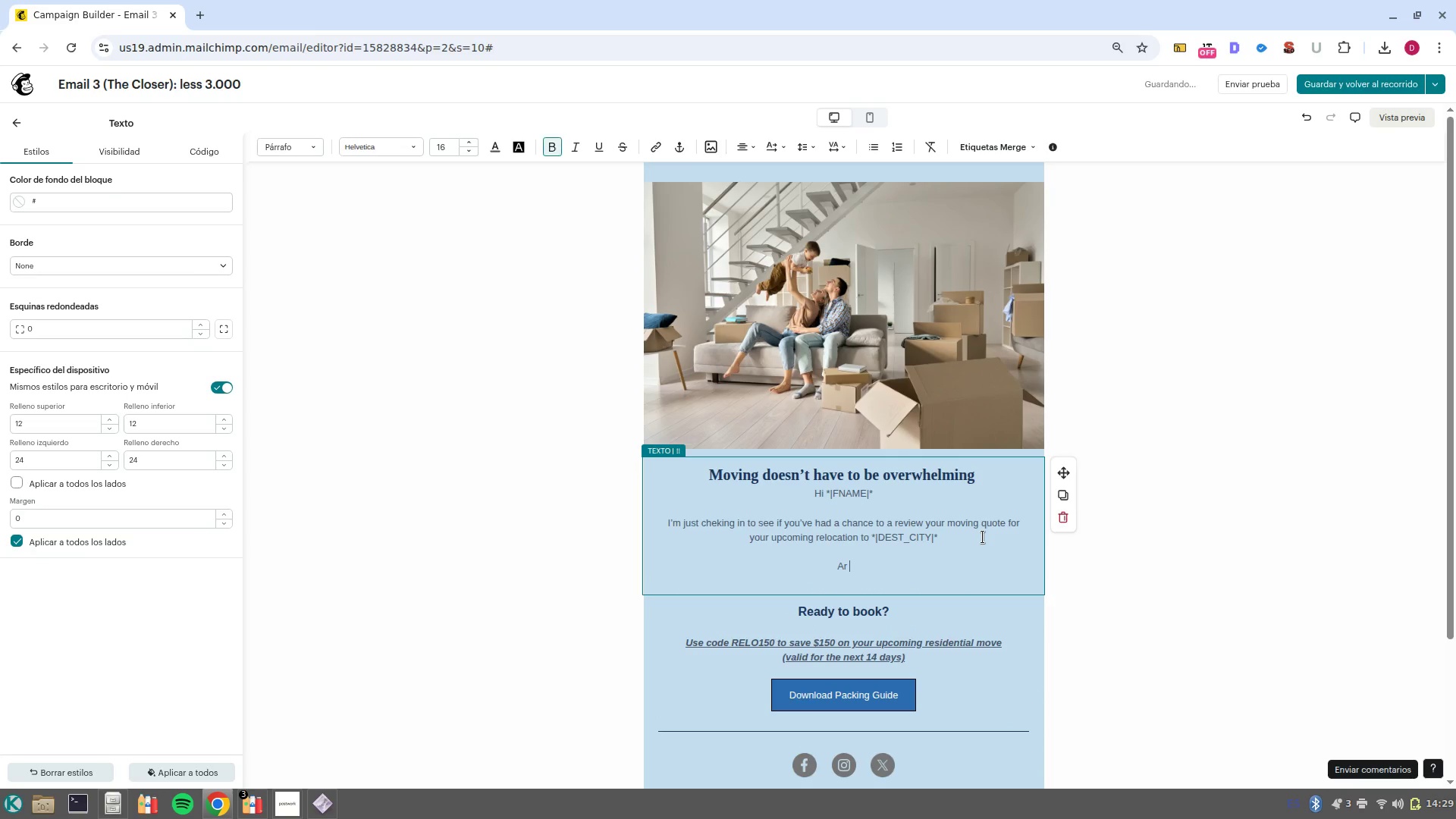 
key(Shift+ShiftLeft)
 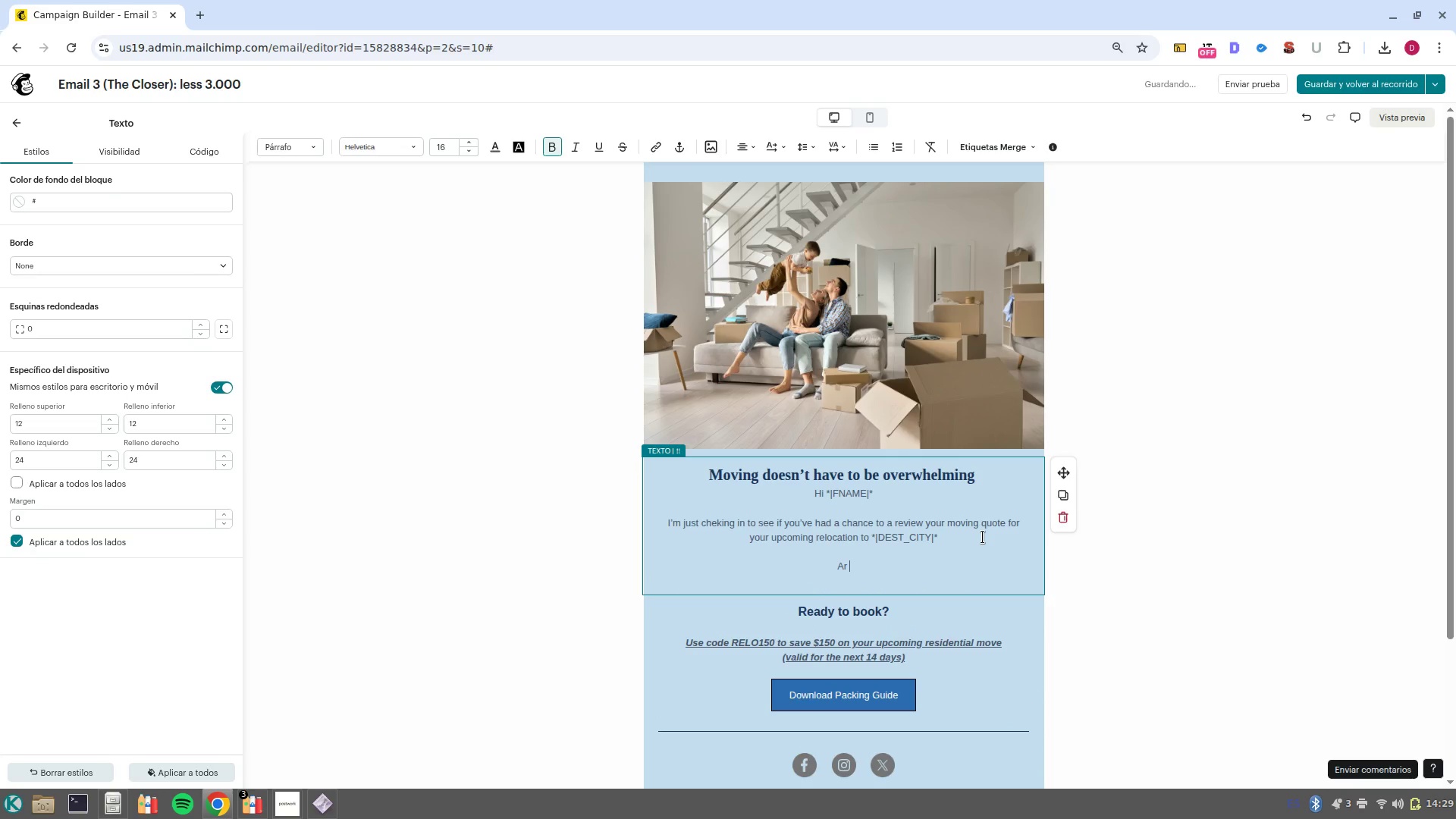 
key(Shift+ShiftLeft)
 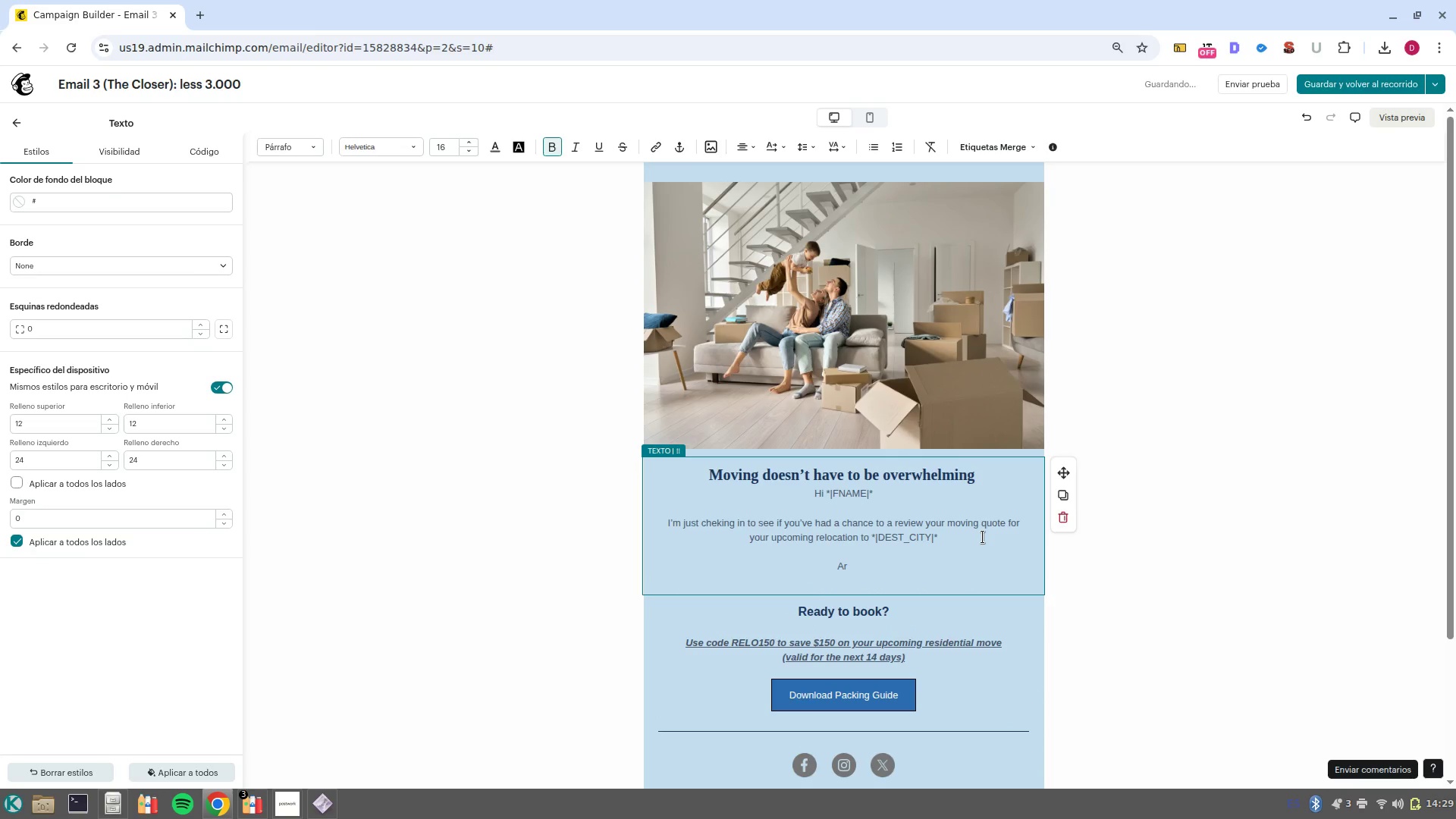 
key(Shift+A)
 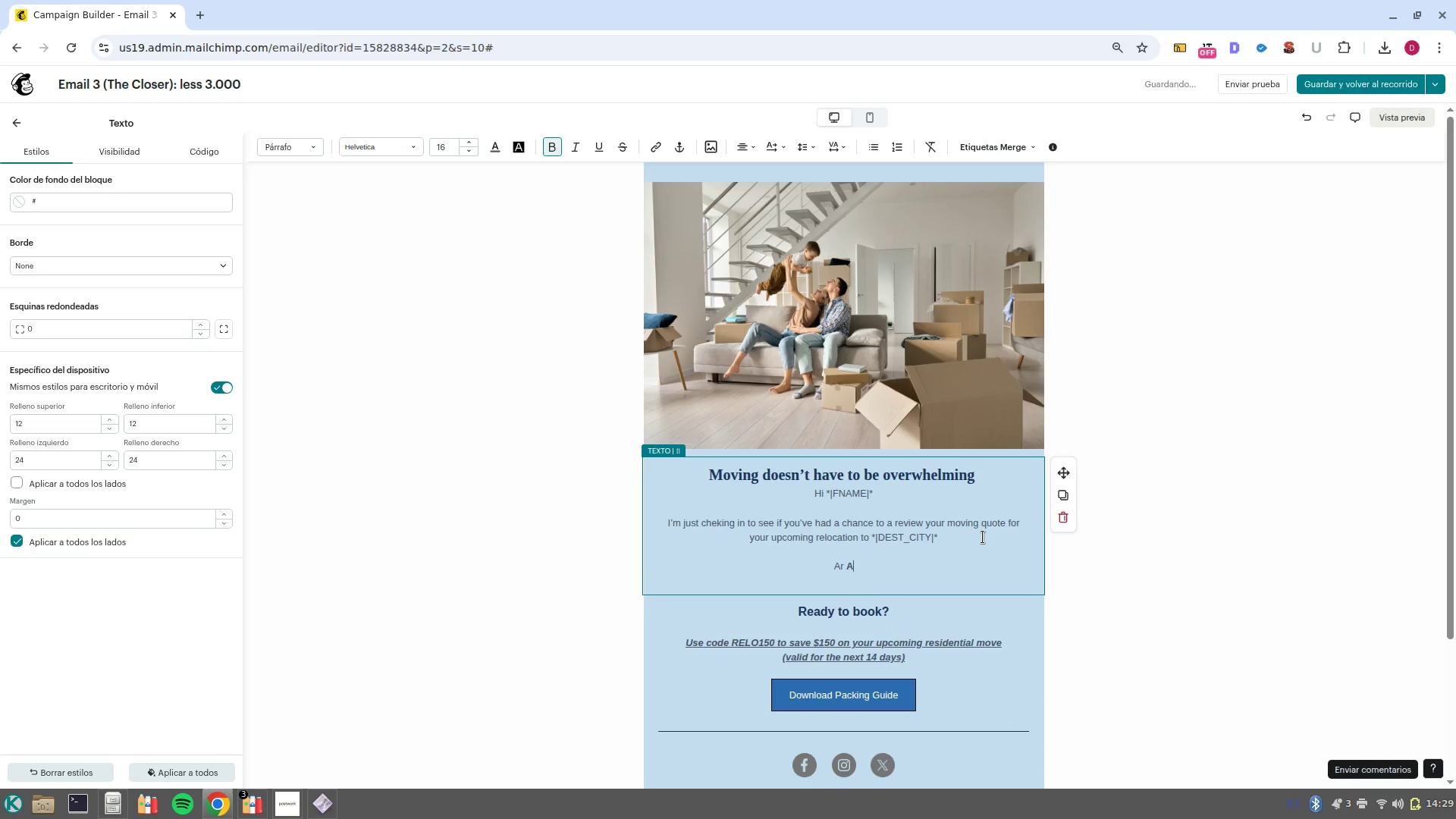 
key(Backspace)
 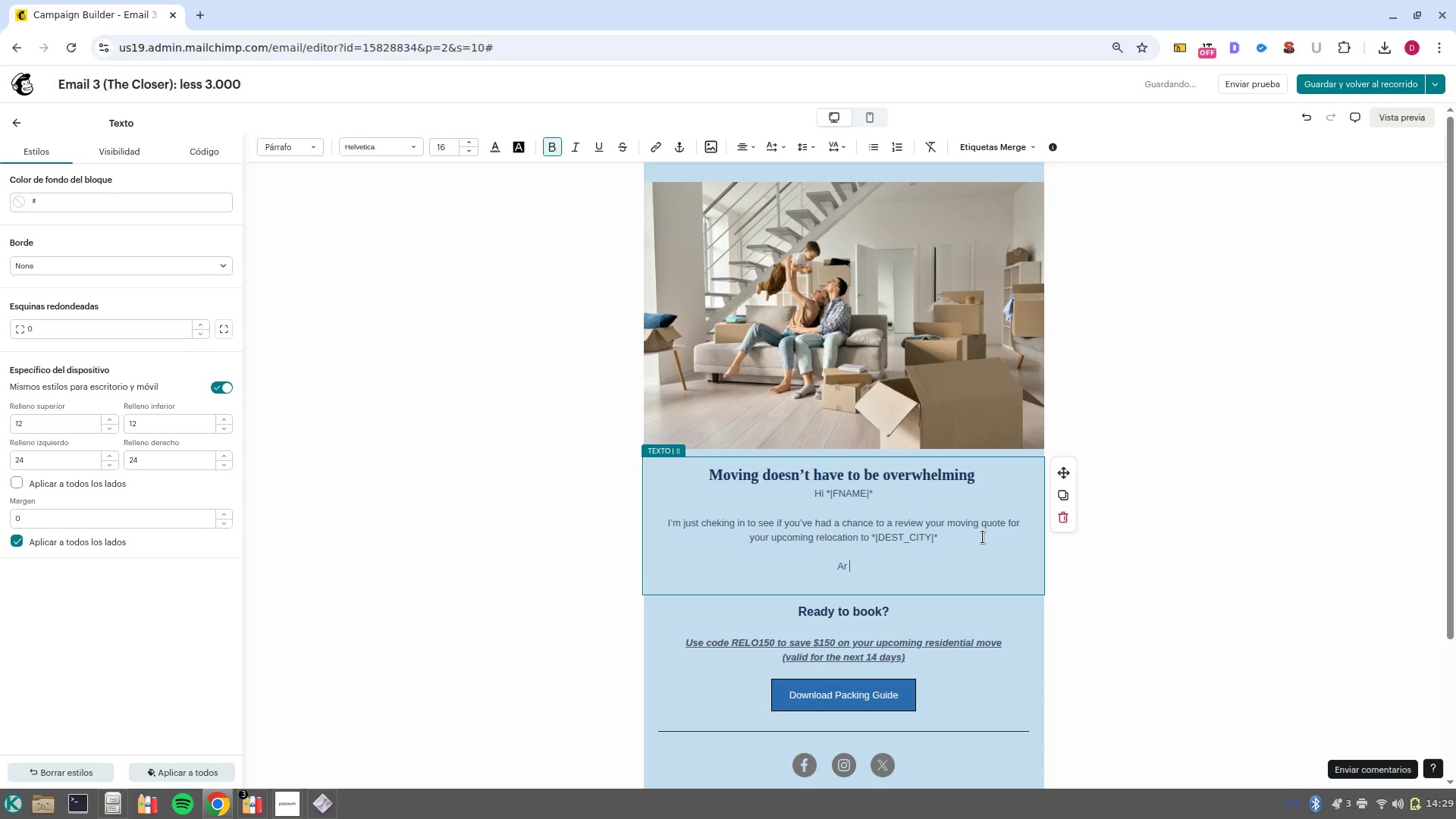 
key(Backspace)
 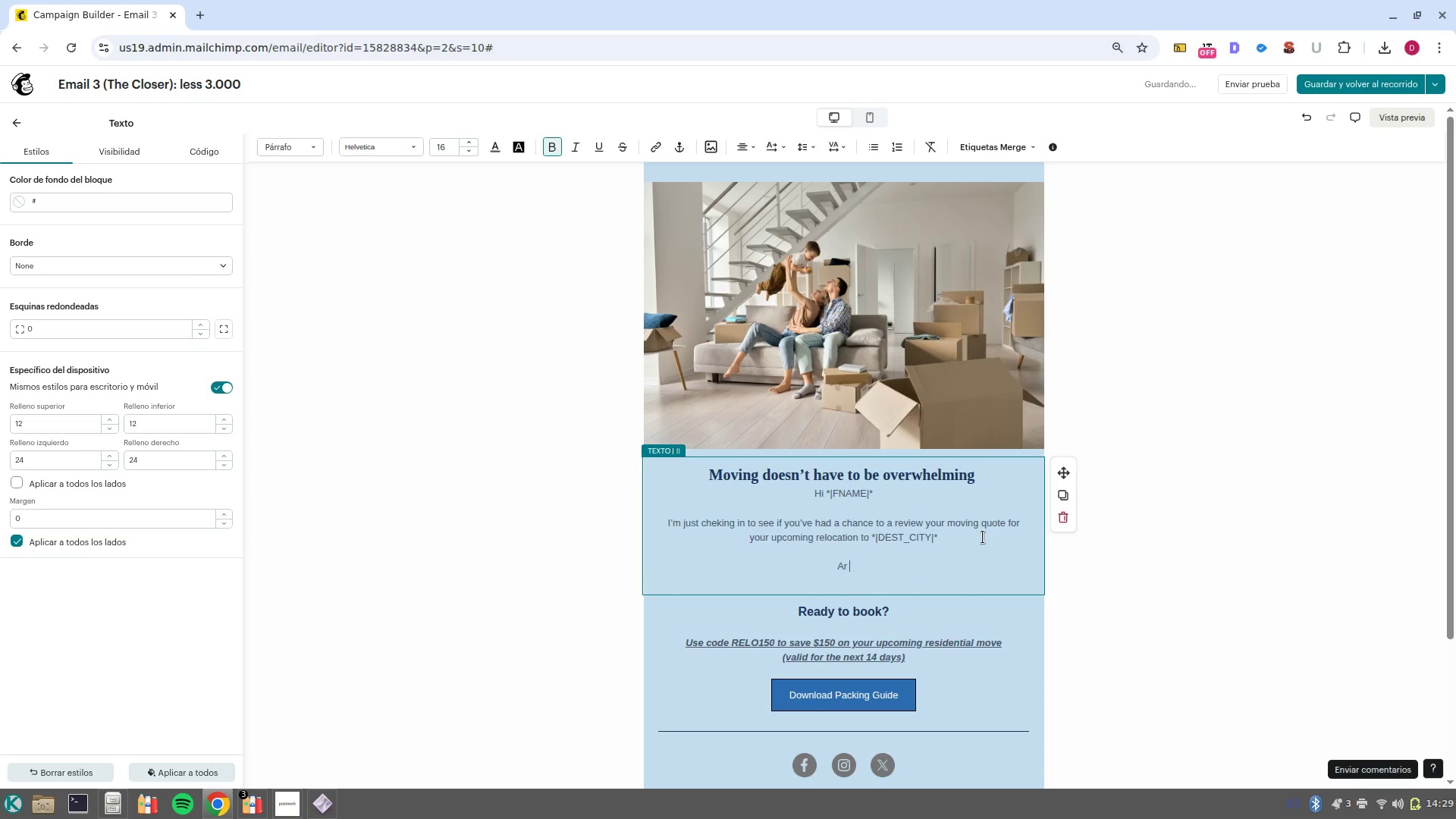 
key(Backspace)
 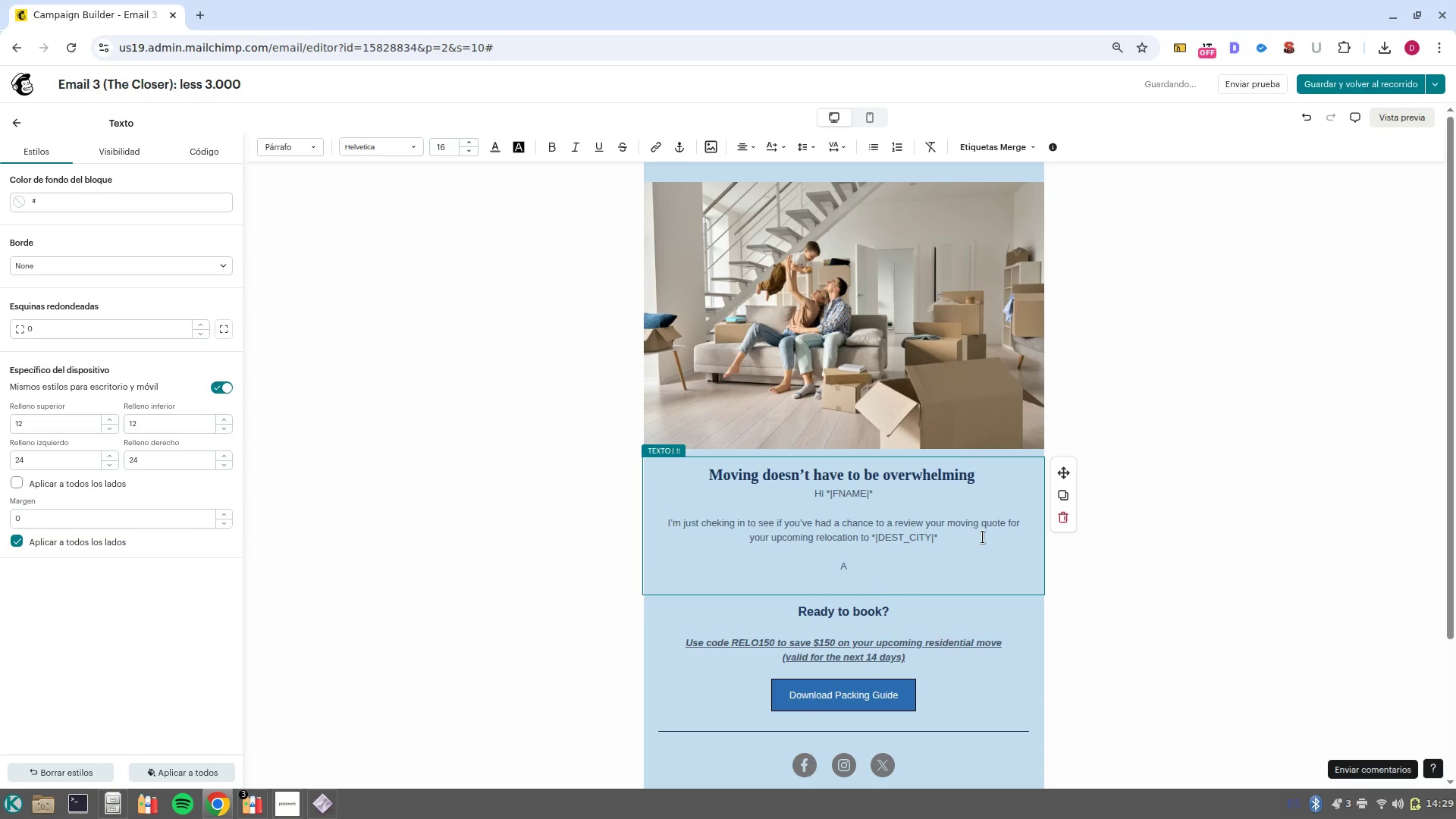 
key(T)
 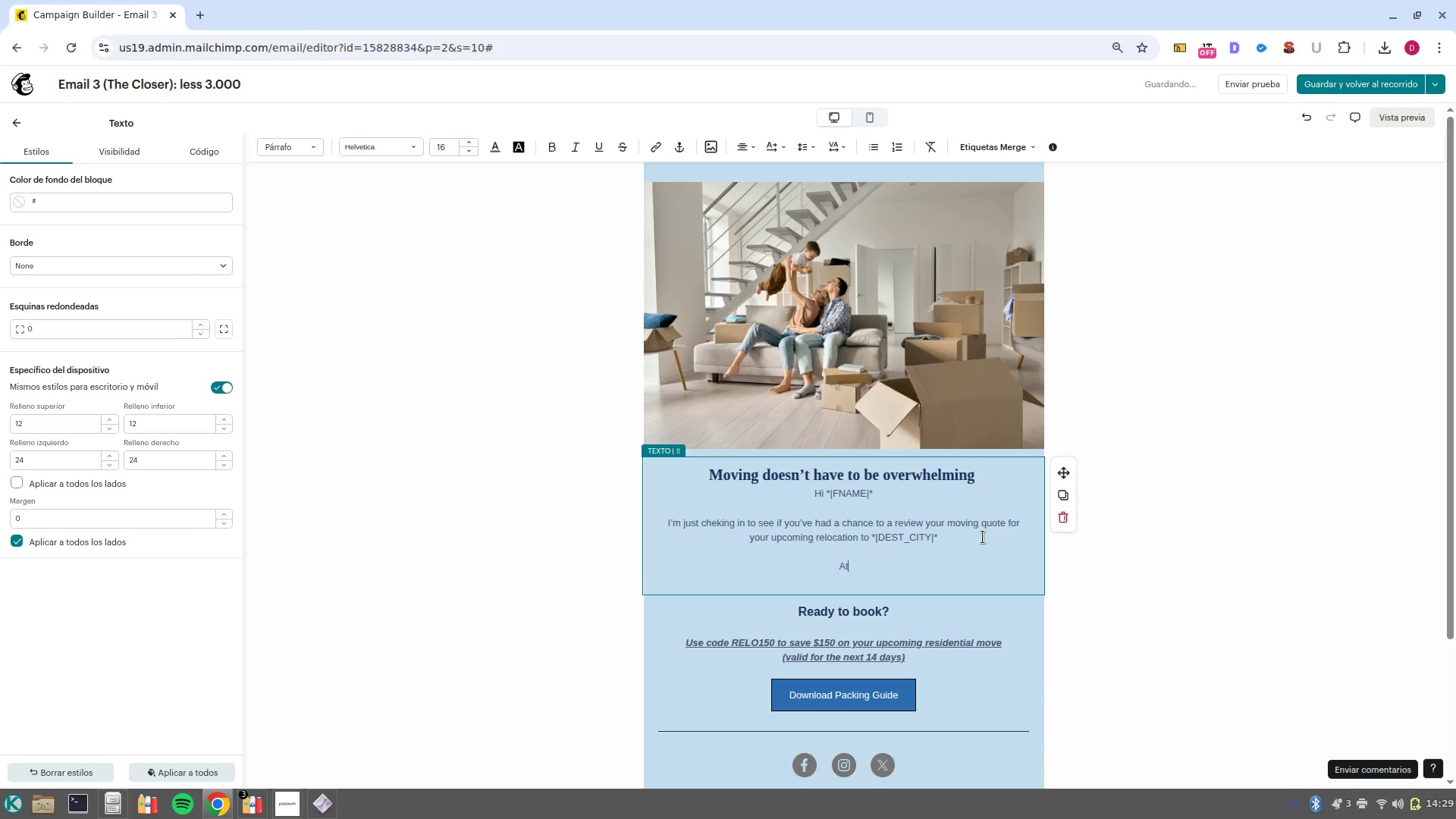 
key(Space)
 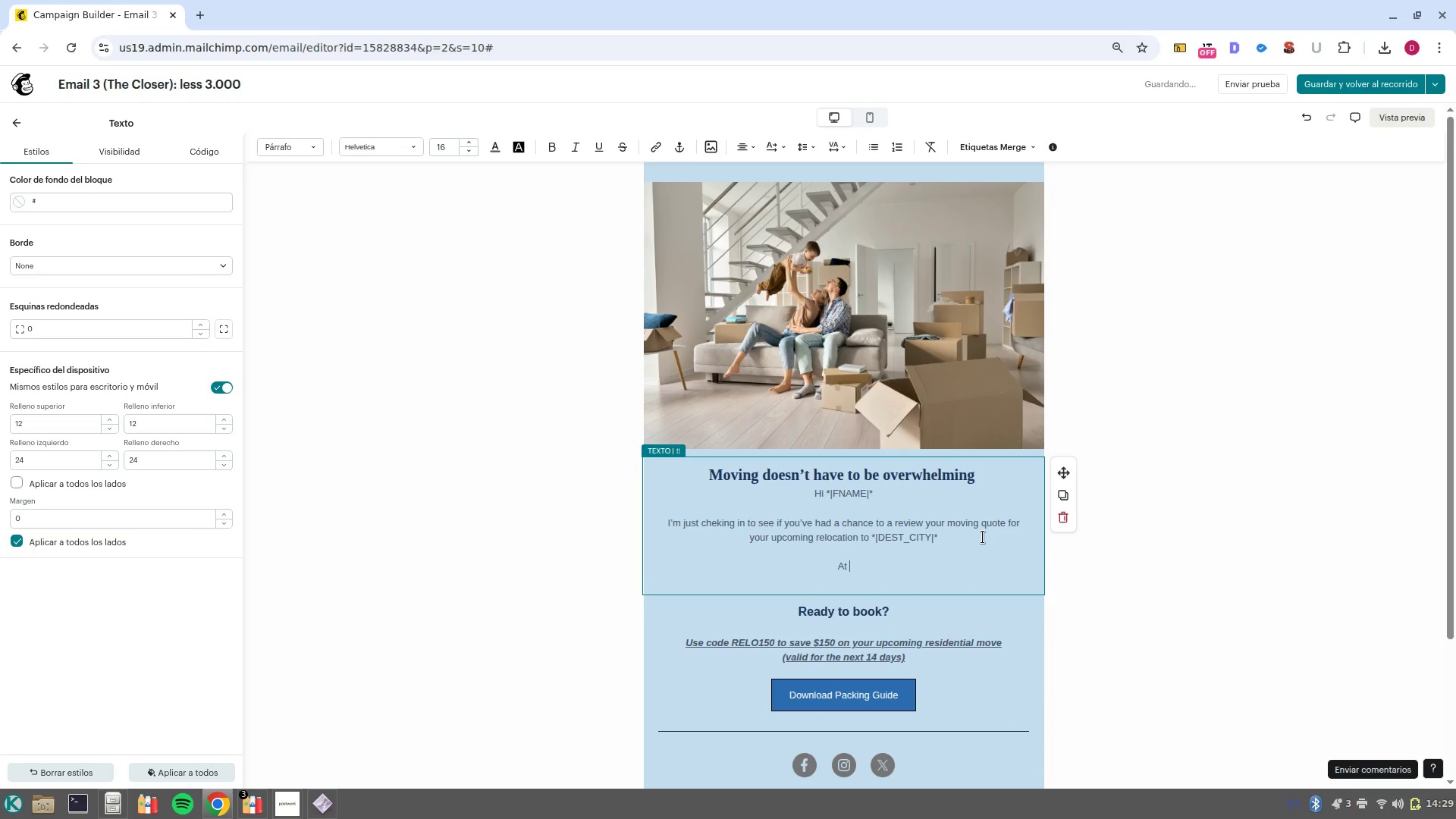 
key(Shift+ShiftLeft)
 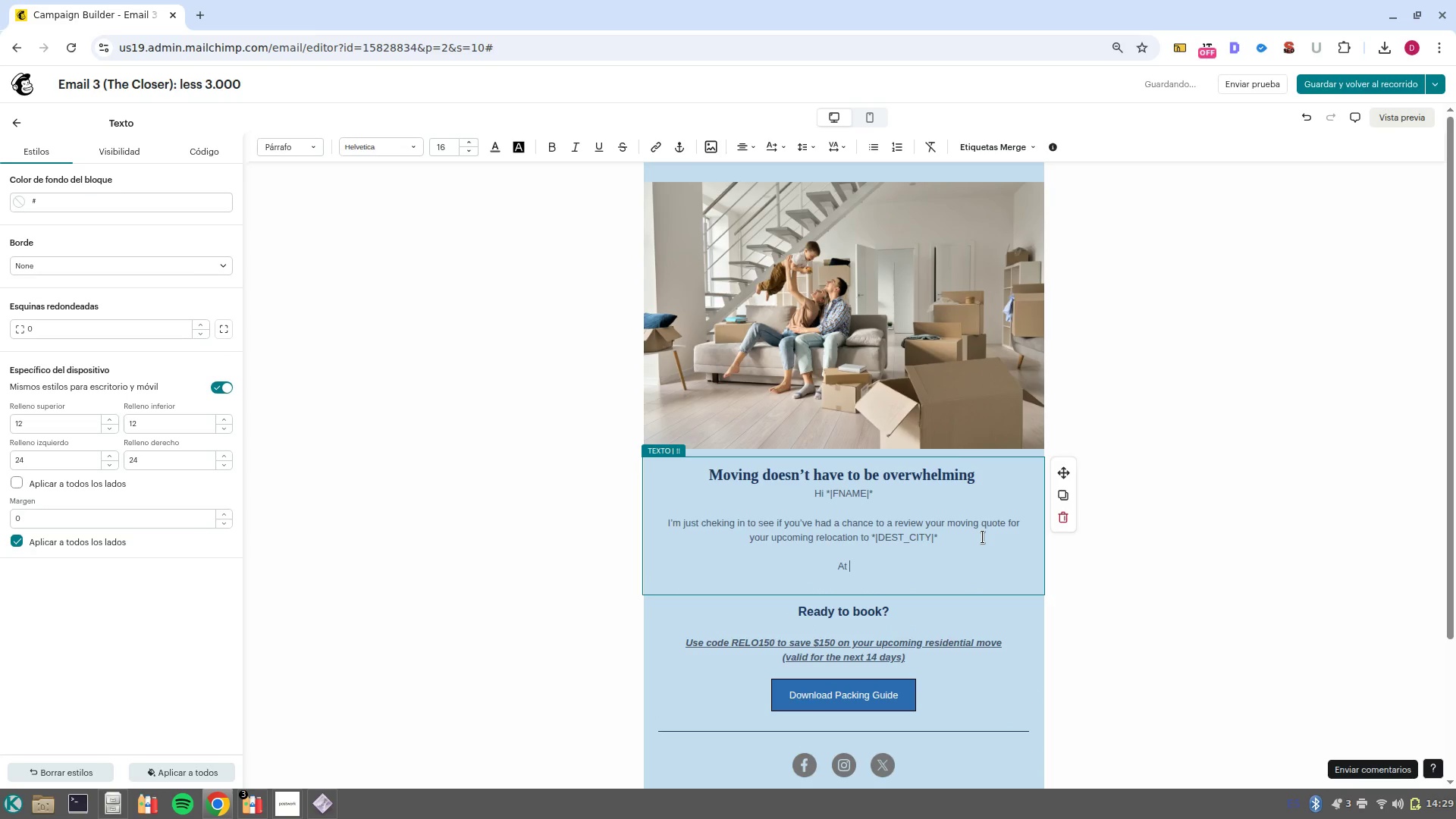 
key(Control+B)
 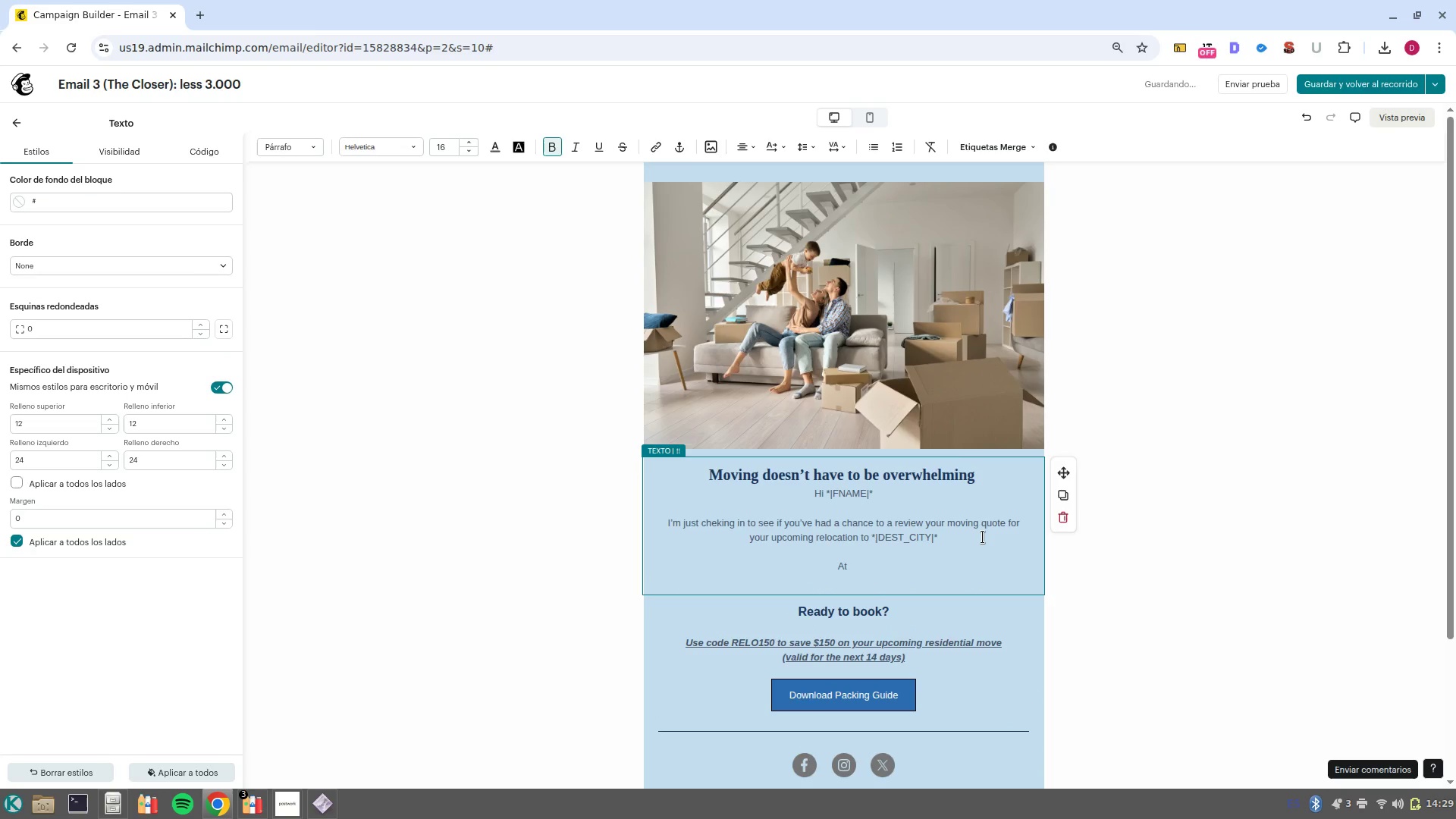 
type(Aprw)
key(Backspace)
type(e)
key(Backspace)
key(Backspace)
type(ex Relocation)
 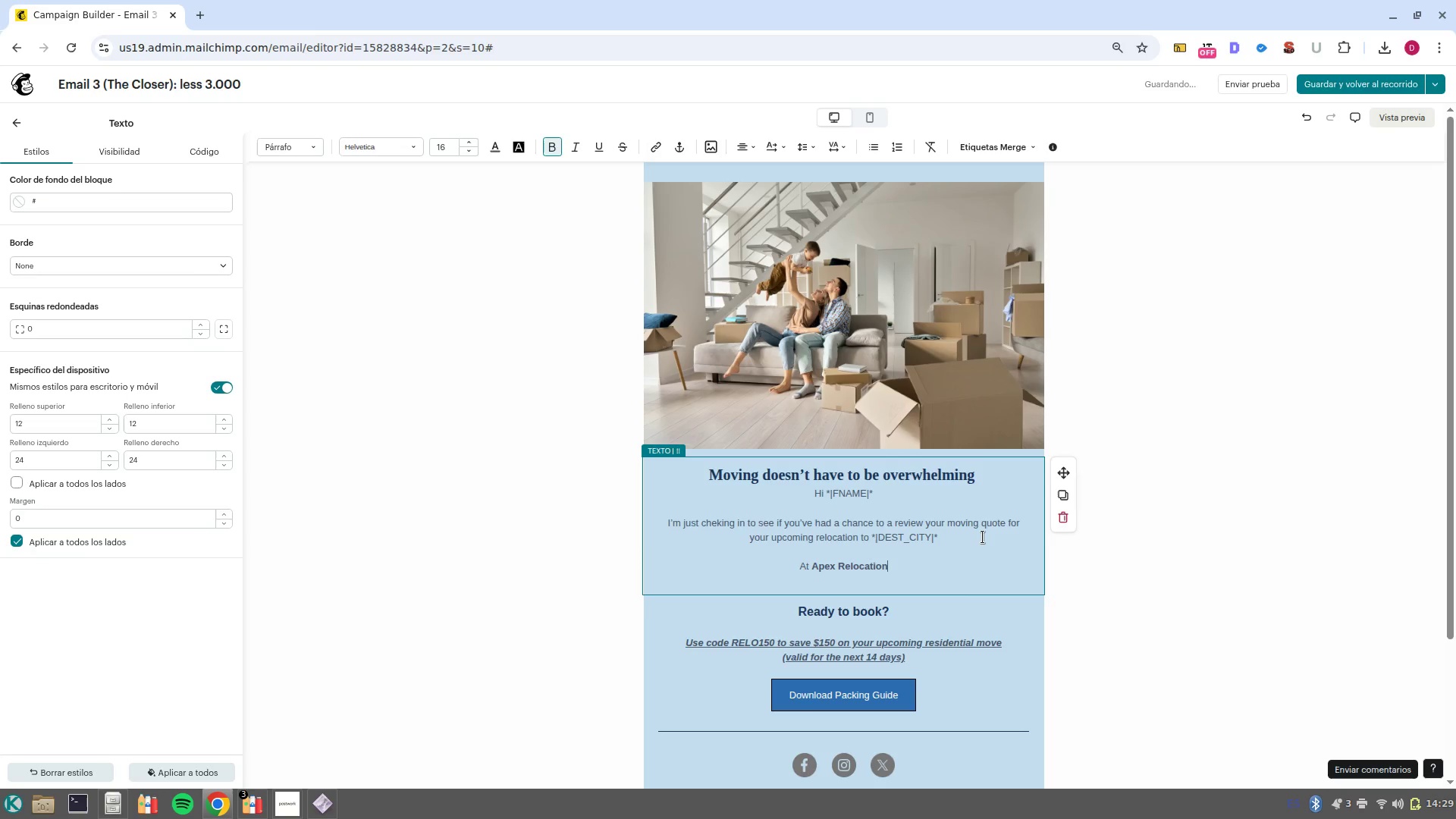 
key(Control+B)
 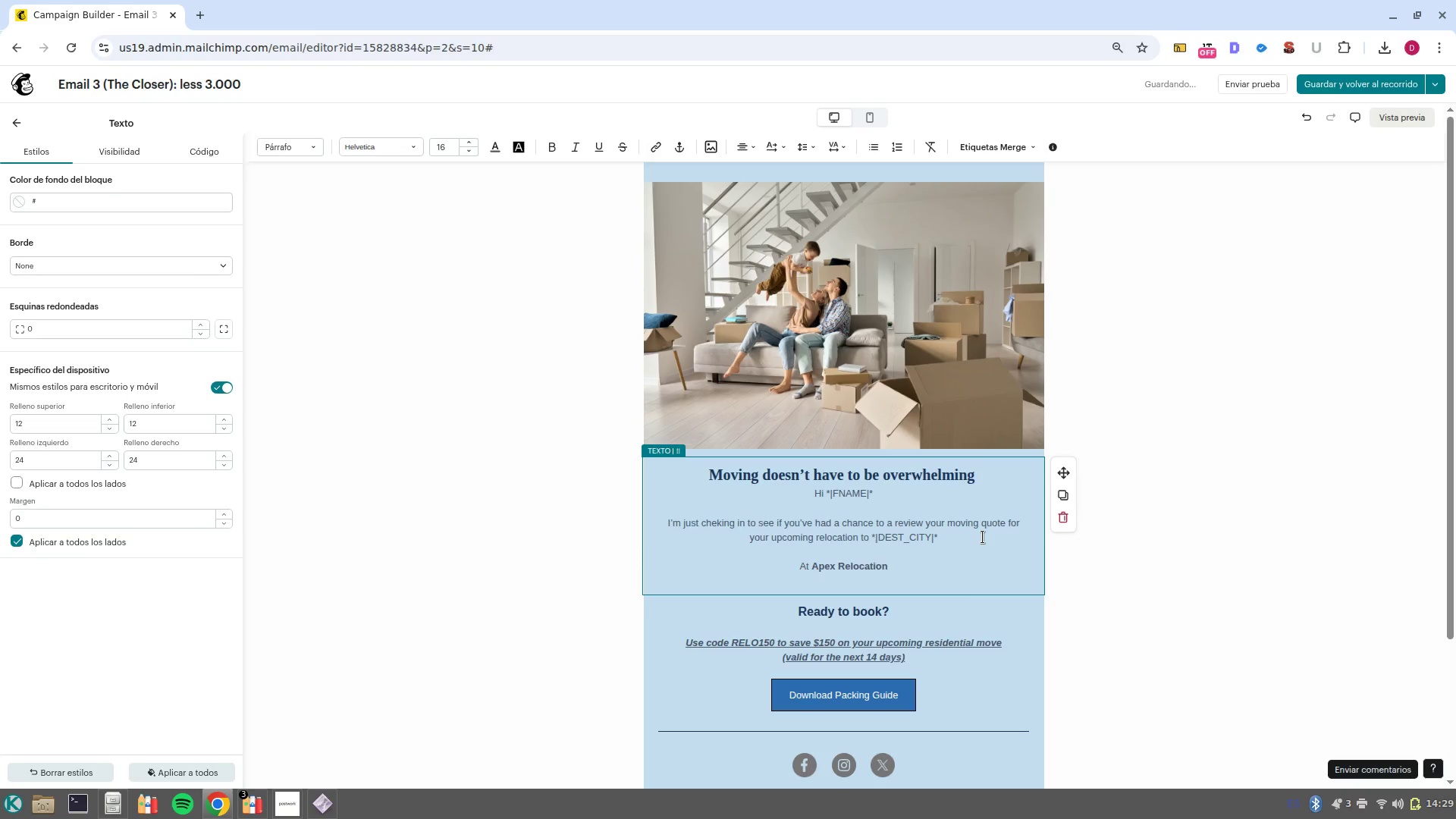 
type( )
key(Backspace)
type(, we specialize in making moves simples and affordable. We know that timing is everything, and q)
key(Backspace)
type(we still have a few slots avaliable for your route in the upcoming weeks. )
 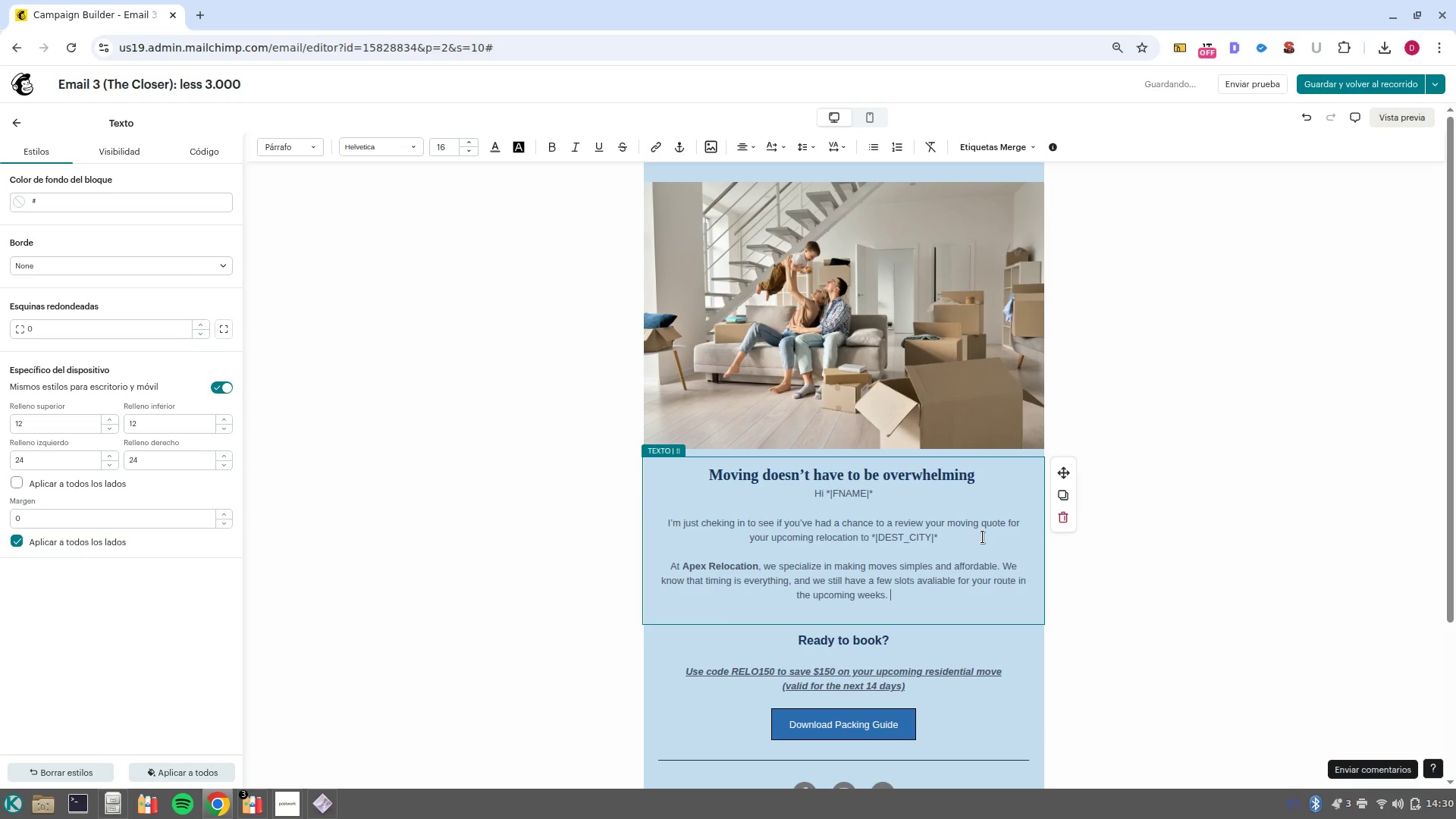 
key(Enter)
 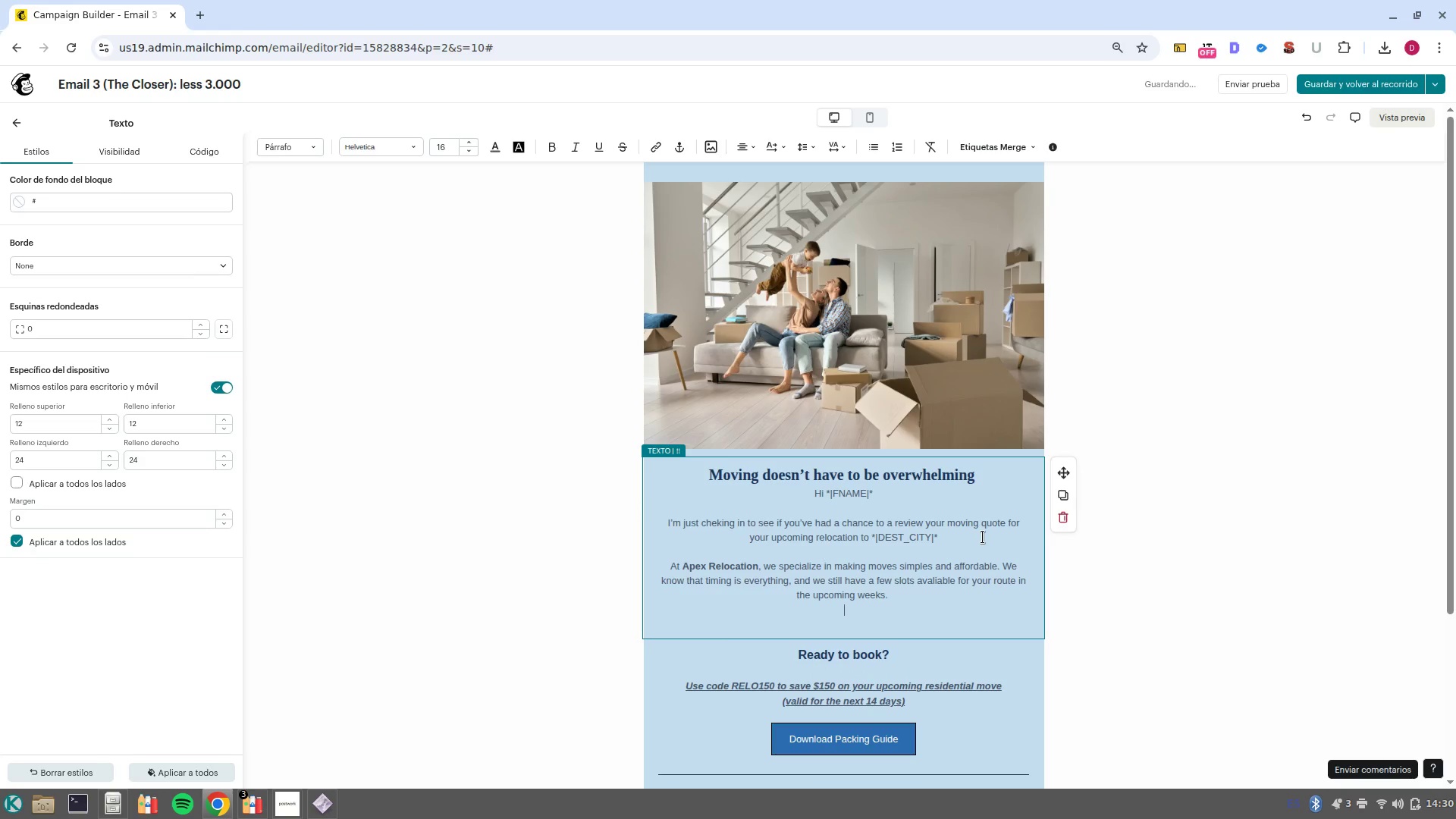 
key(Enter)
 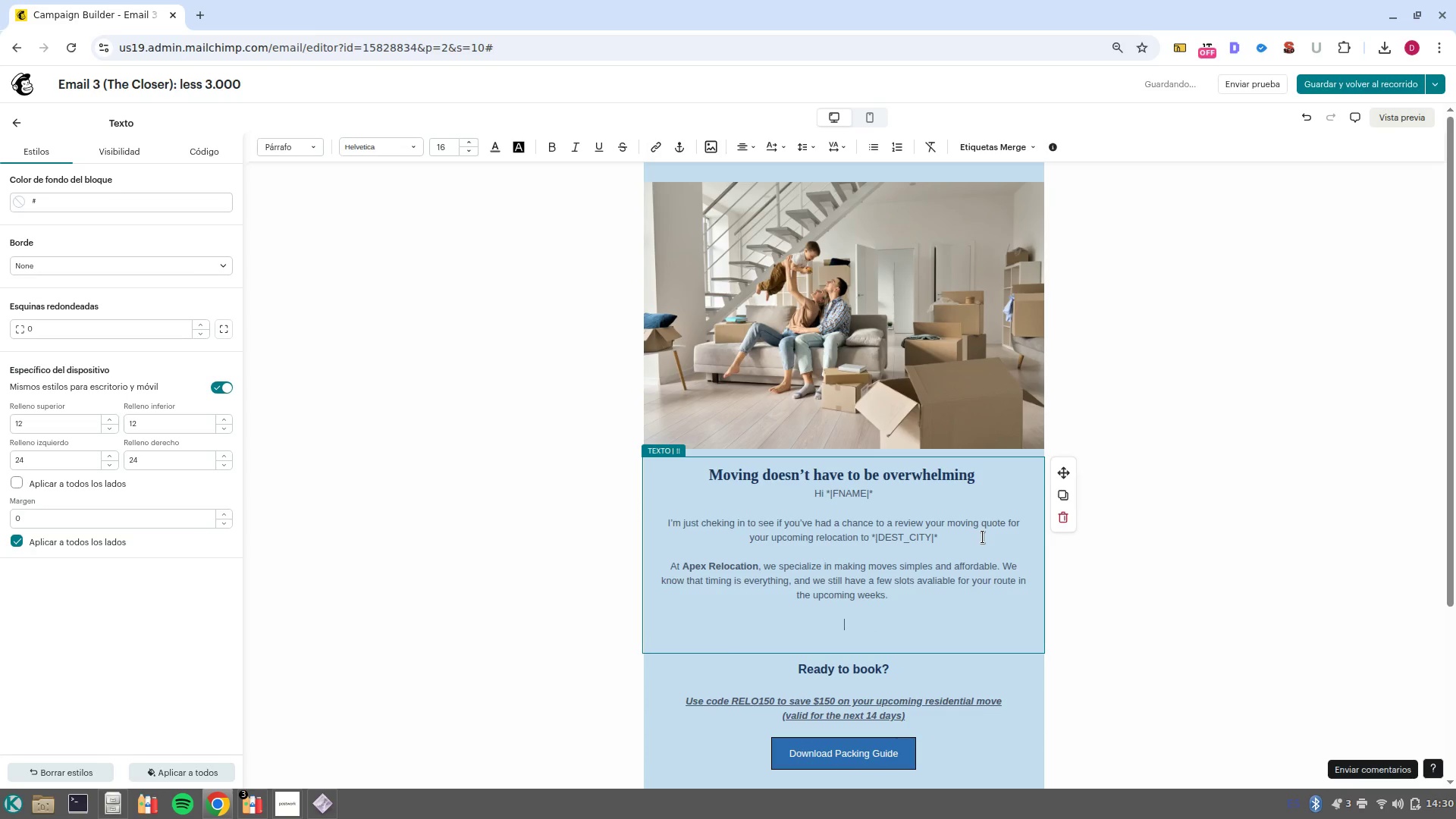 
type(To help you get )
 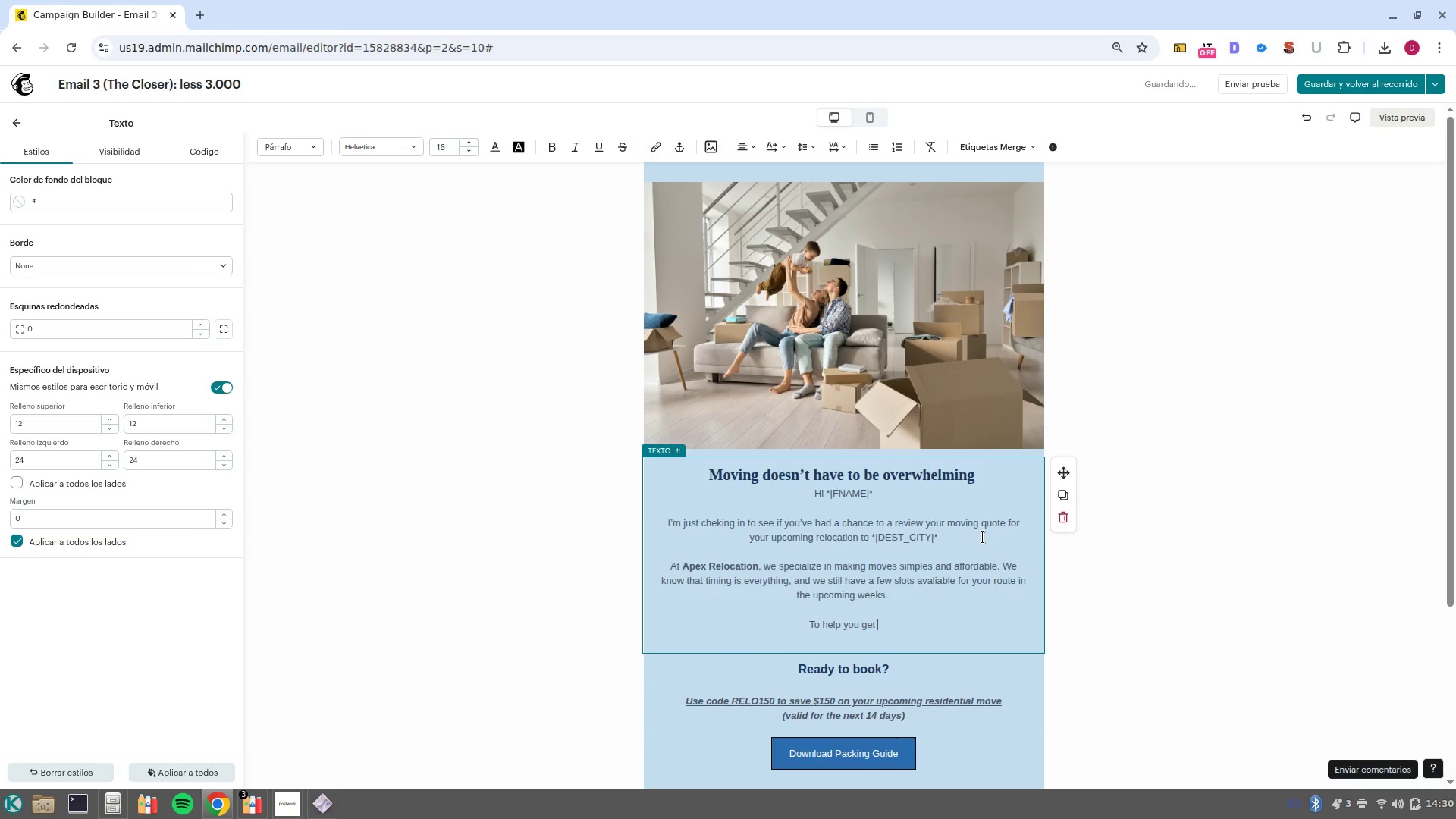 
type(moving, your 1)
key(Backspace)
type($150 discount code us=)
key(Backspace)
key(Backspace)
key(Backspace)
type(is still active for a few more days)
 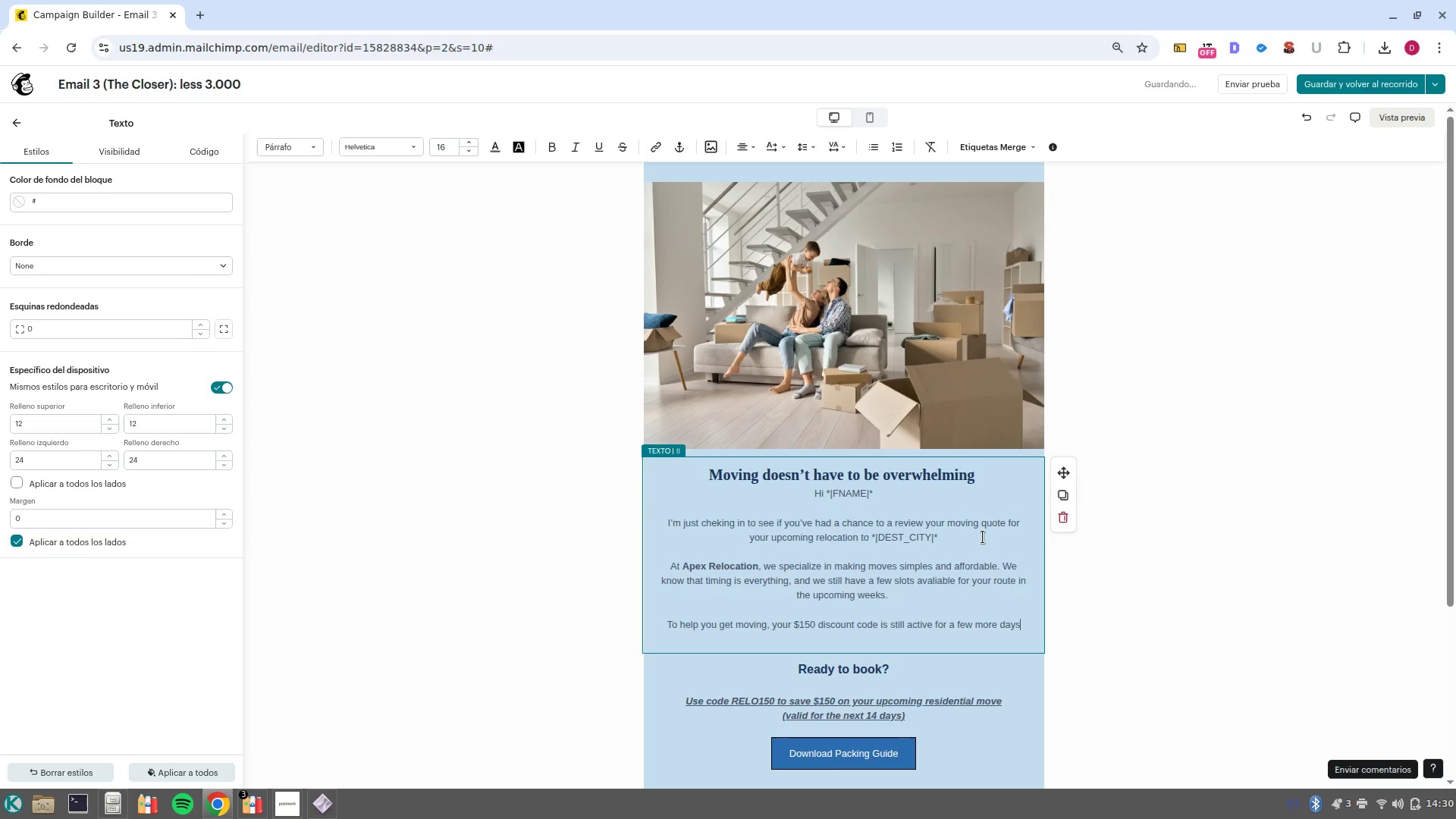 
left_click_drag(start_coordinate=[927, 672], to_coordinate=[736, 664])
 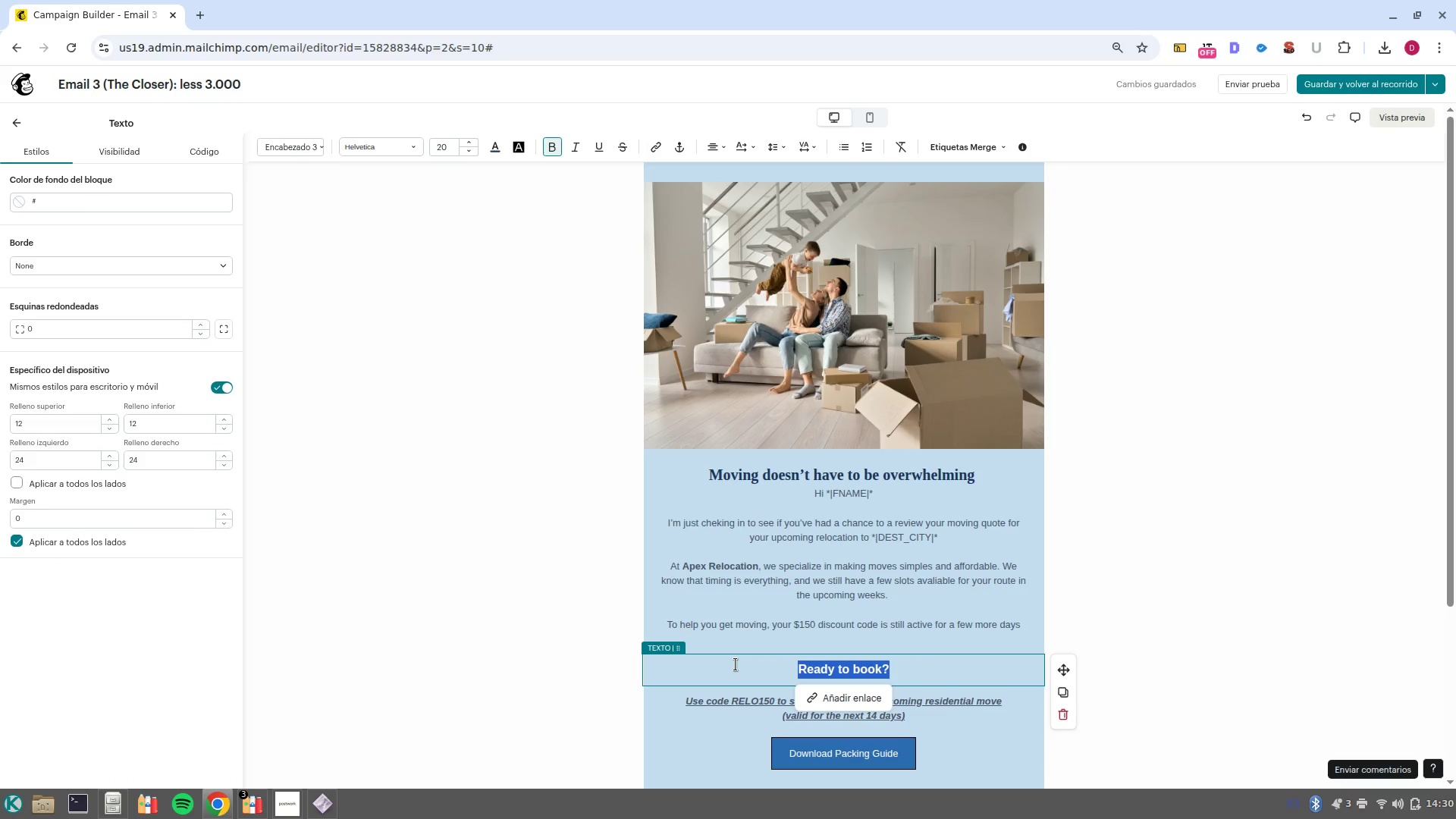 
type(Your Savings Code)
 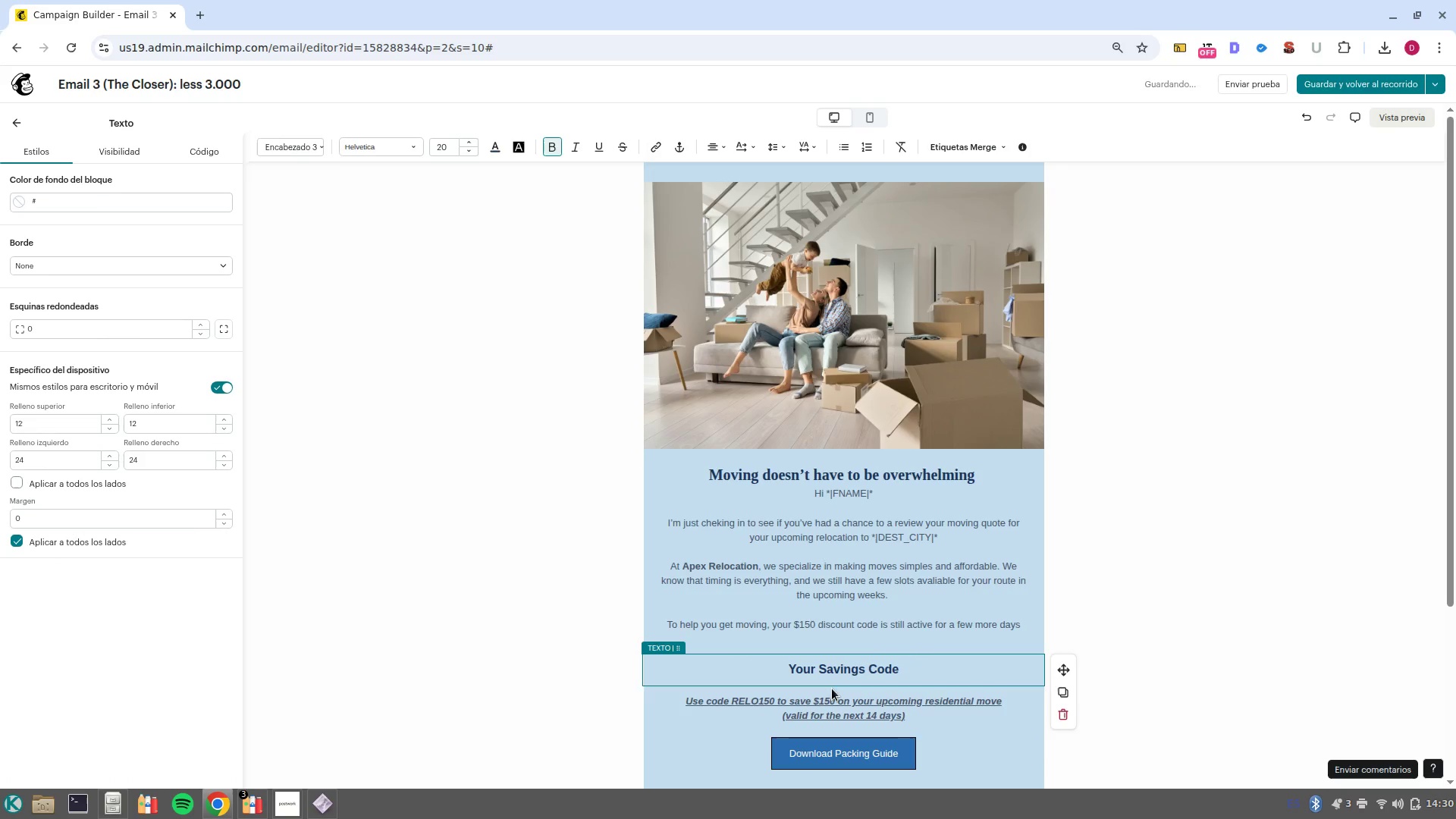 
type(>)
key(Backspace)
type(RELO150)
 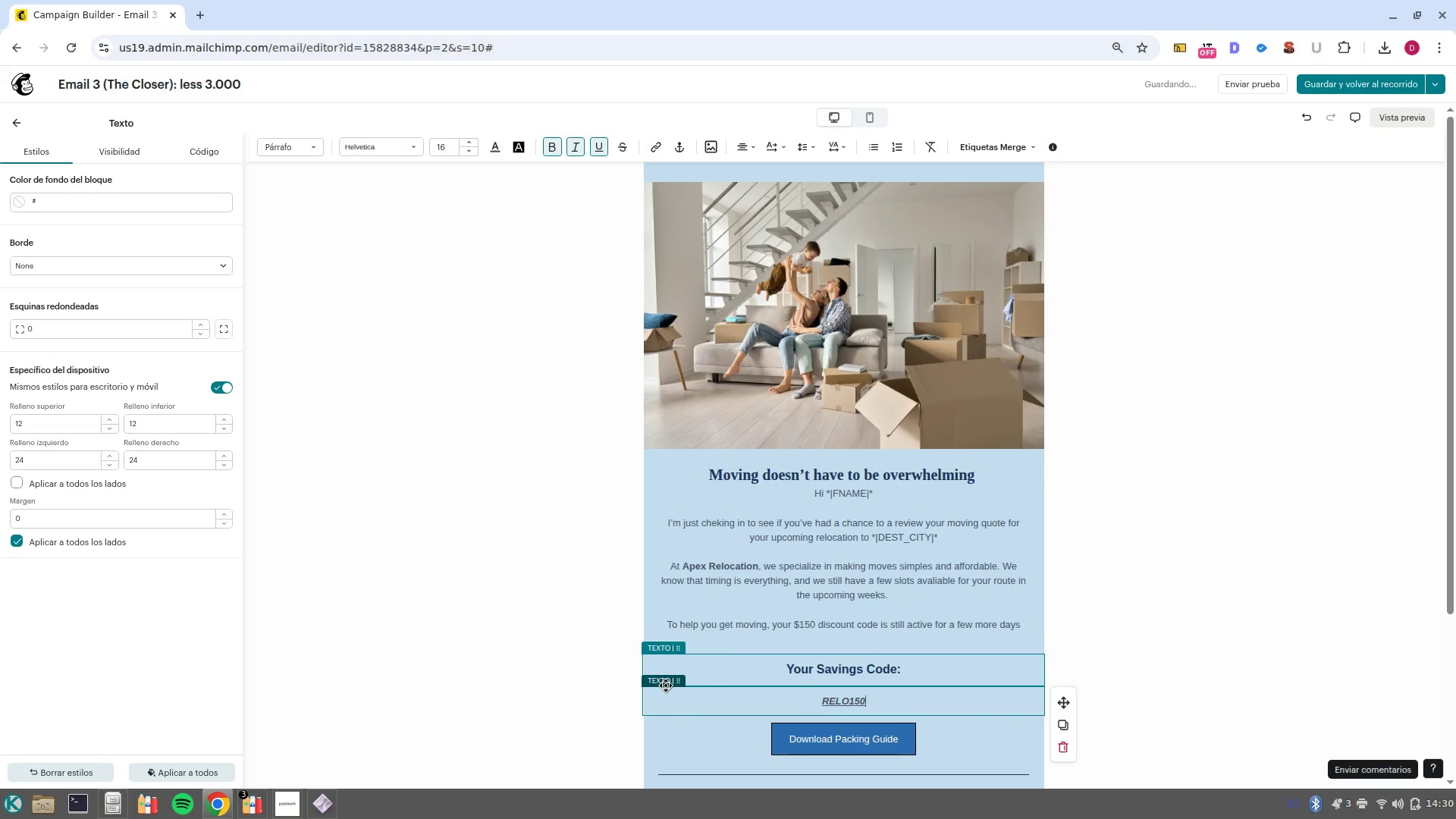 
left_click_drag(start_coordinate=[912, 714], to_coordinate=[666, 686])
 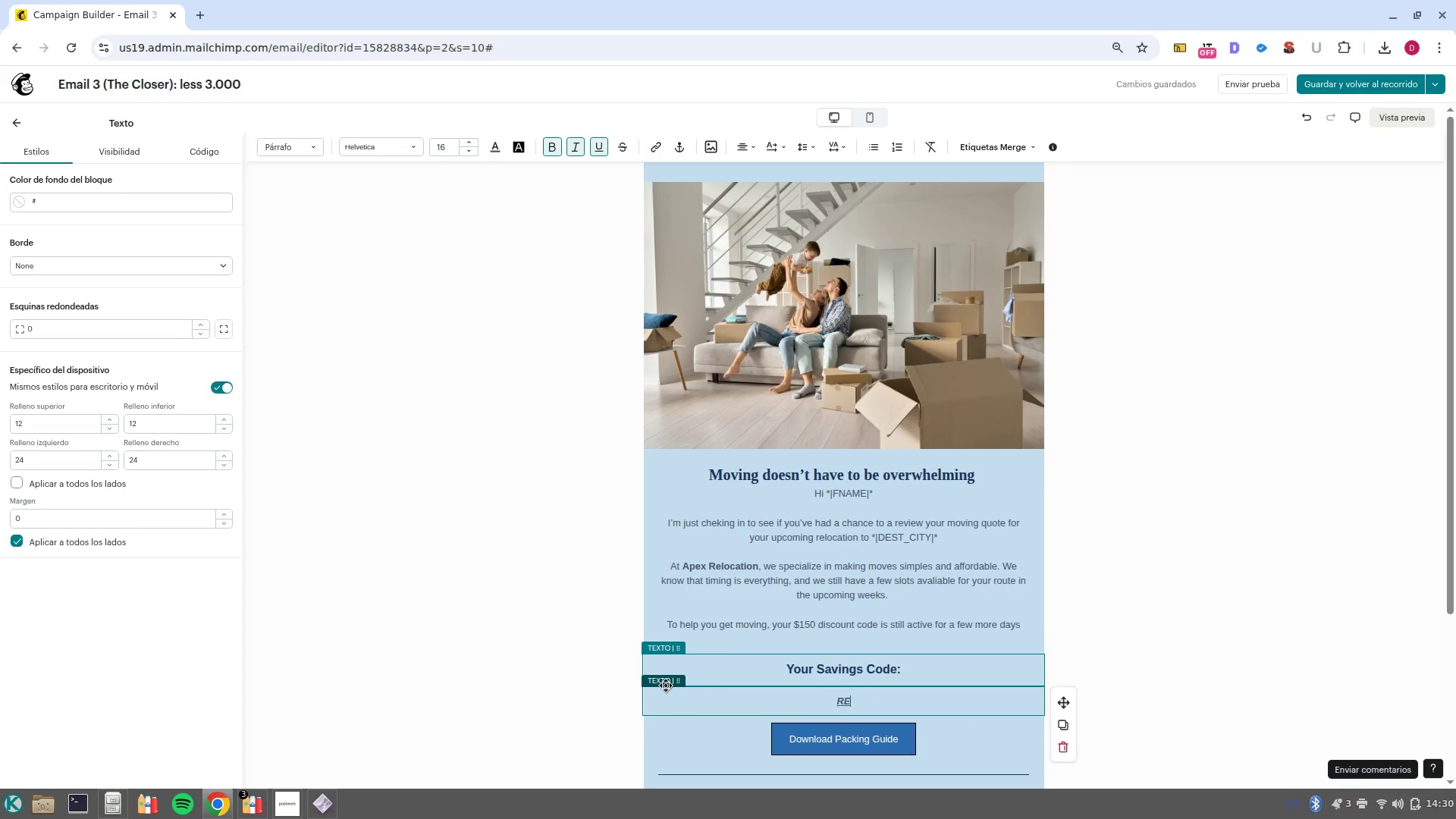 
left_click_drag(start_coordinate=[879, 704], to_coordinate=[770, 696])
 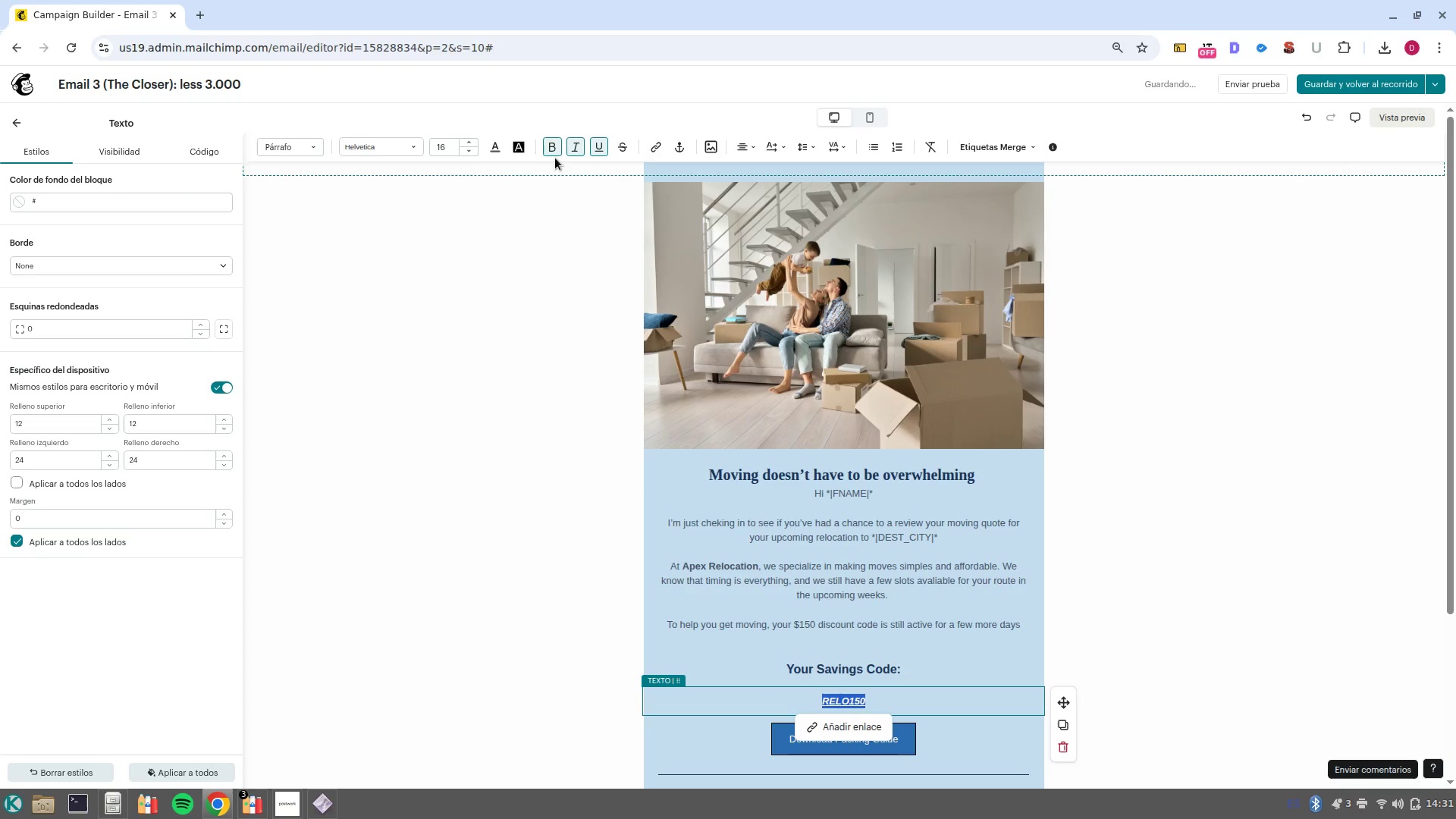 
left_click([549, 152])
 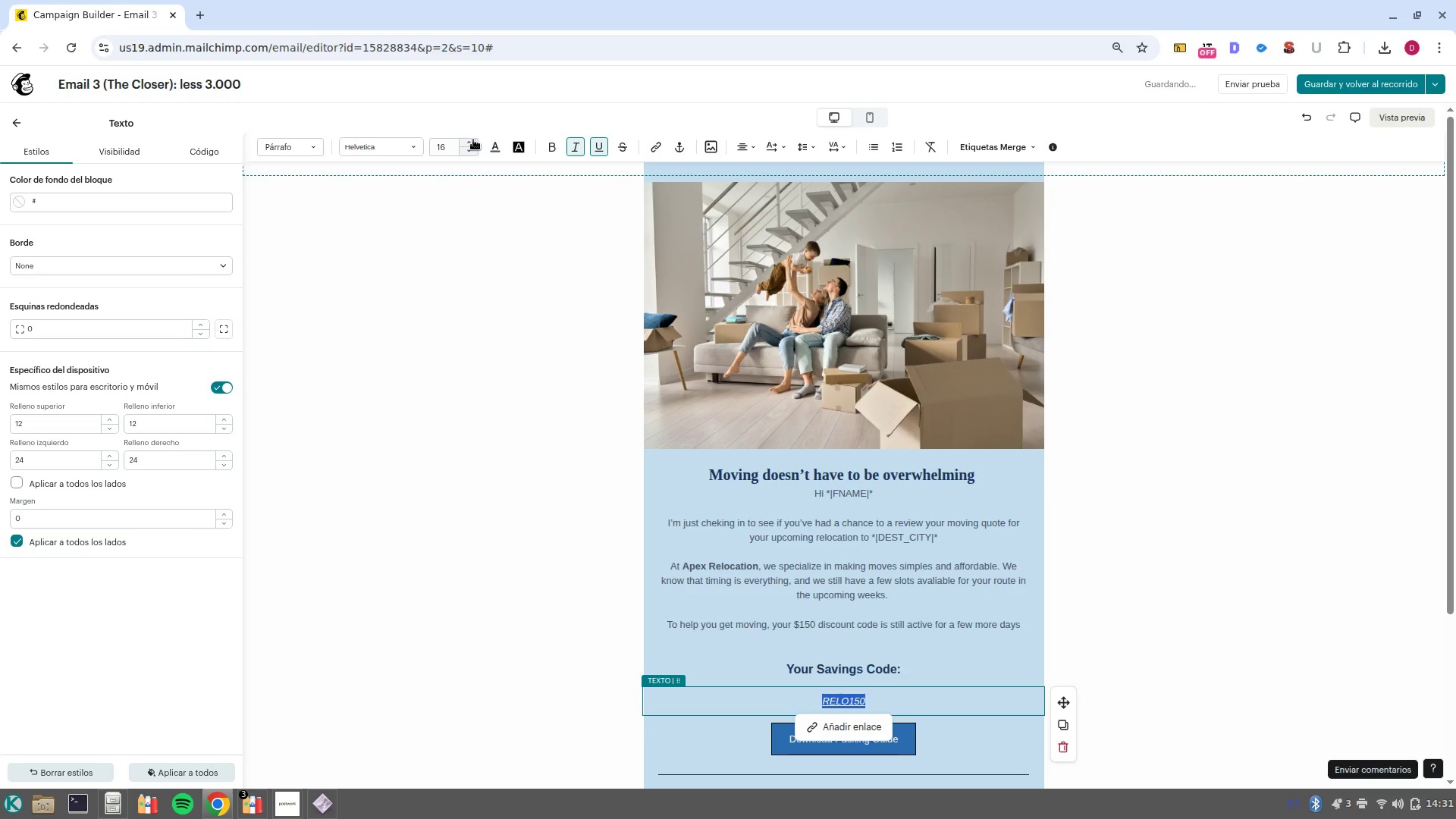 
left_click([472, 140])
 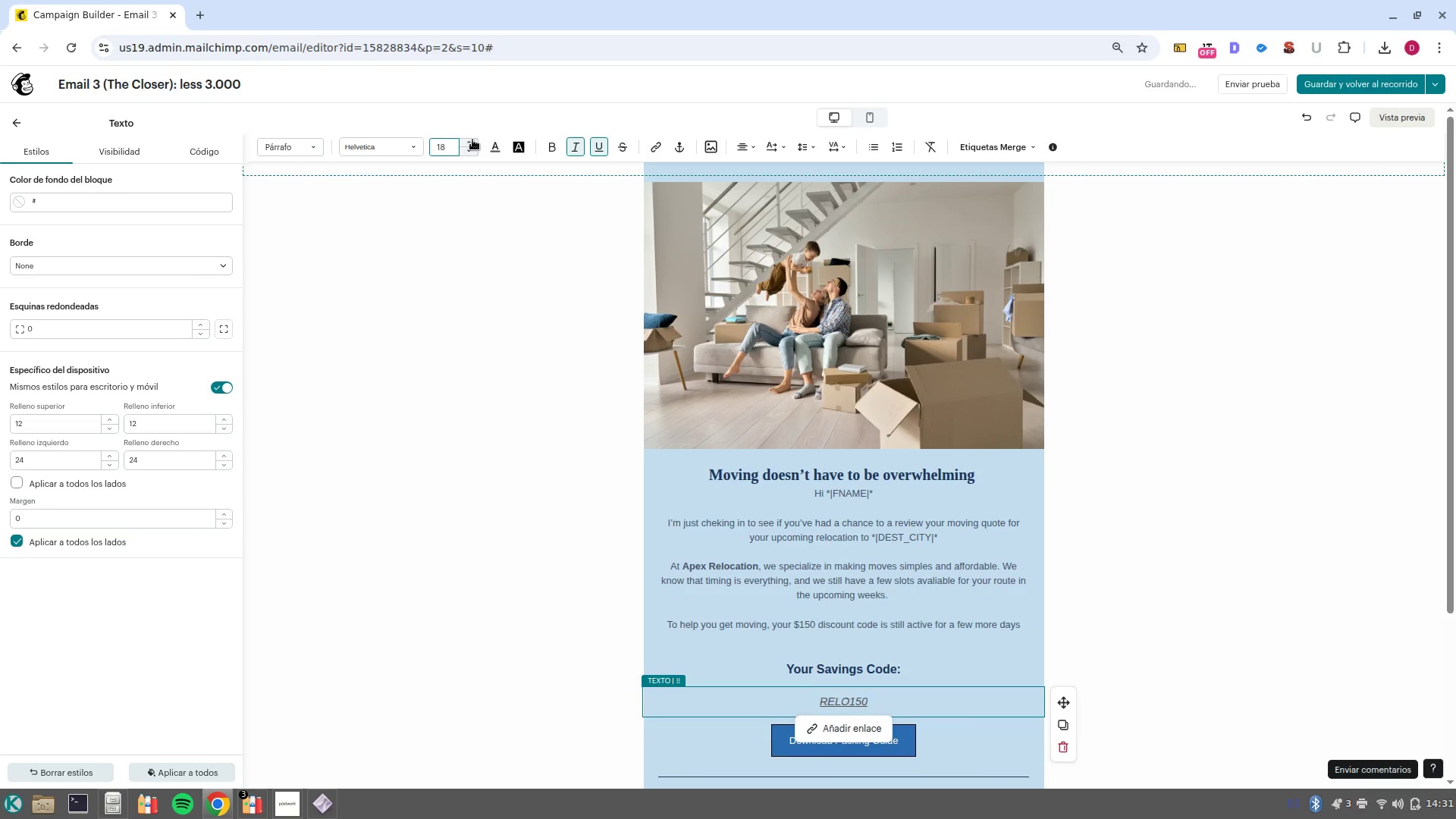 
triple_click([472, 140])
 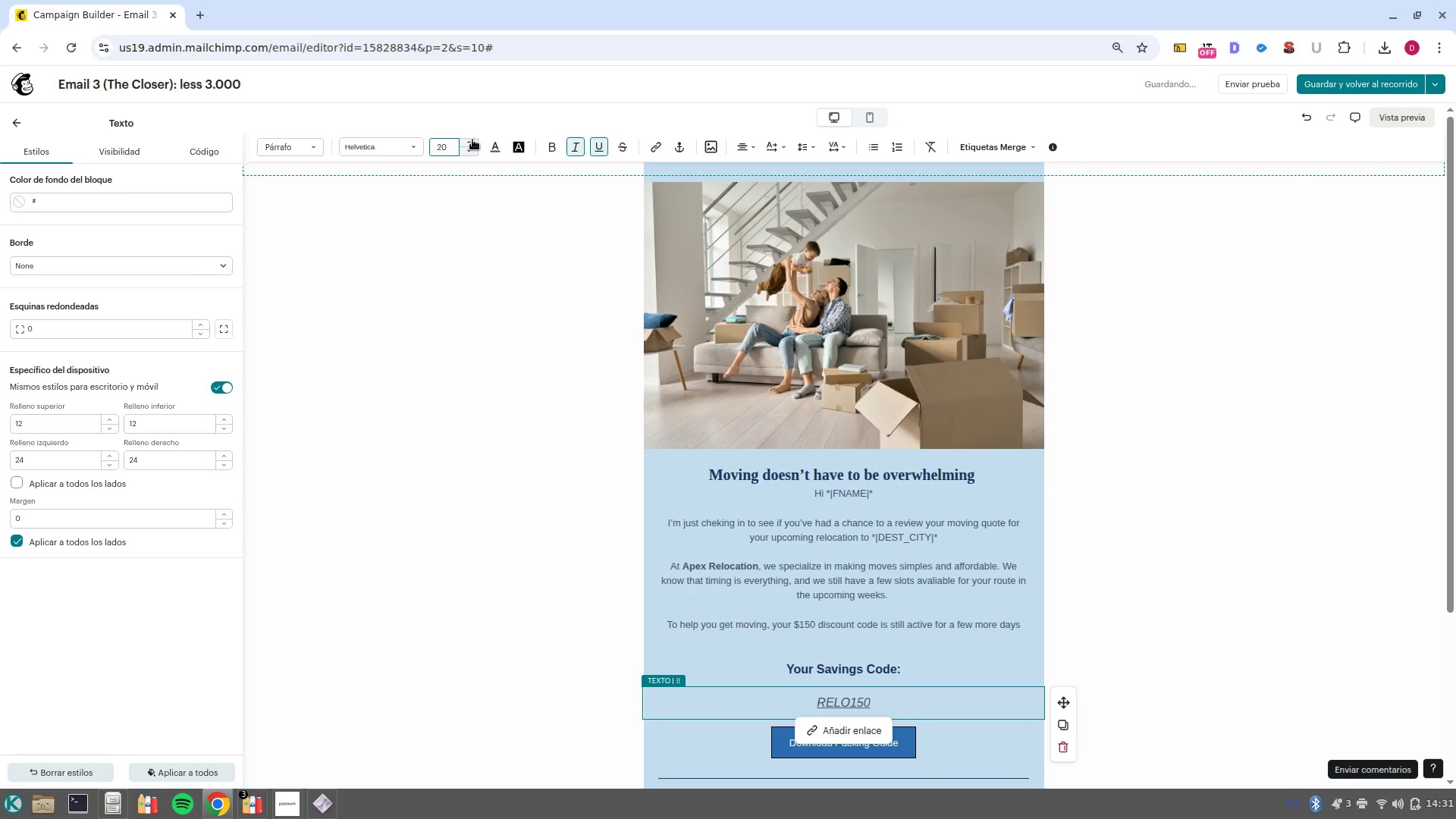 
triple_click([472, 140])
 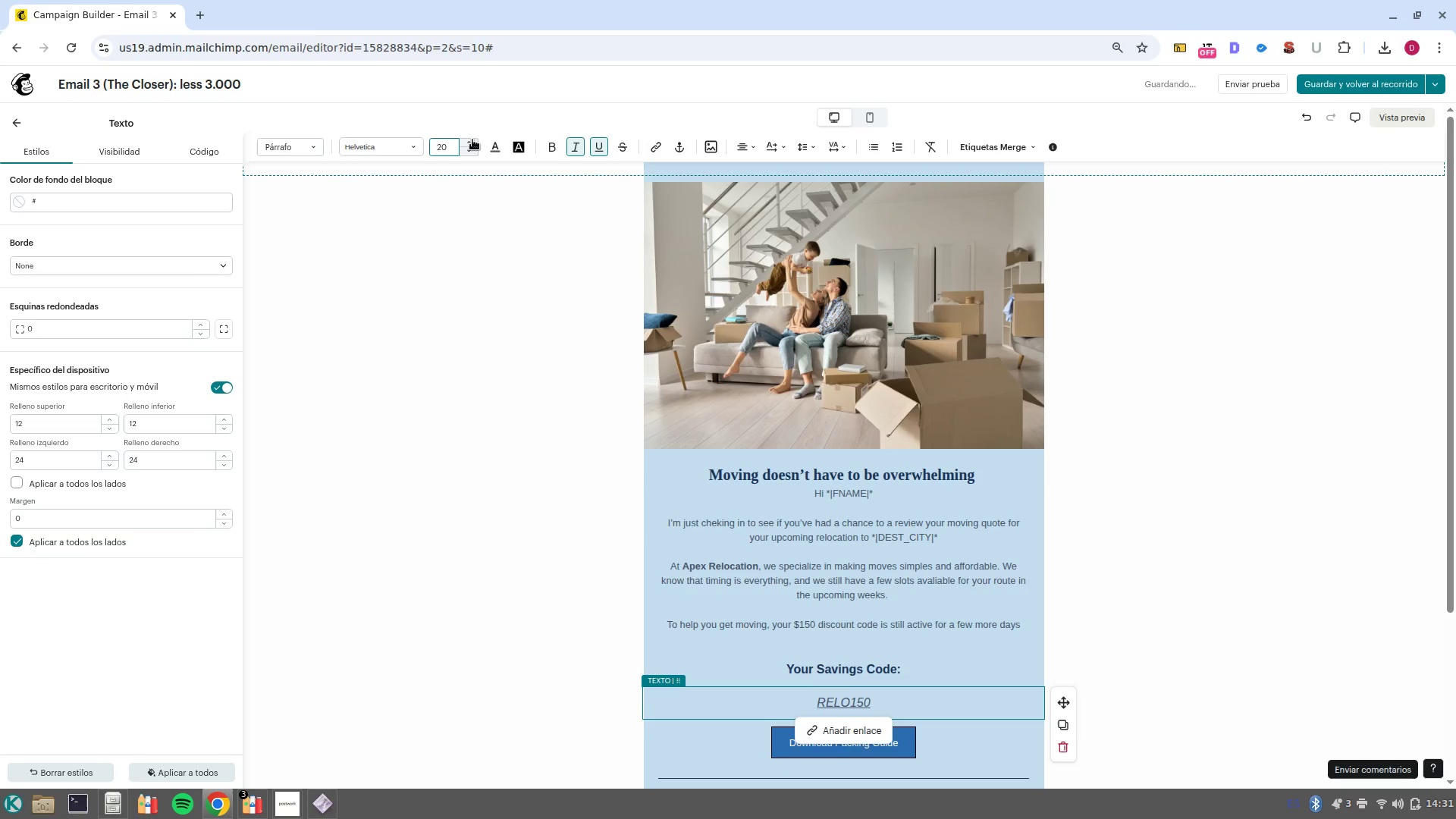 
triple_click([472, 140])
 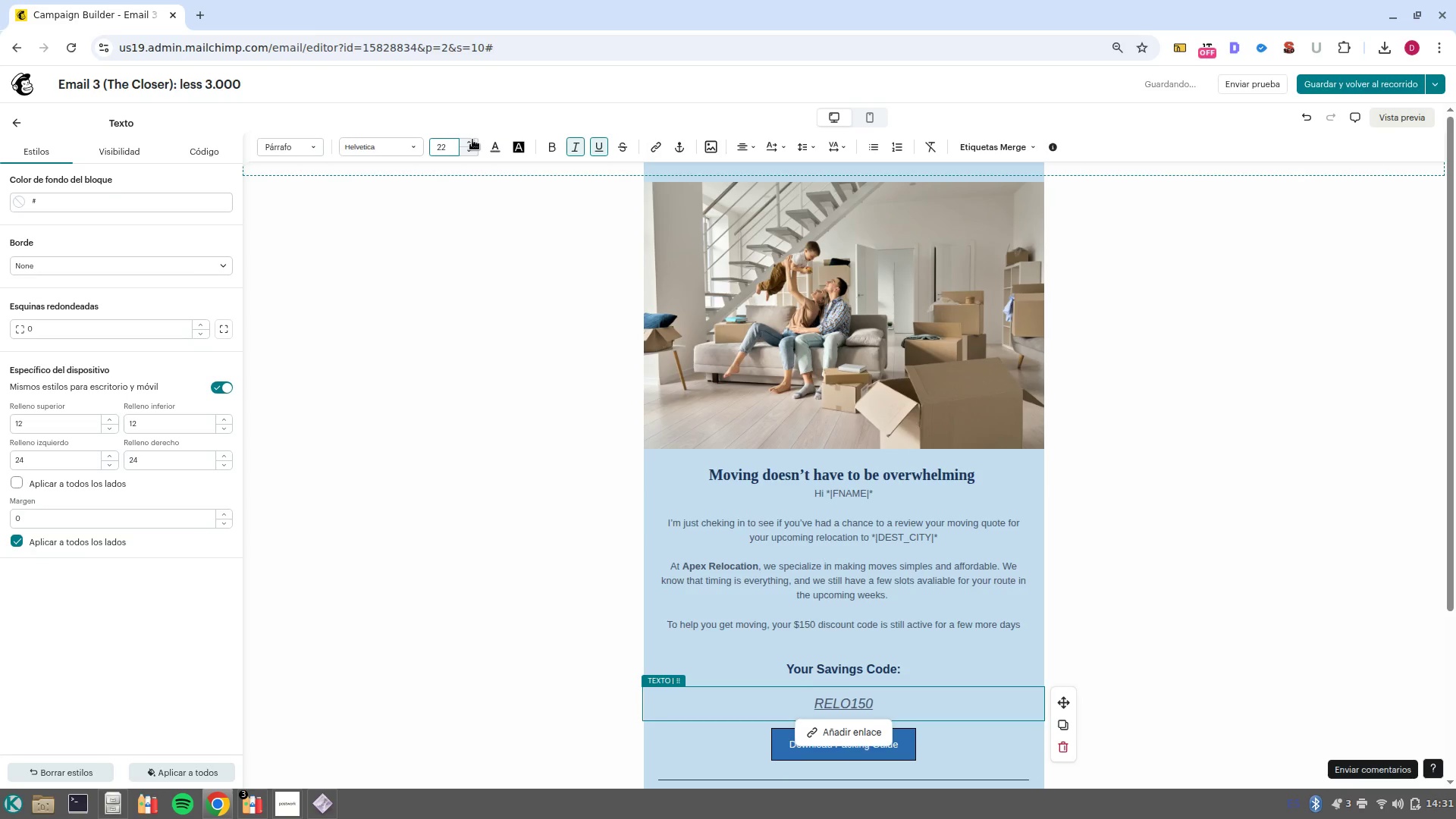 
triple_click([472, 140])
 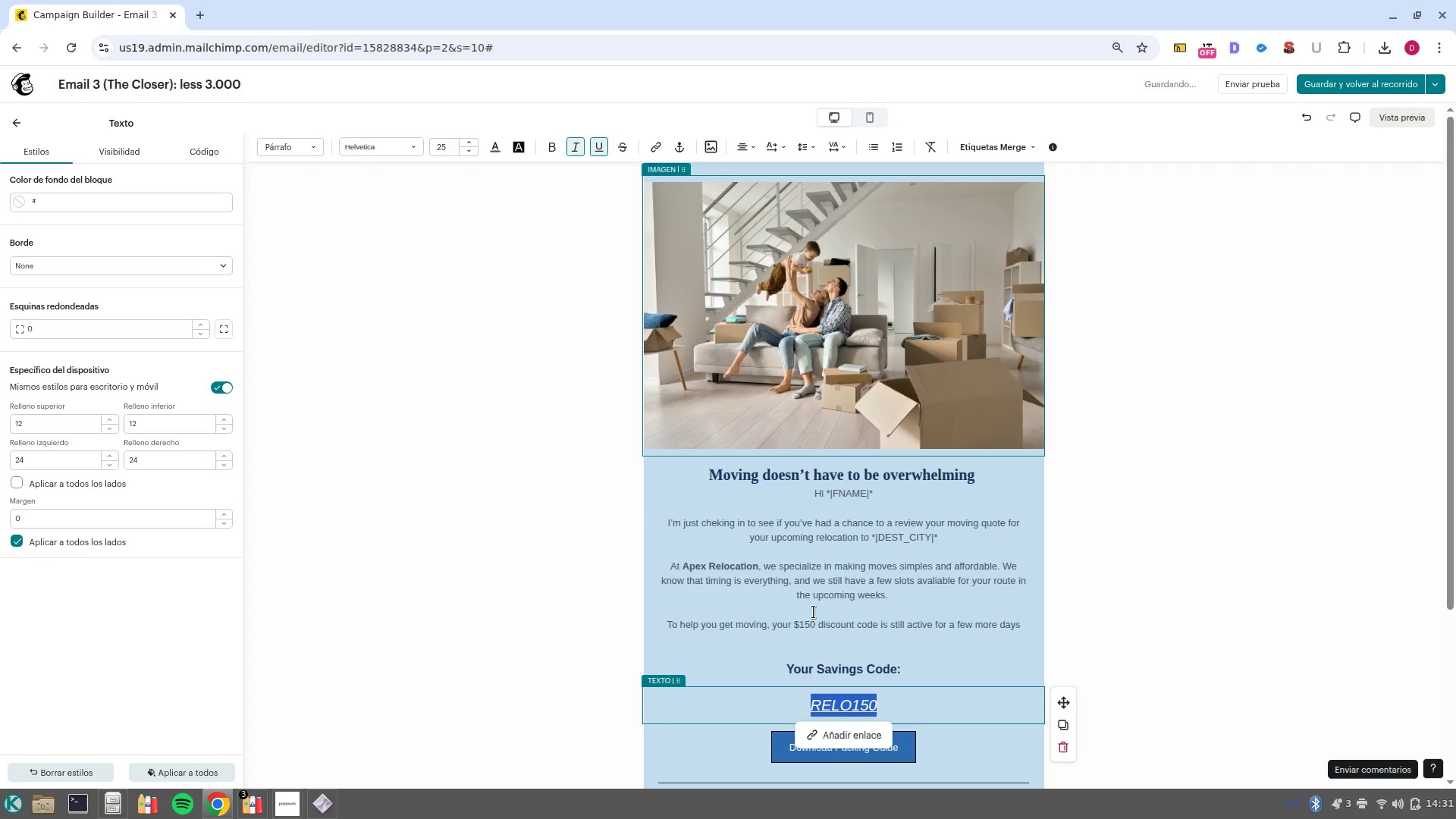 
triple_click([472, 140])
 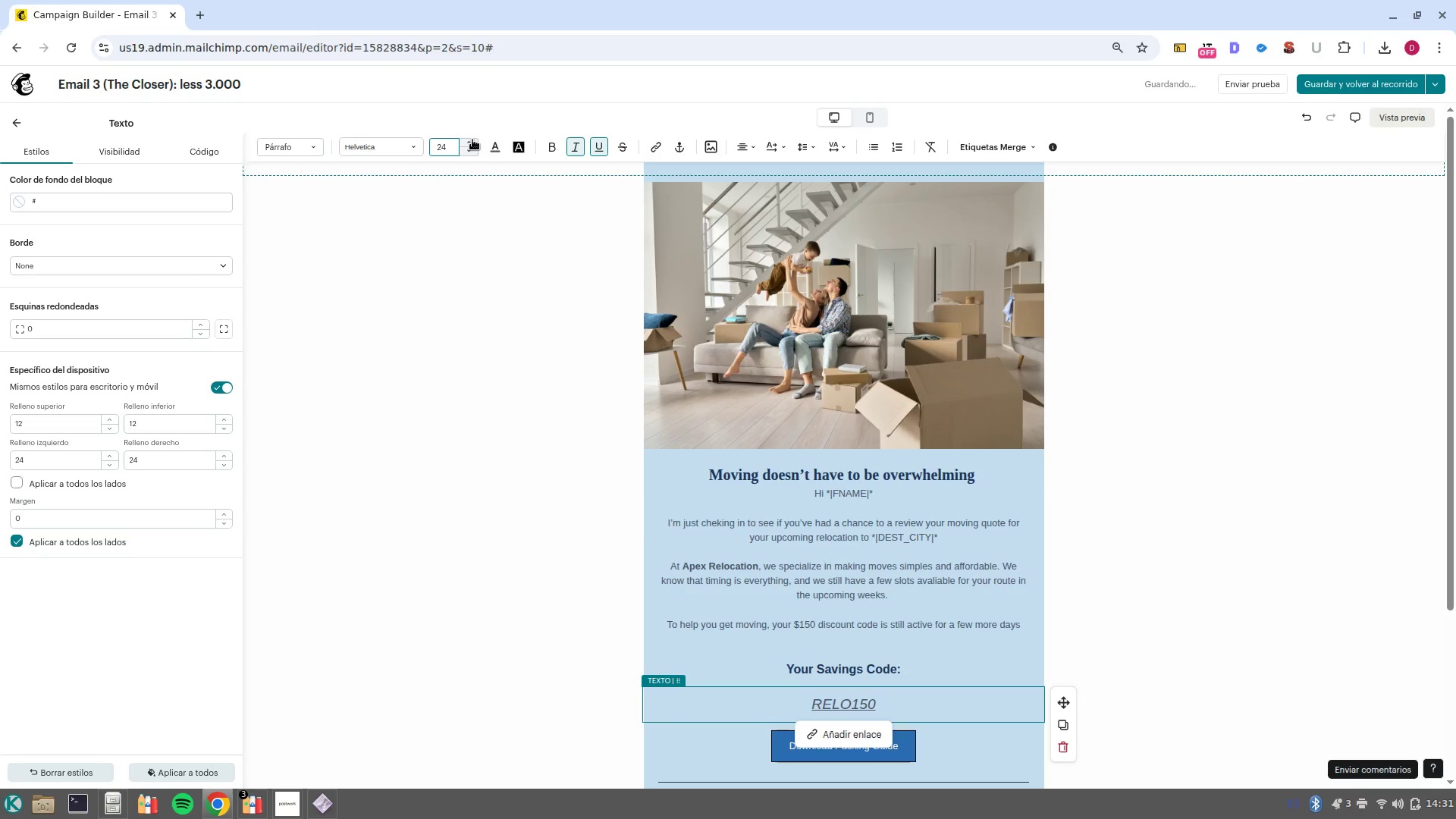 
key(Control+B)
 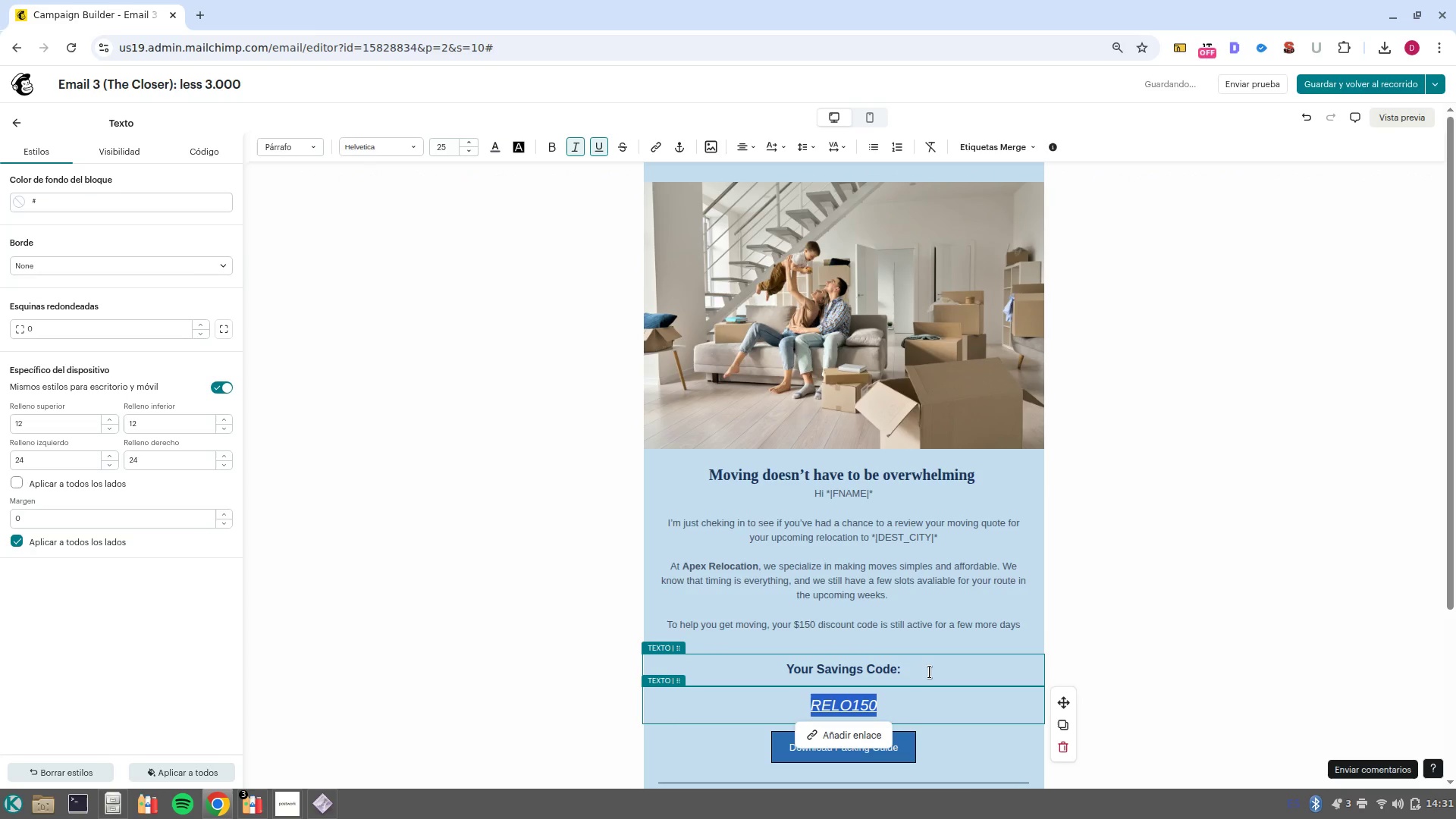 
key(CapsLock)
 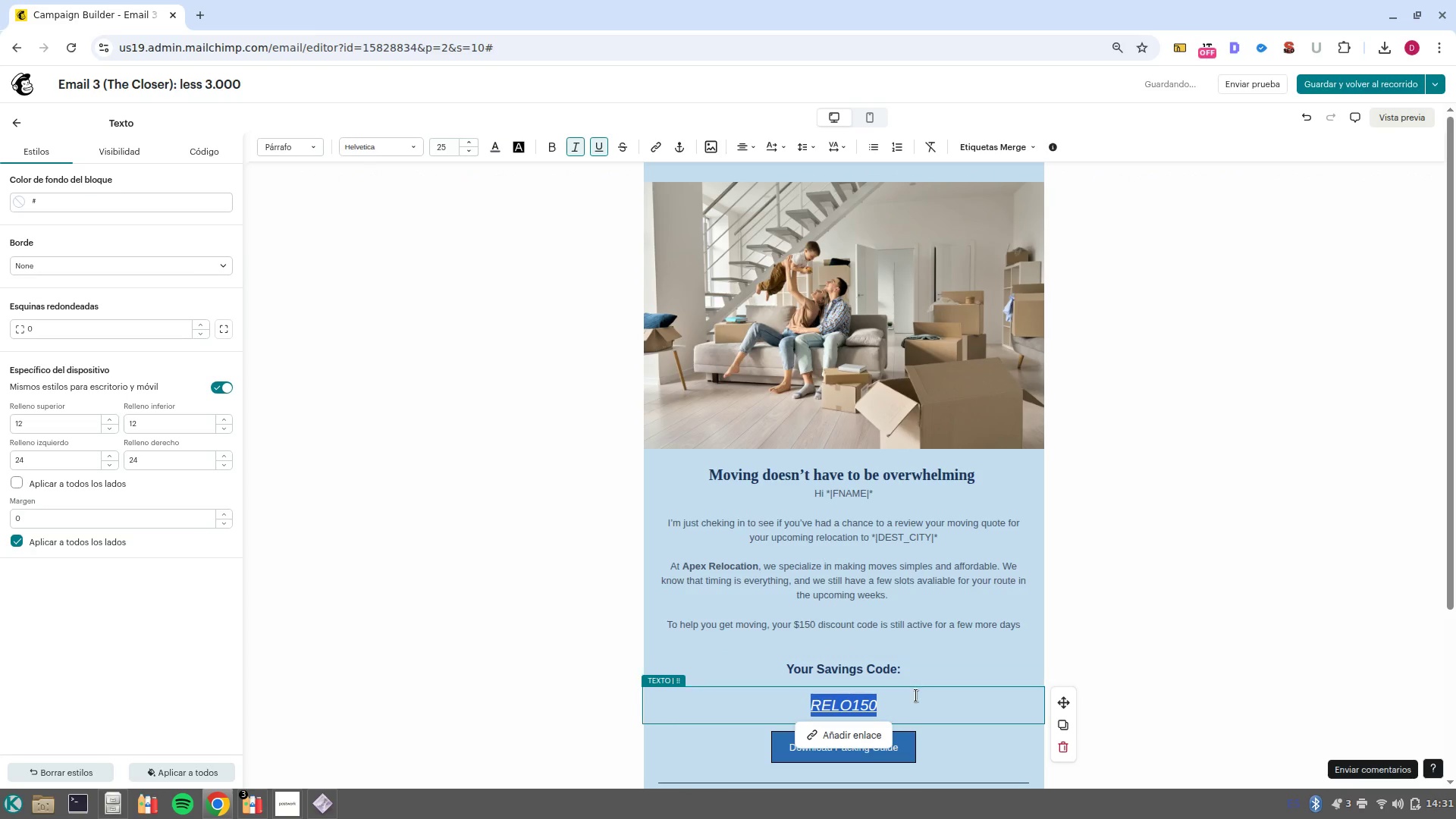 
left_click([915, 704])
 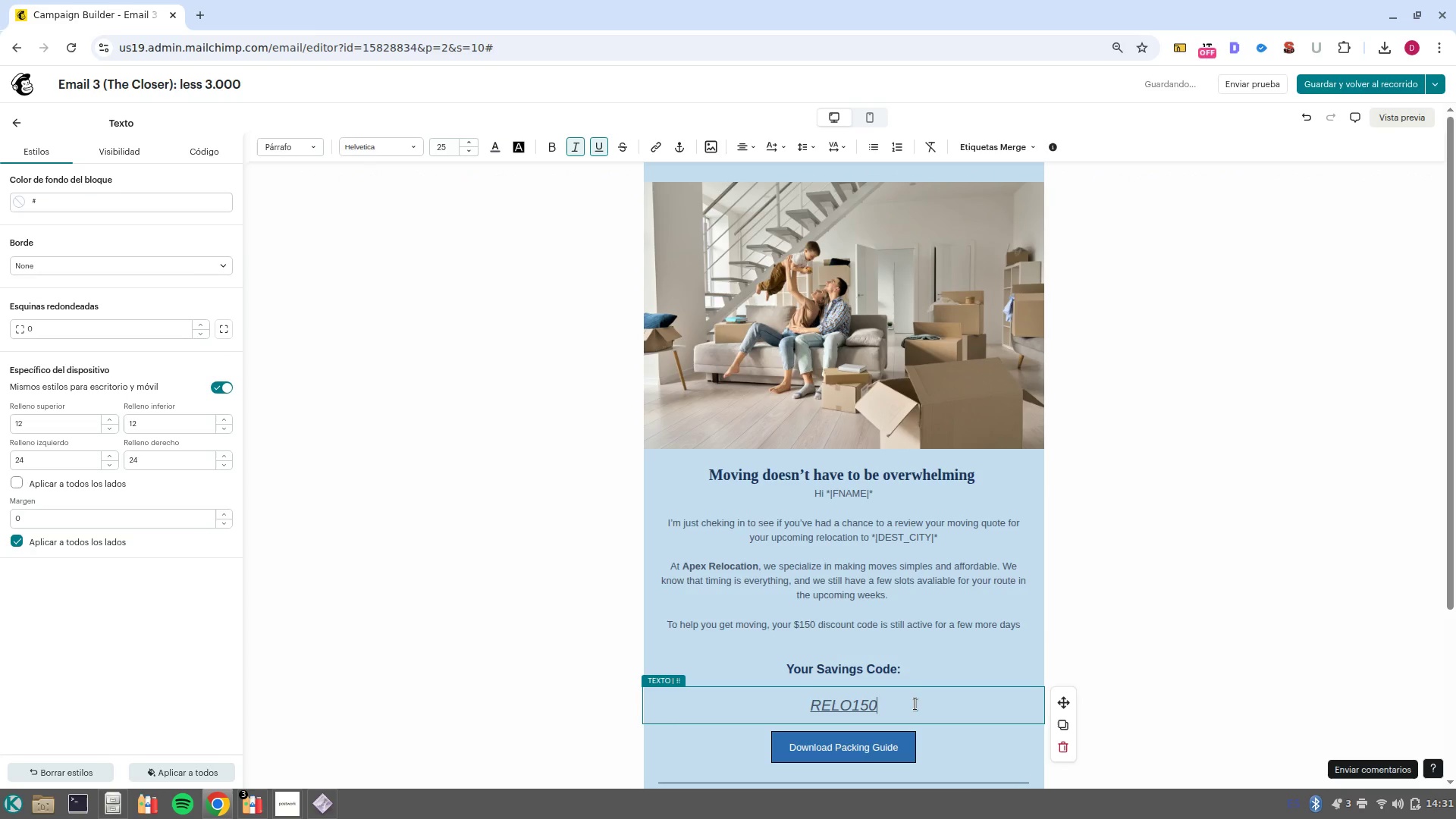 
left_click_drag(start_coordinate=[915, 704], to_coordinate=[757, 701])
 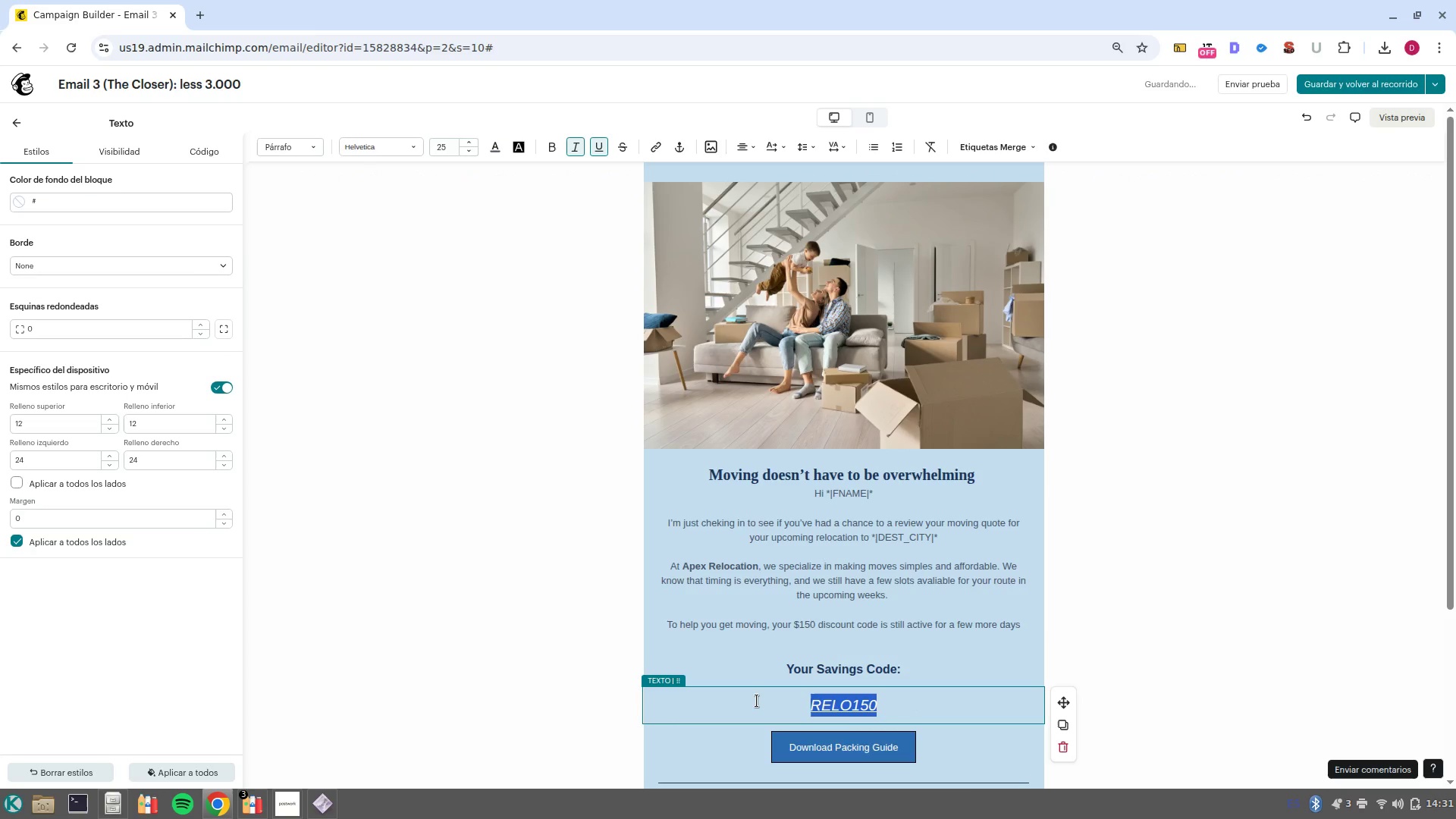 
key(Control+B)
 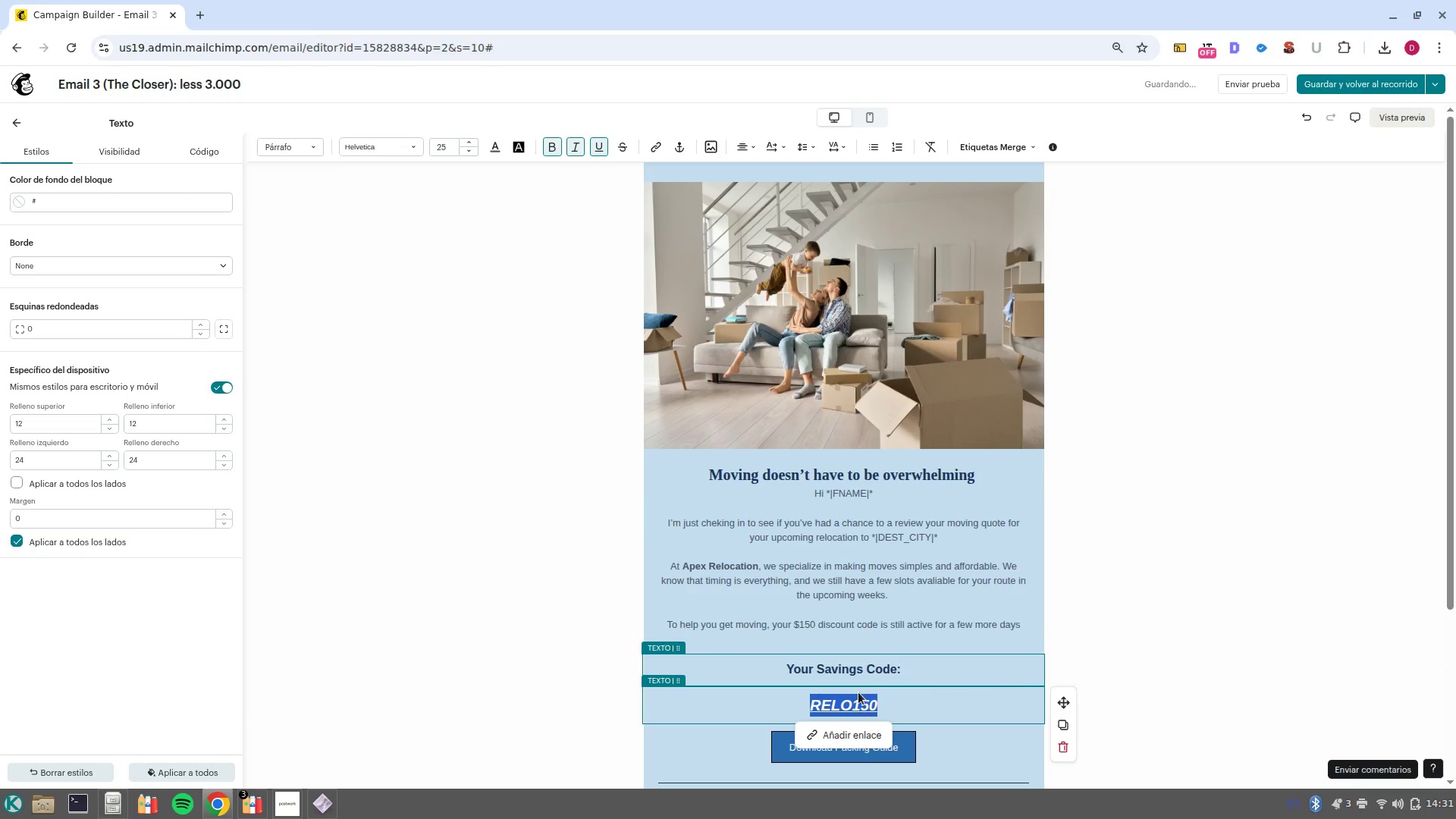 
left_click([910, 748])
 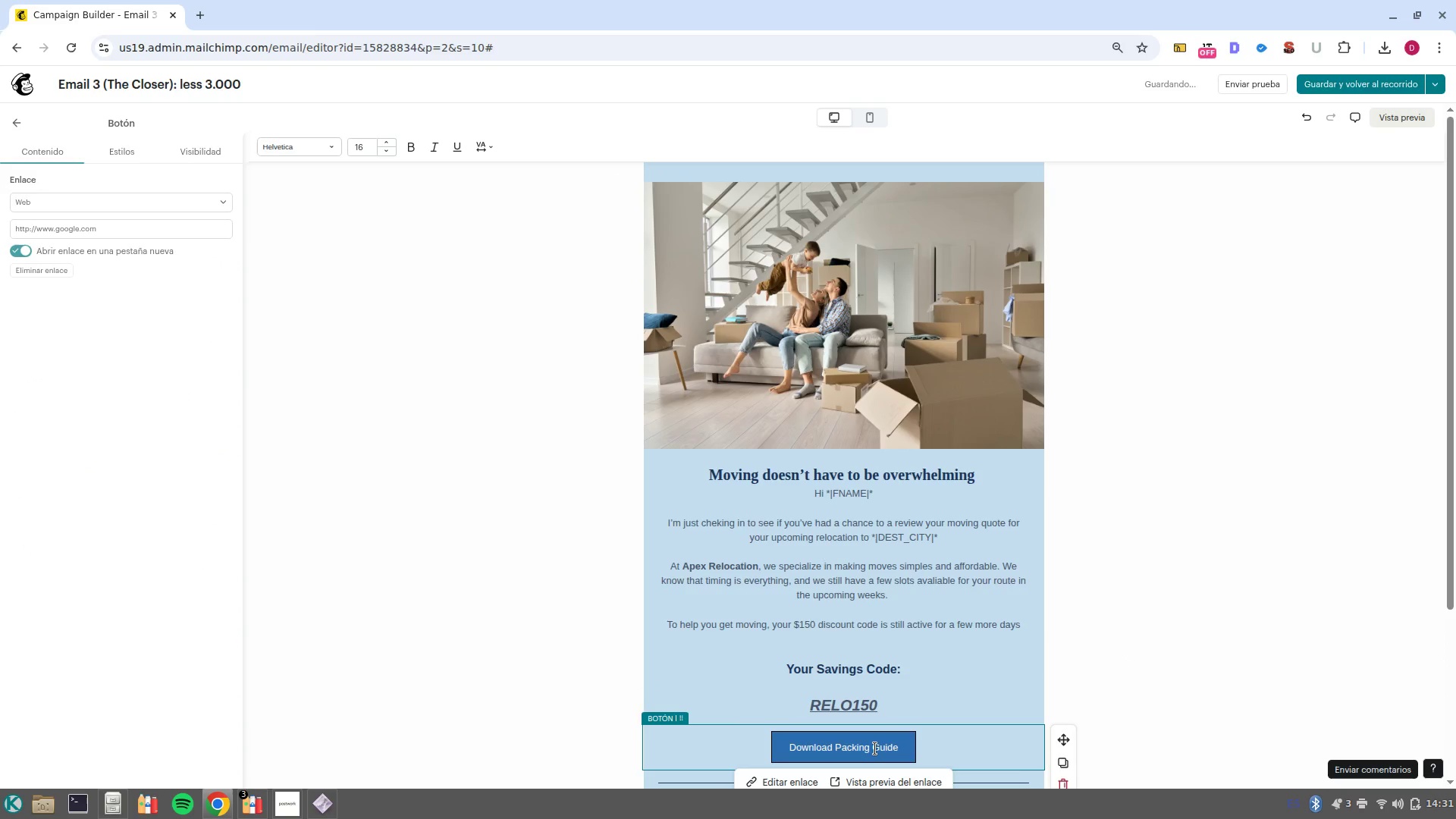 
double_click([875, 748])
 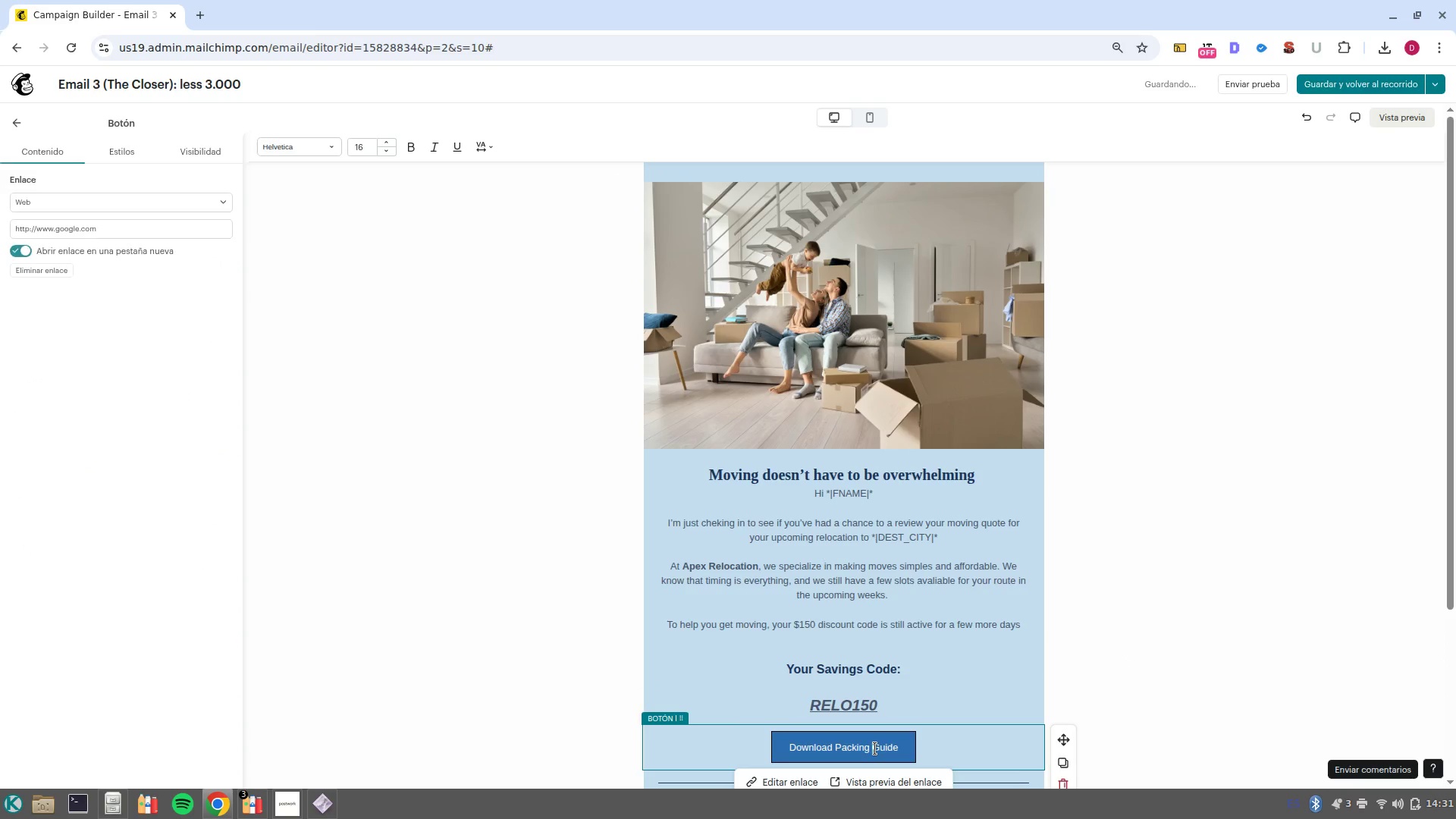 
triple_click([875, 748])
 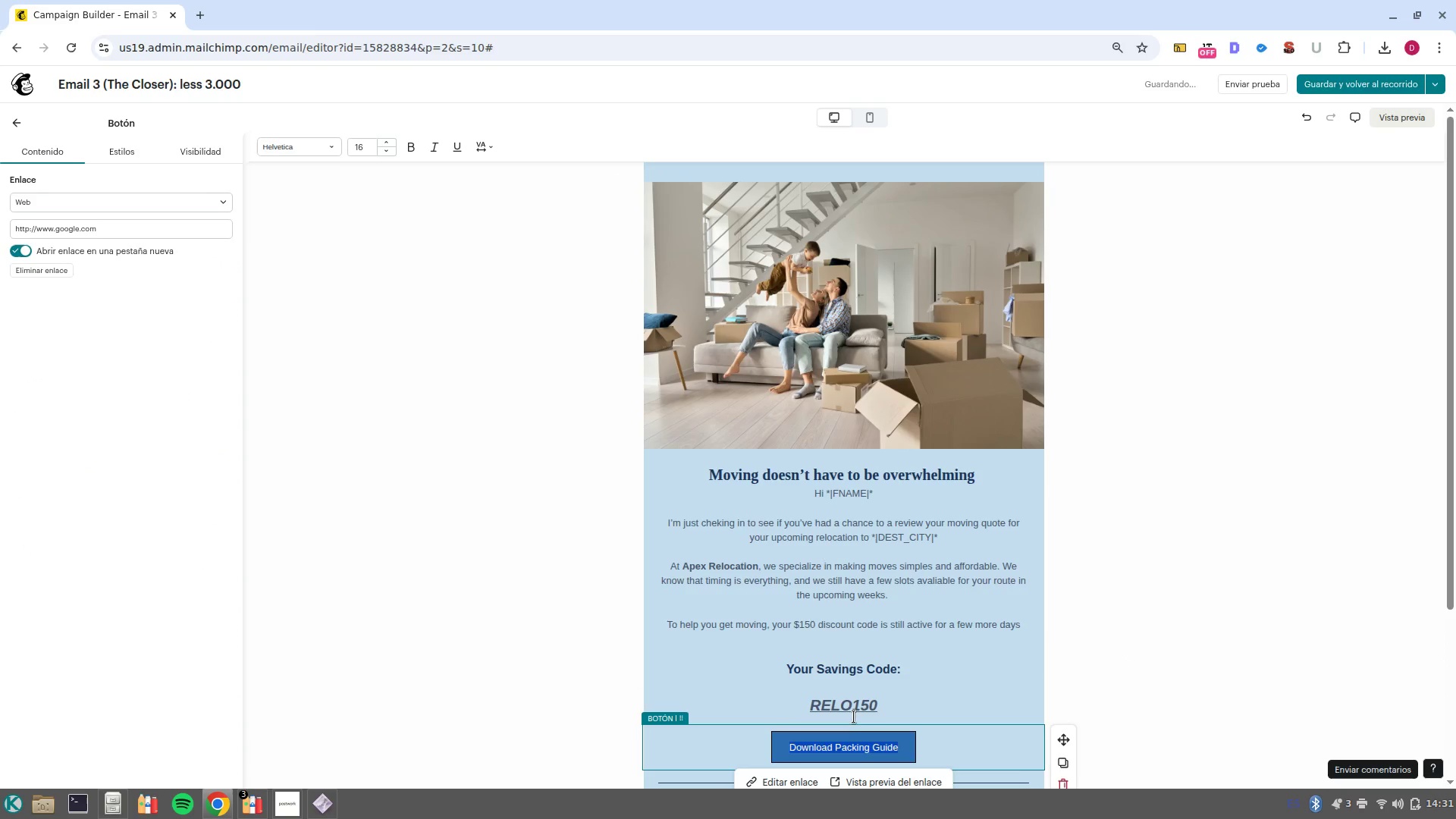 
double_click([826, 708])
 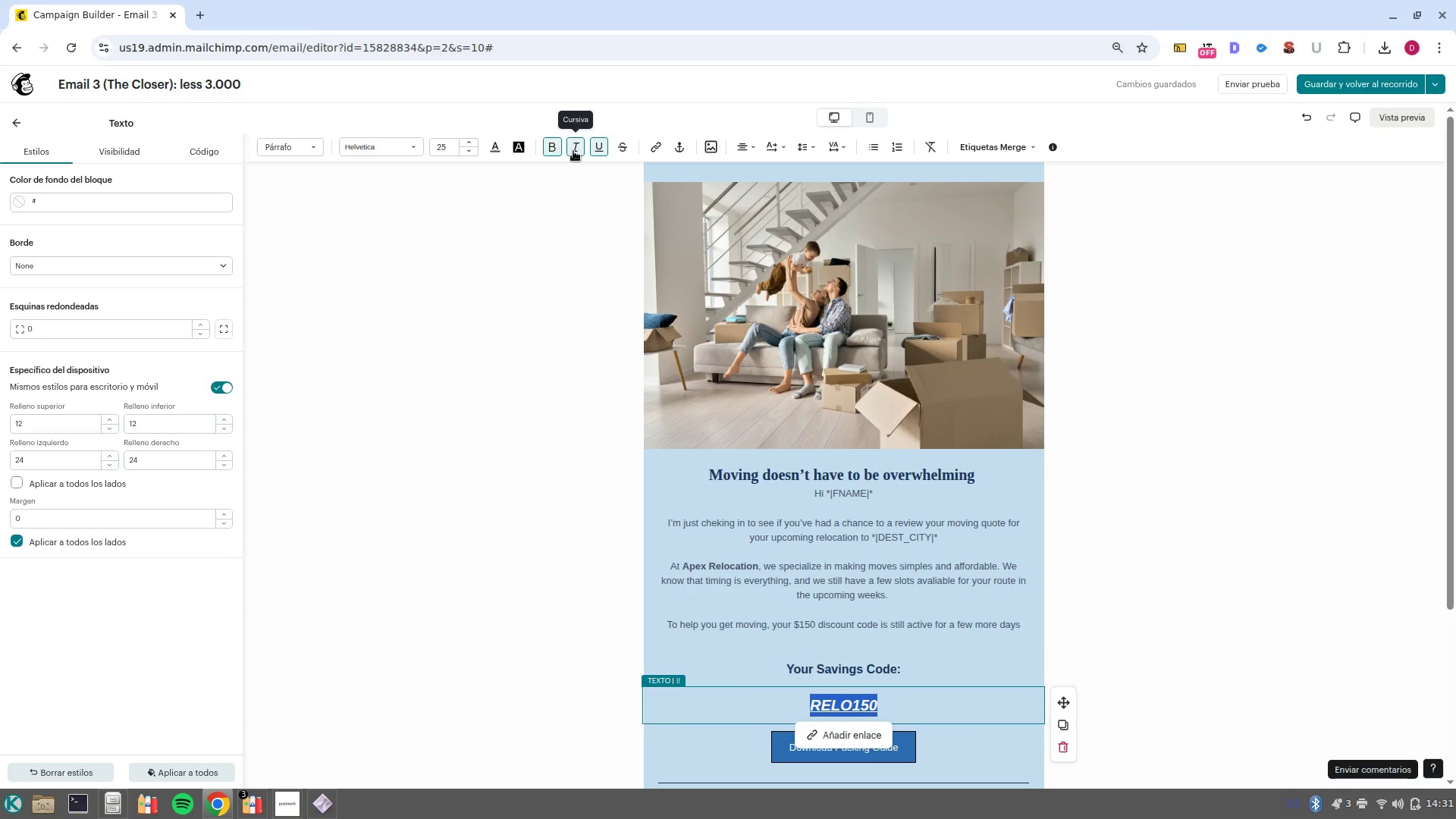 
left_click([573, 151])
 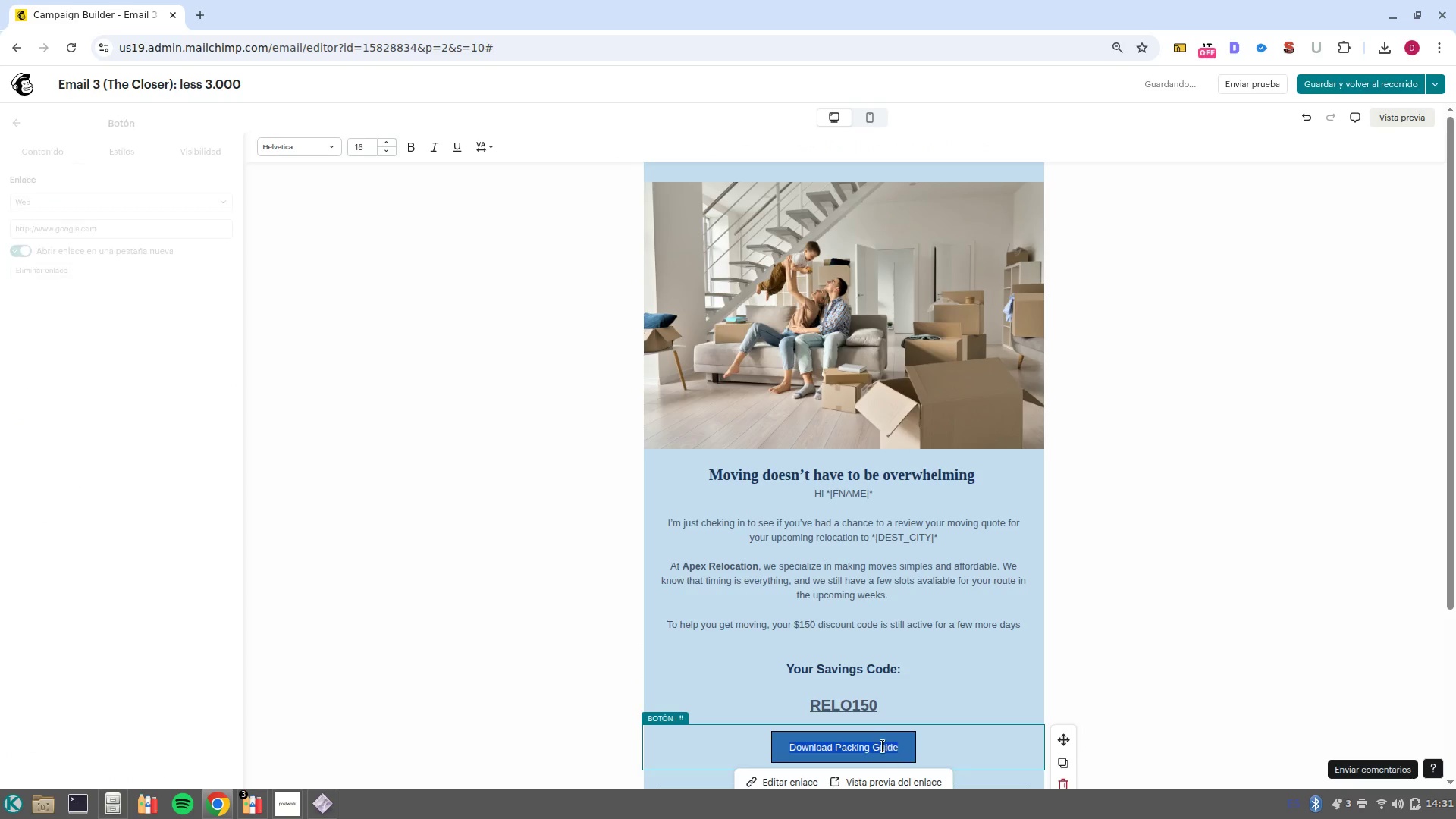 
type(Book)
 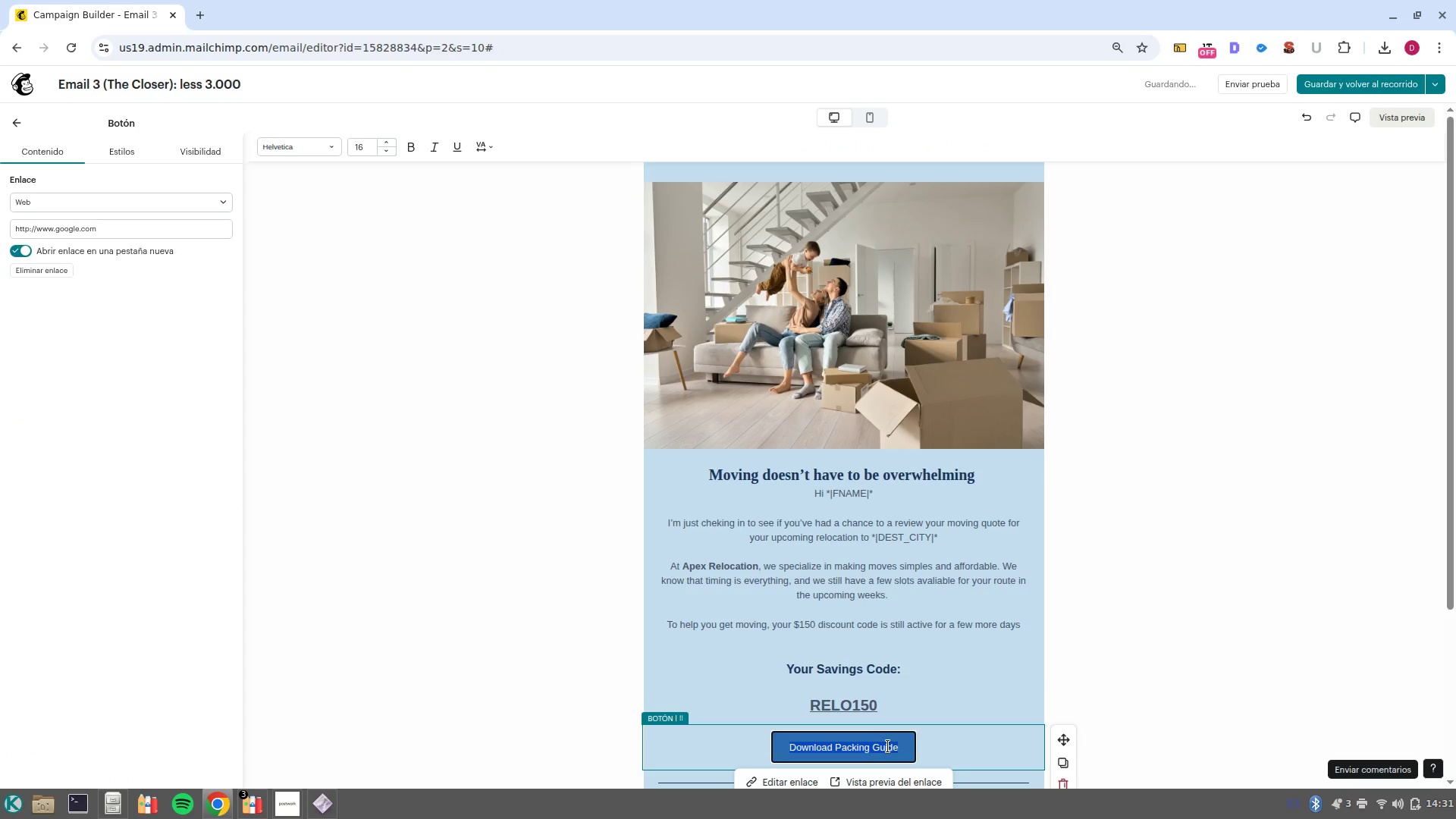 
left_click([882, 752])
 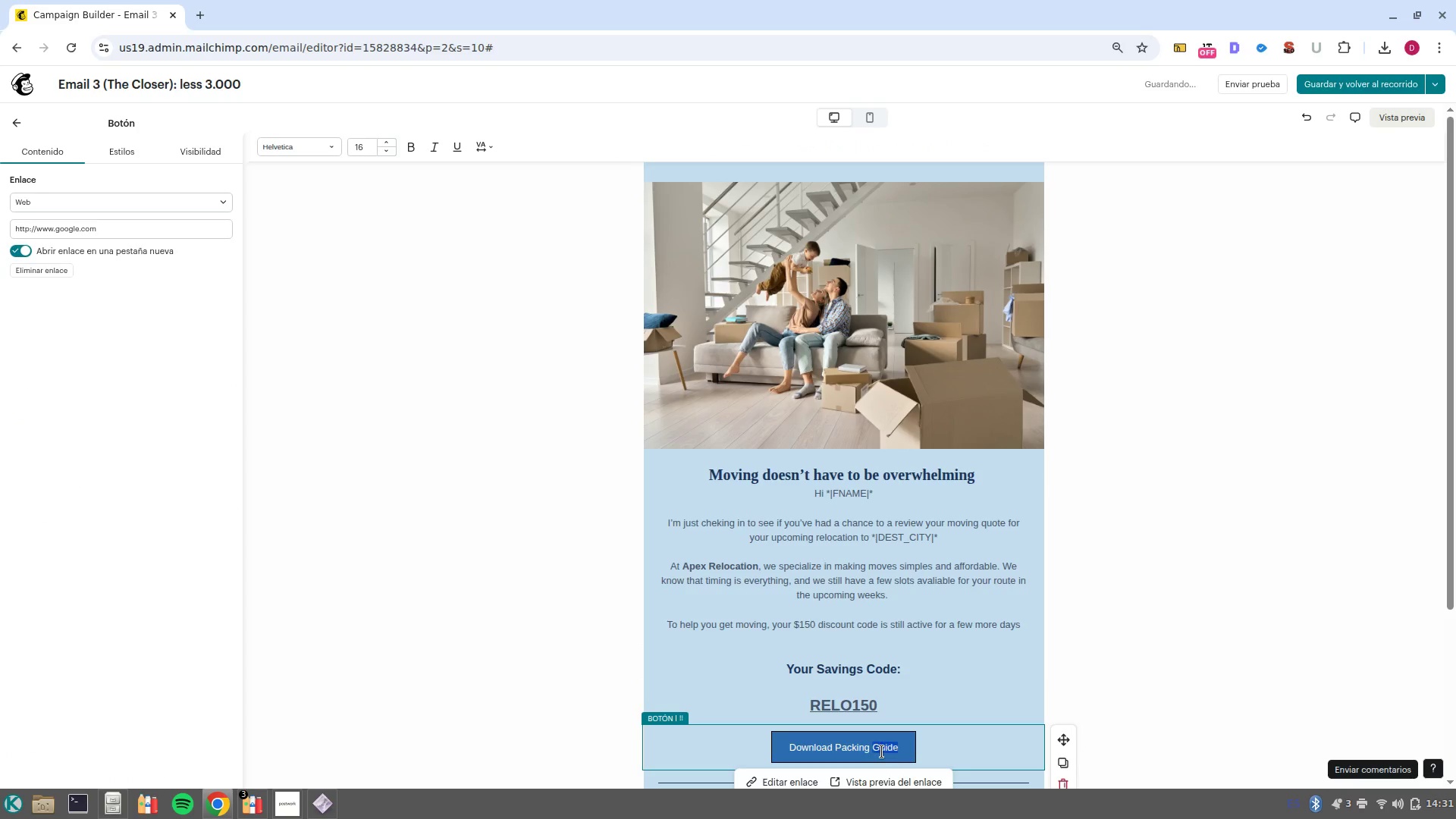 
double_click([882, 752])
 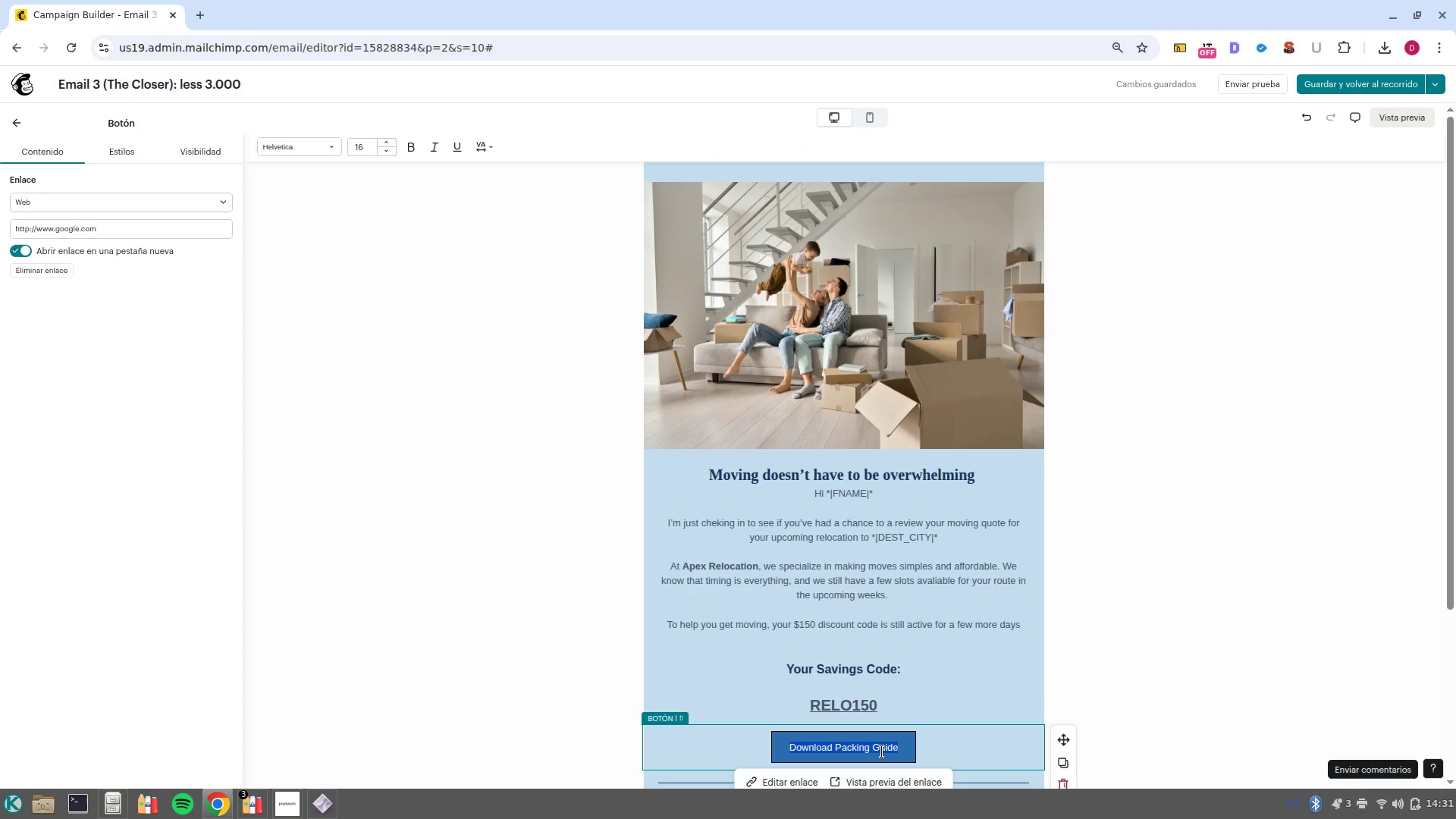 
key(Backspace)
type(Book my Move Now)
 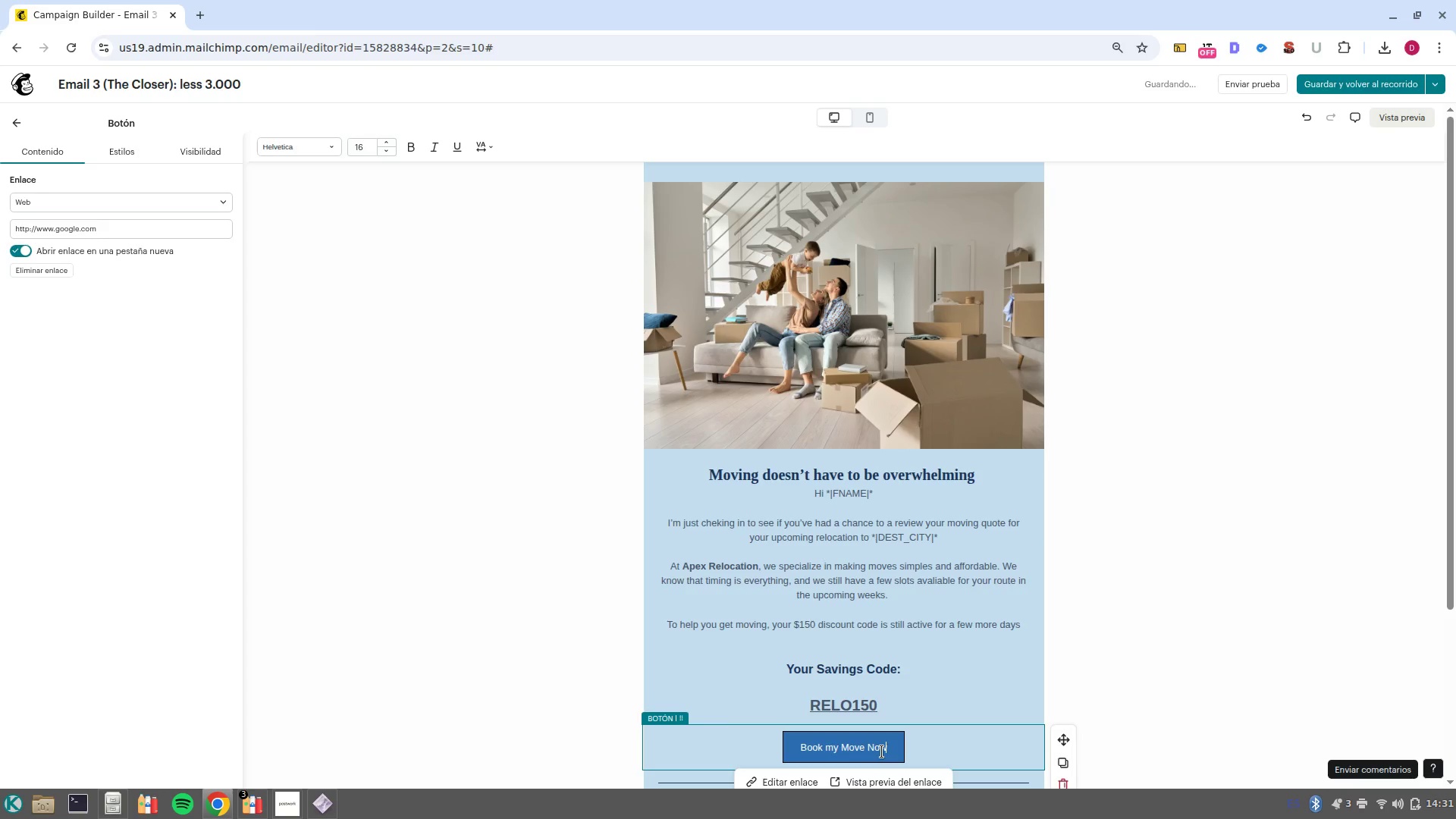 
type( and save %)
key(Backspace)
type($150)
 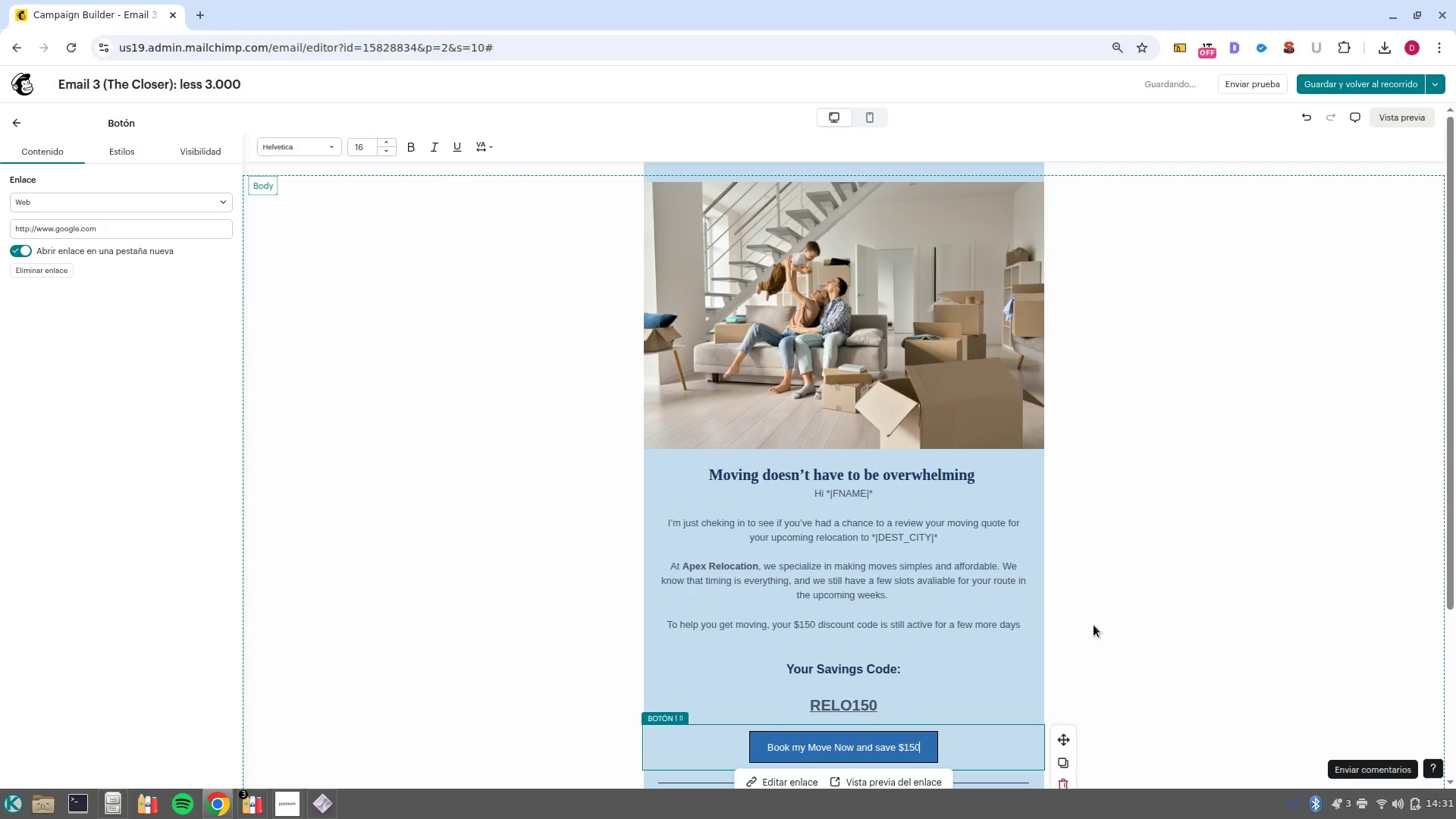 
wait(25.95)
 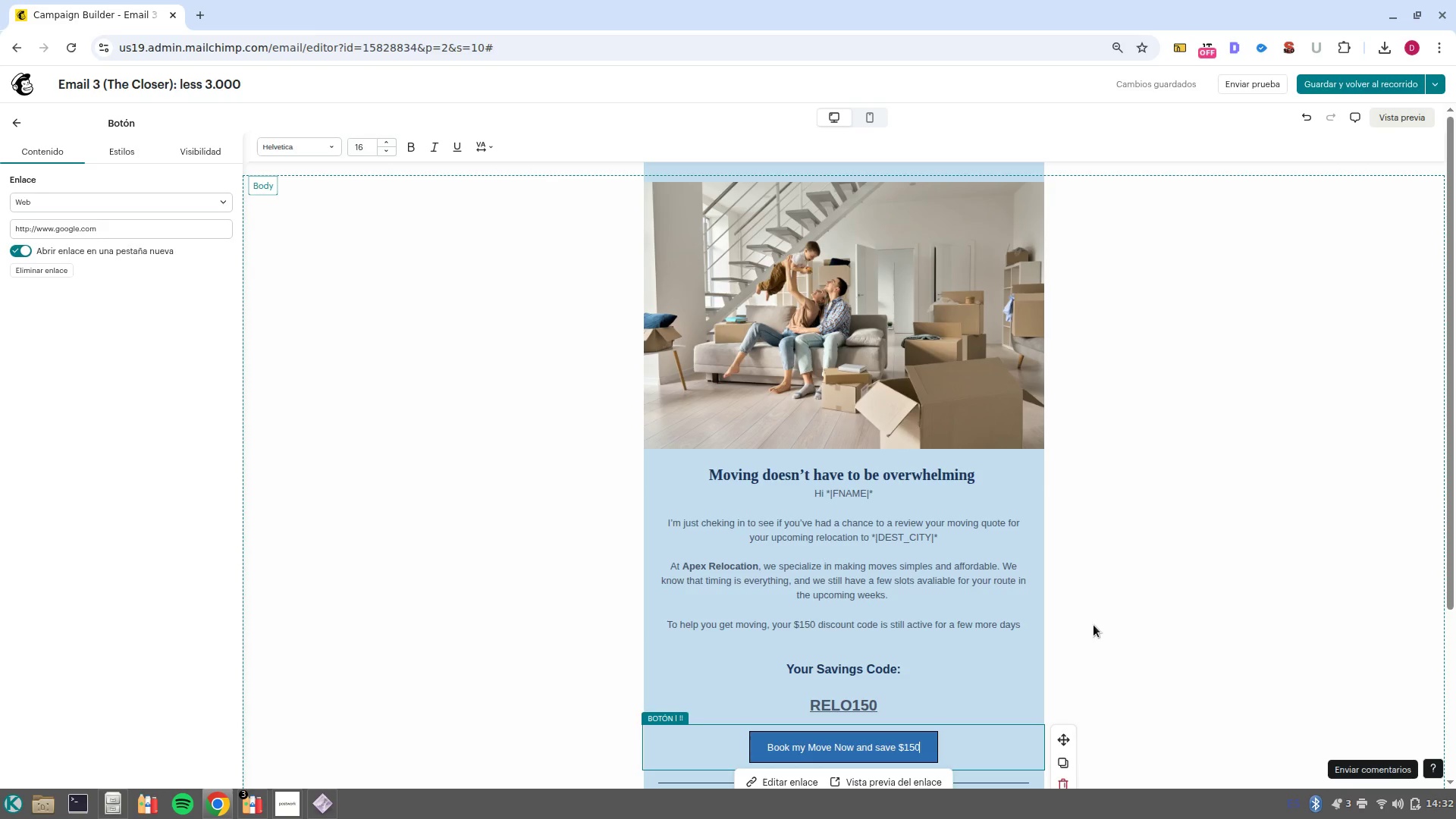 
left_click([291, 748])